 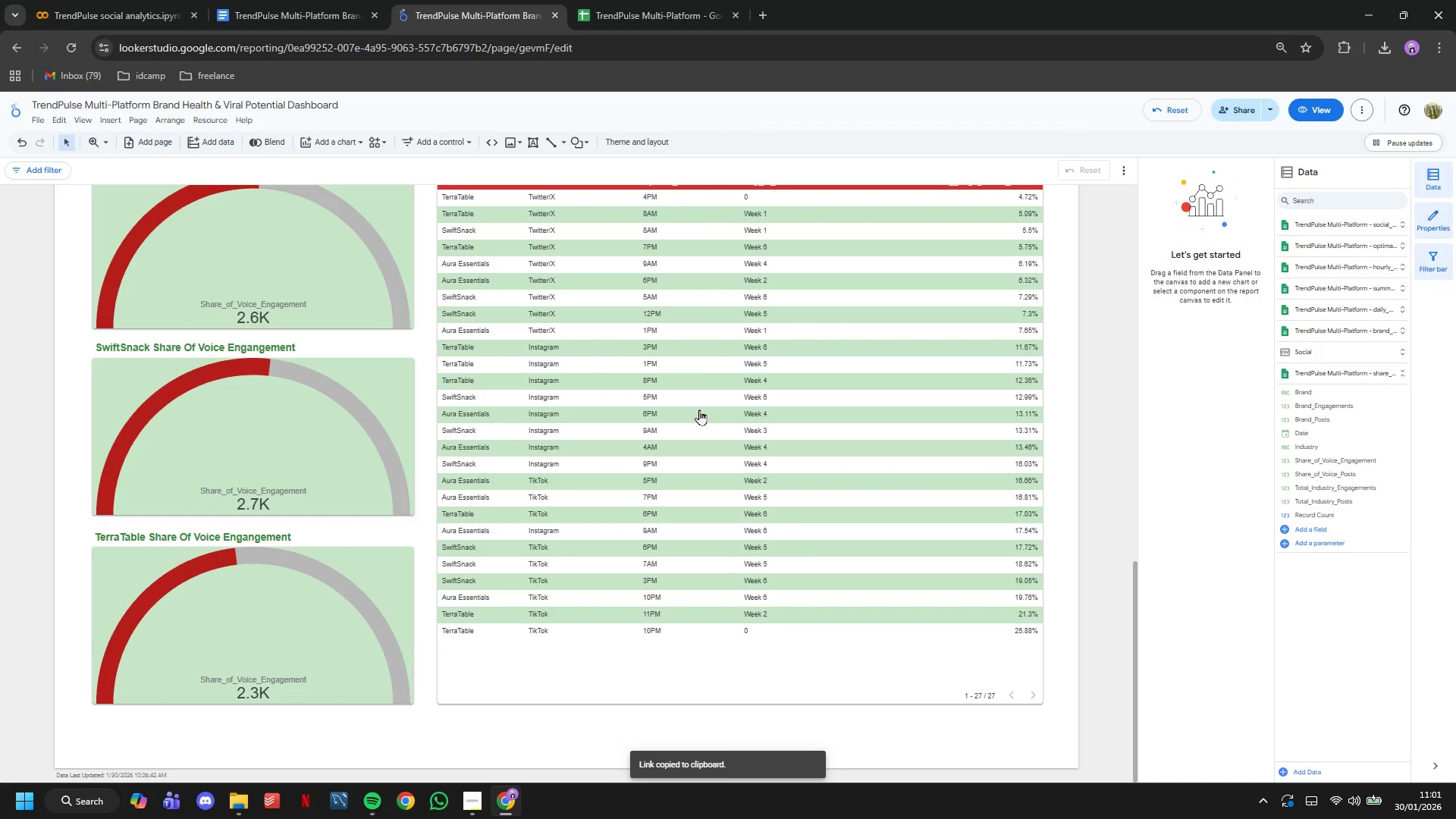 
scroll: coordinate [1068, 539], scroll_direction: up, amount: 21.0
 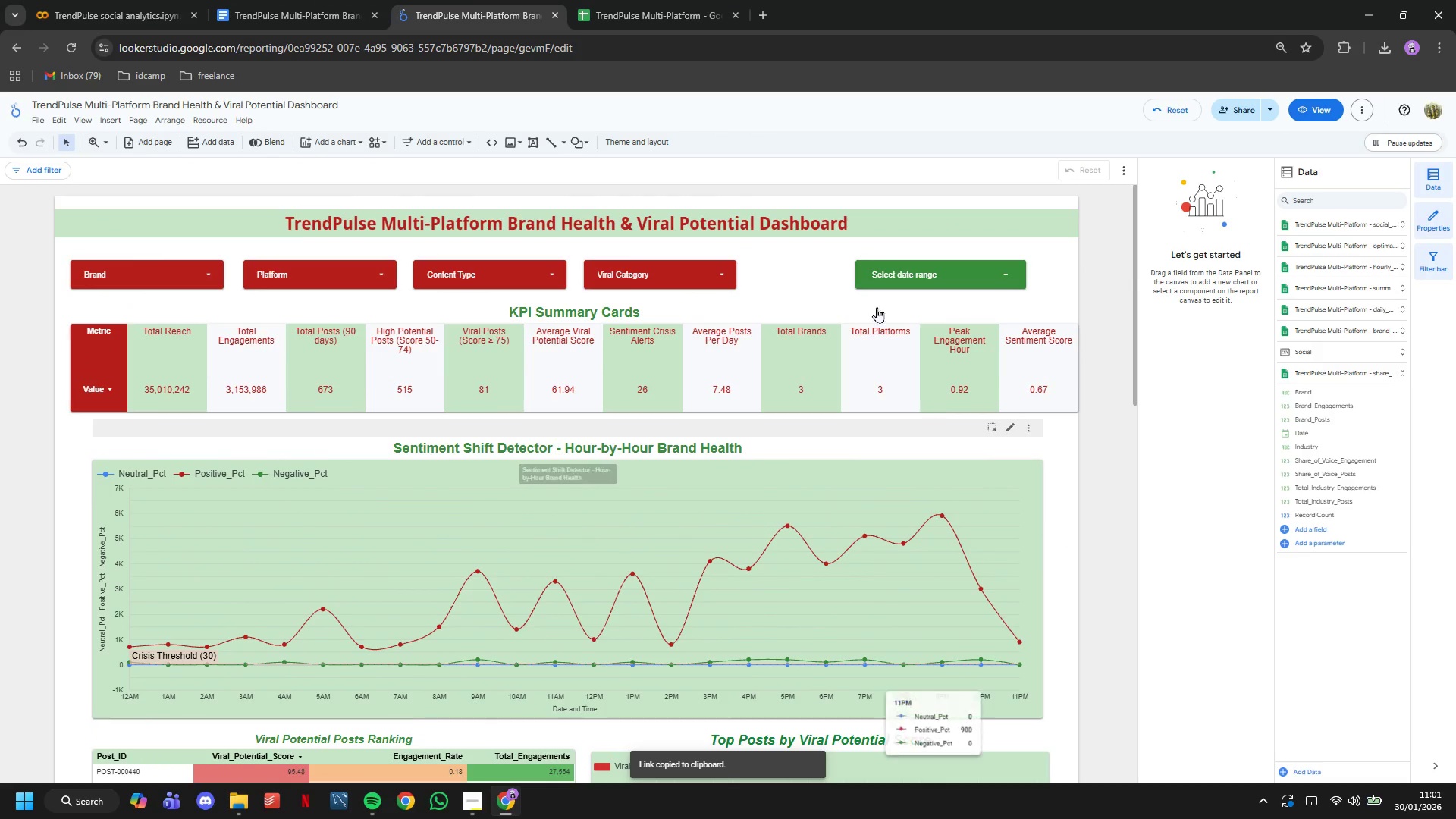 
left_click([666, 0])
 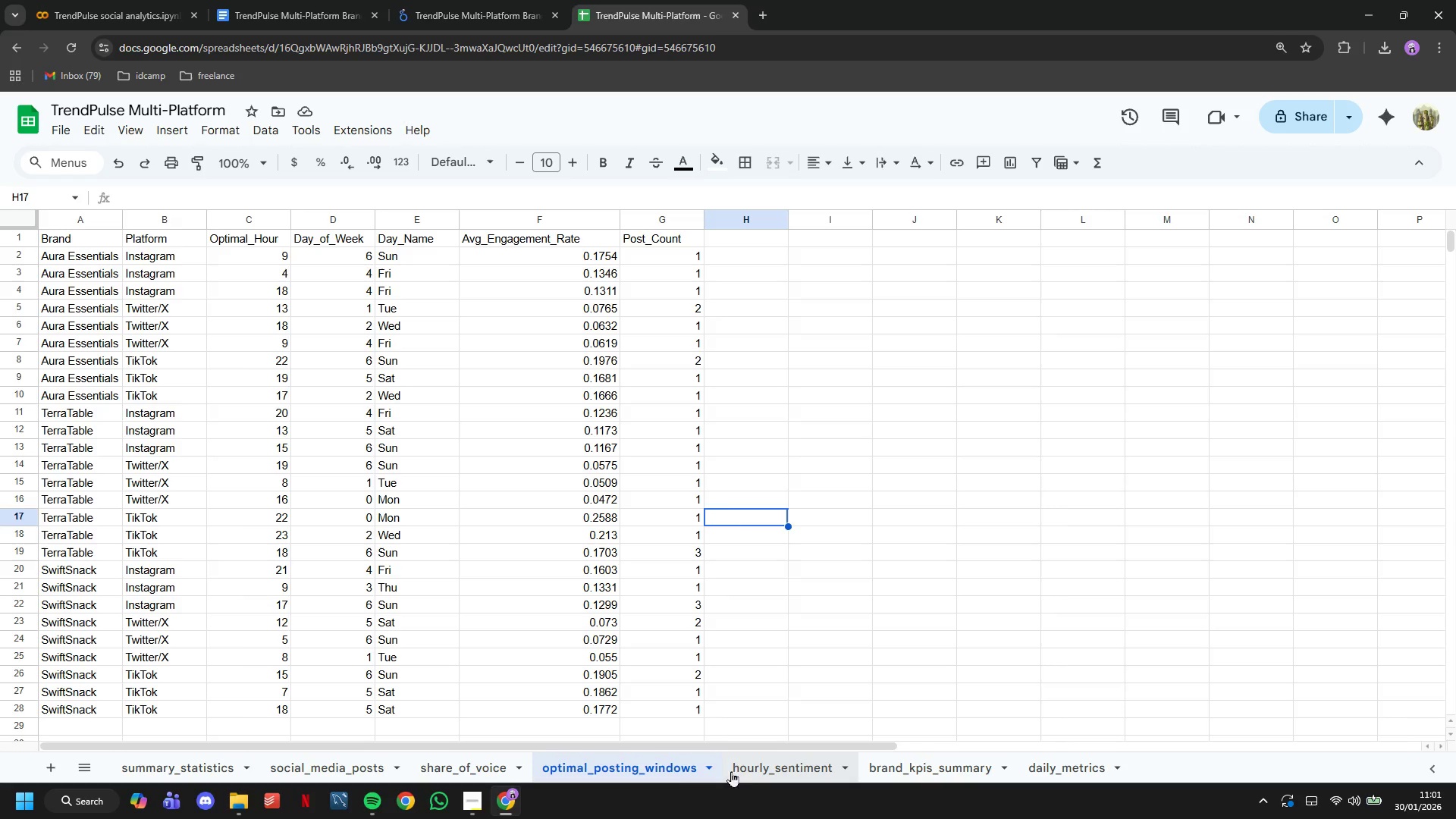 
left_click([894, 764])
 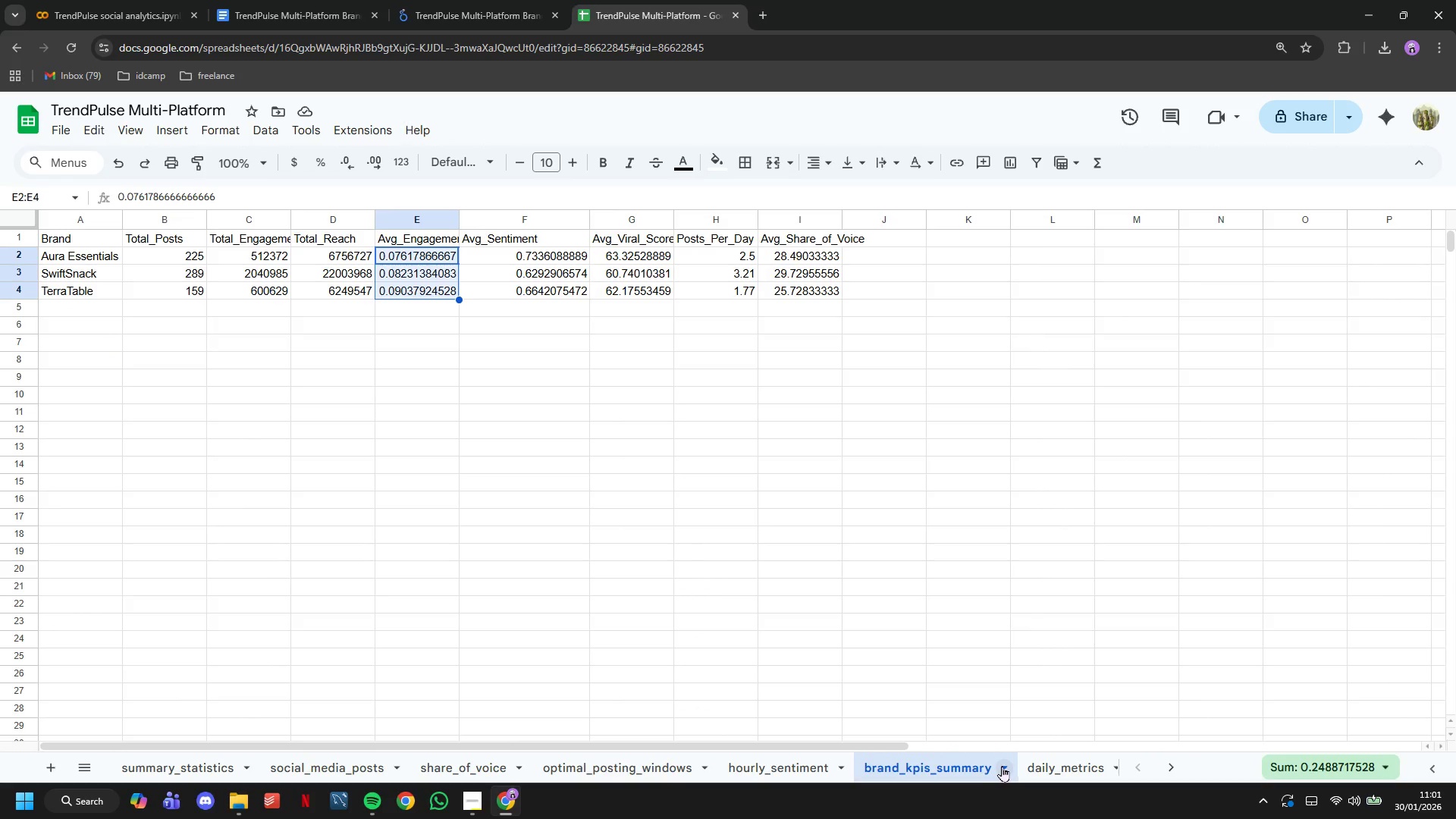 
left_click([1043, 763])
 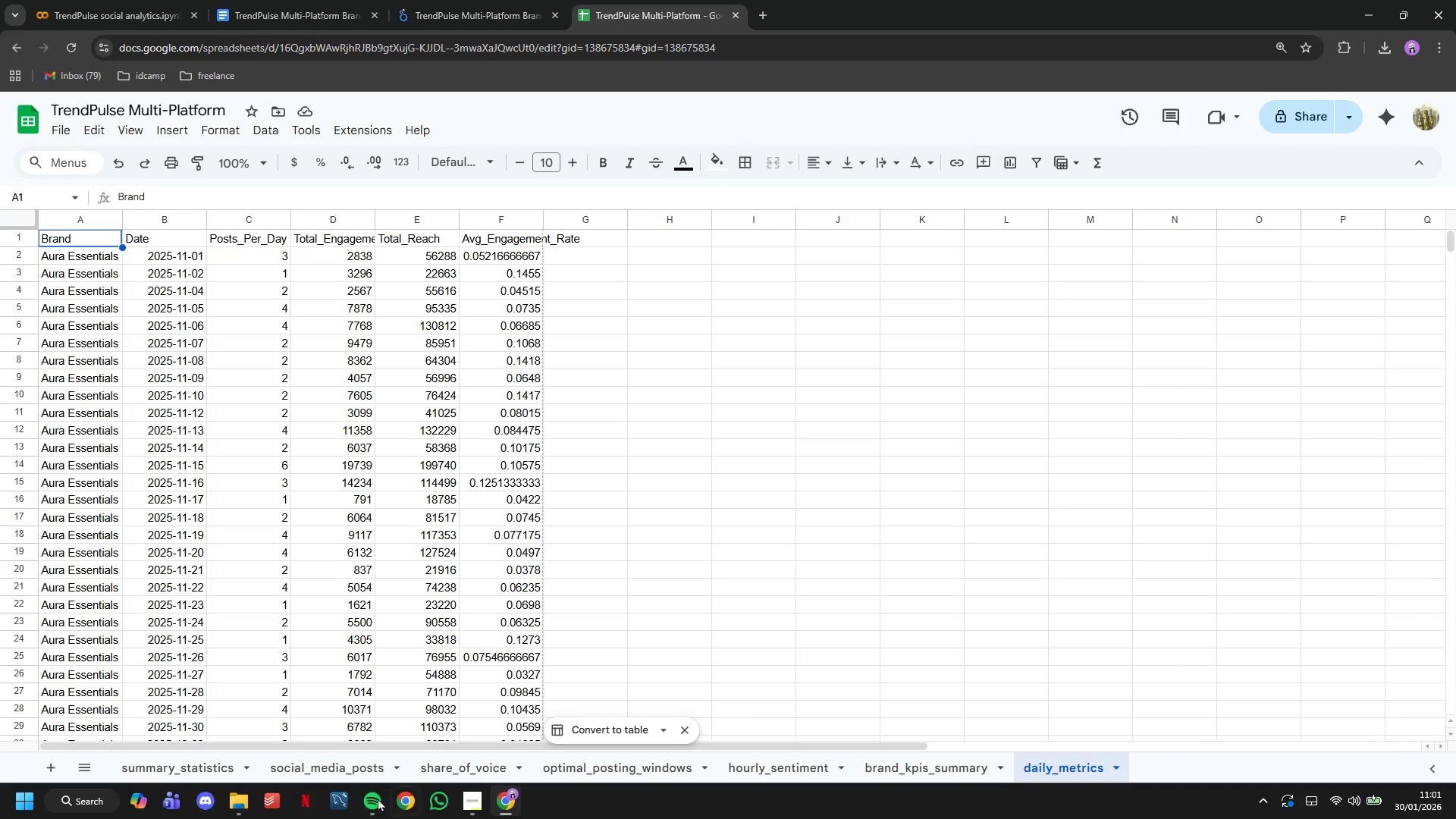 
left_click([298, 774])
 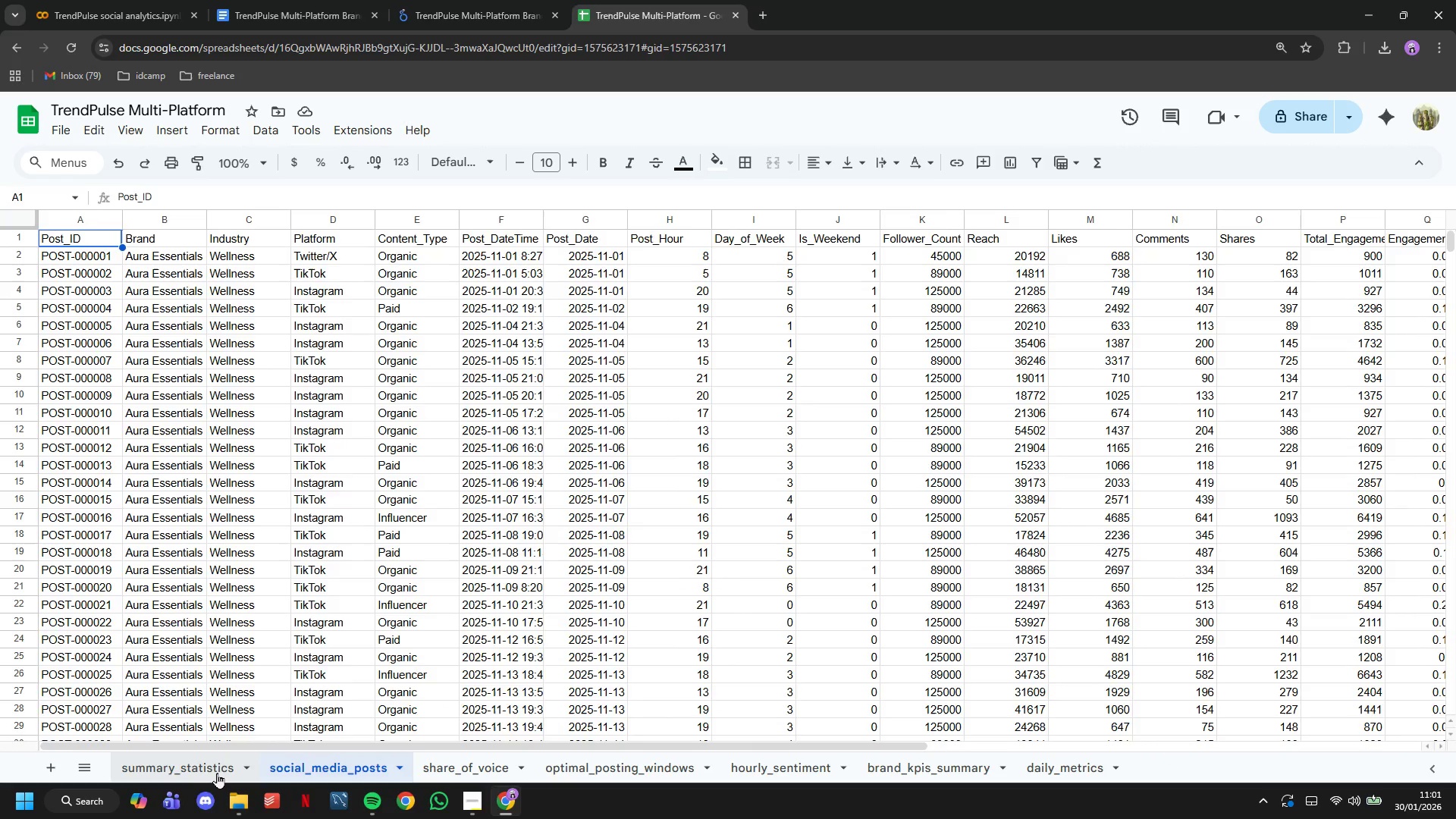 
left_click([209, 773])
 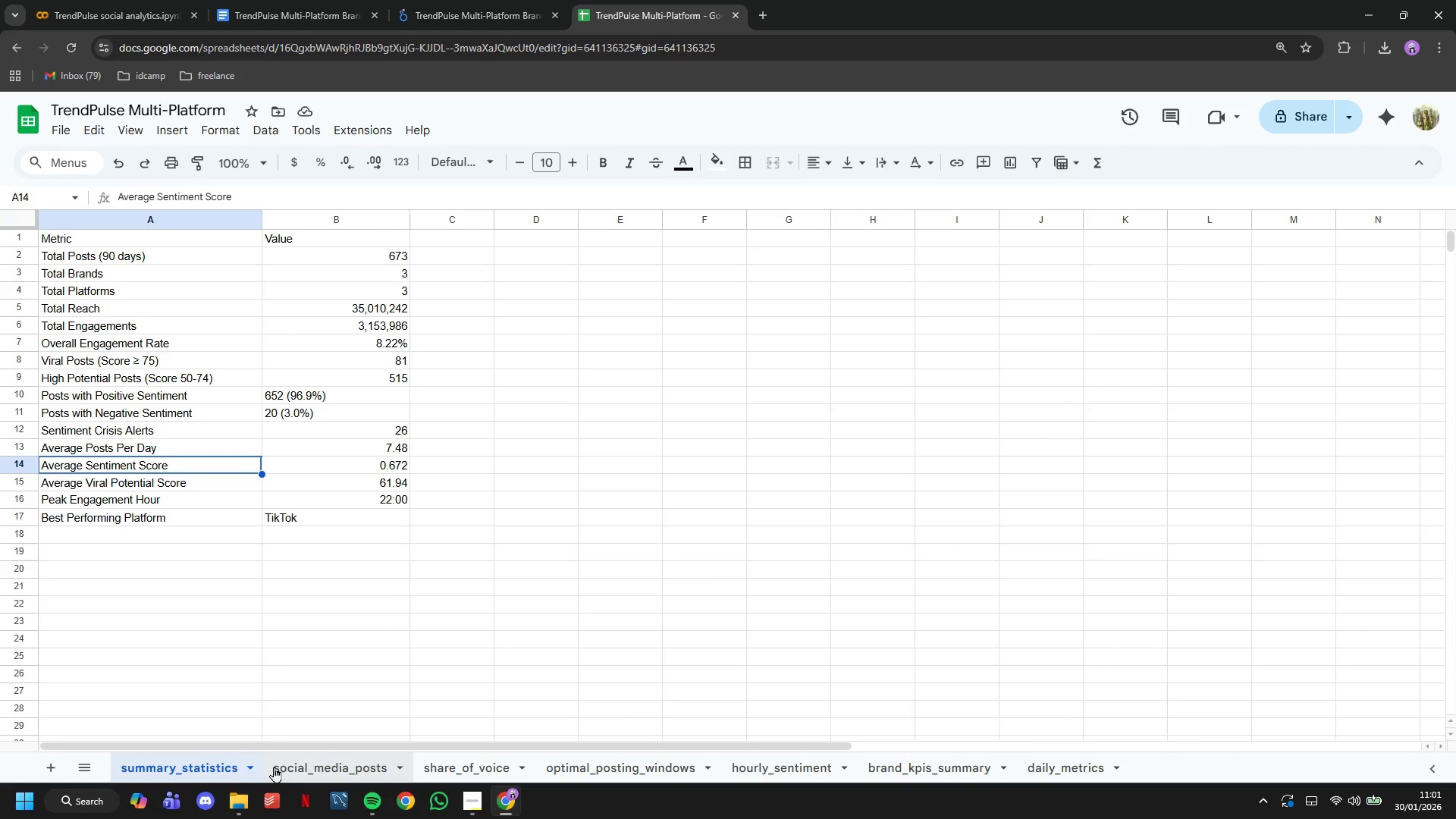 
left_click([279, 767])
 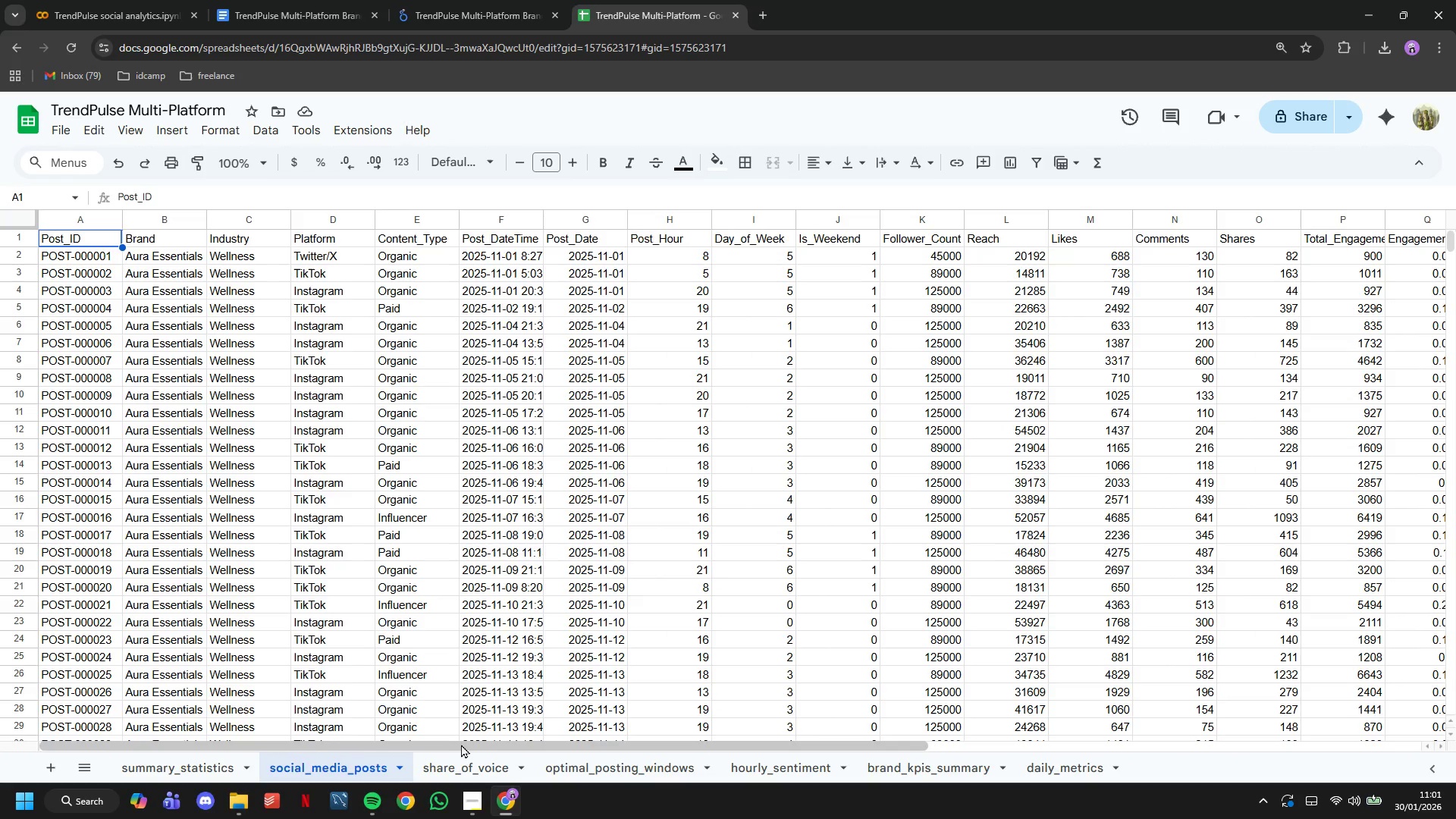 
left_click_drag(start_coordinate=[460, 744], to_coordinate=[416, 730])
 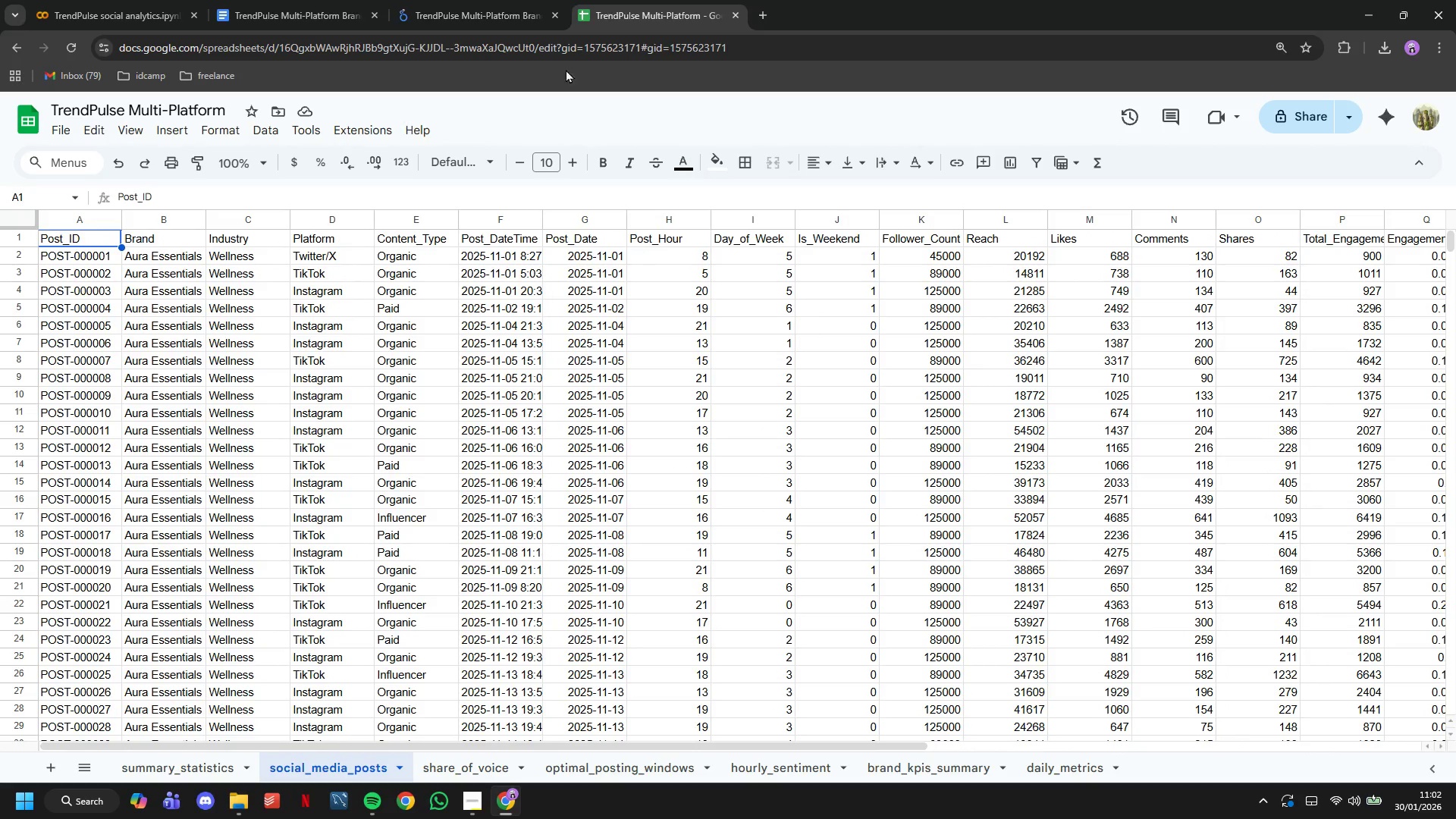 
left_click([531, 0])
 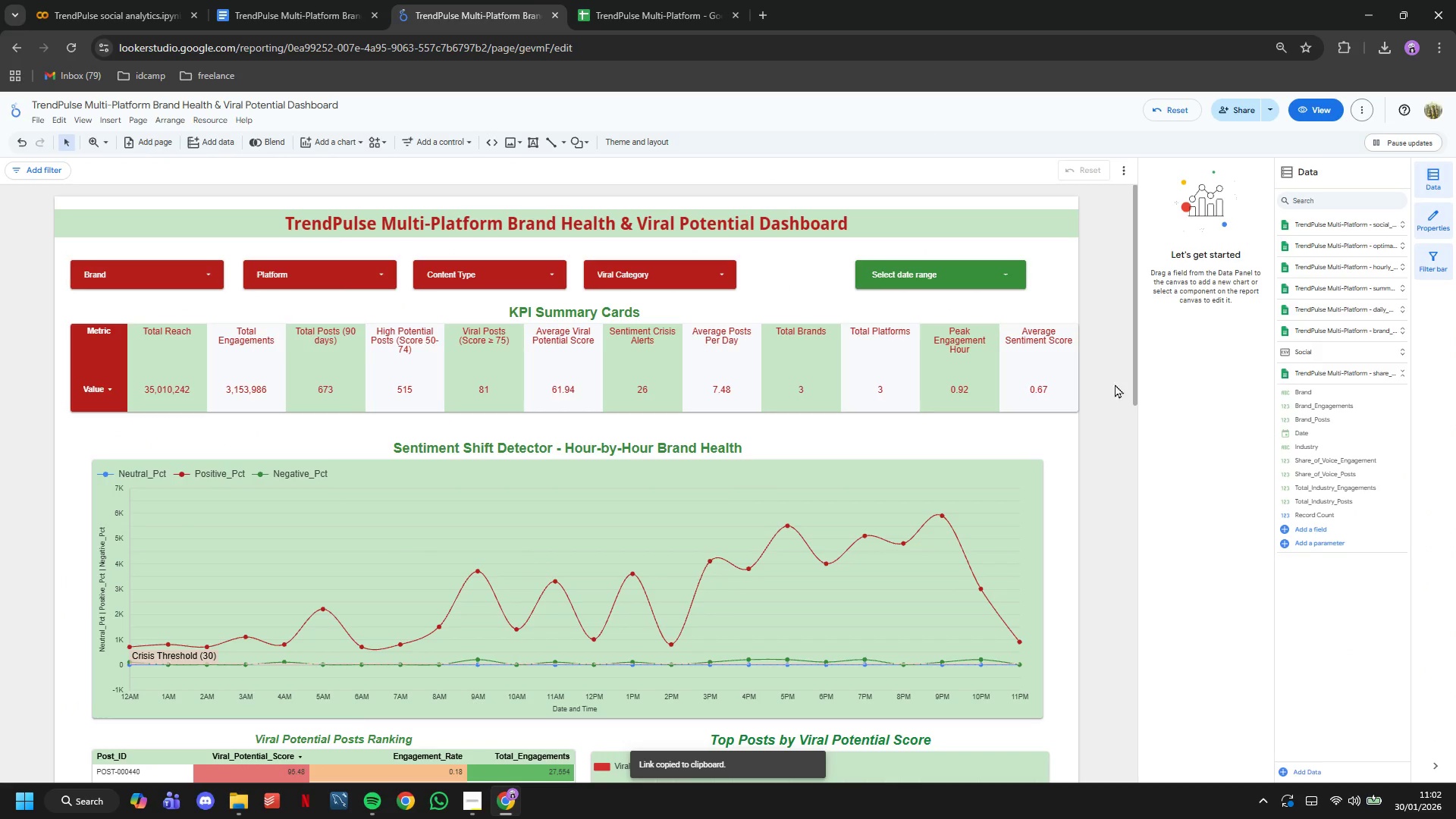 
scroll: coordinate [1084, 459], scroll_direction: down, amount: 18.0
 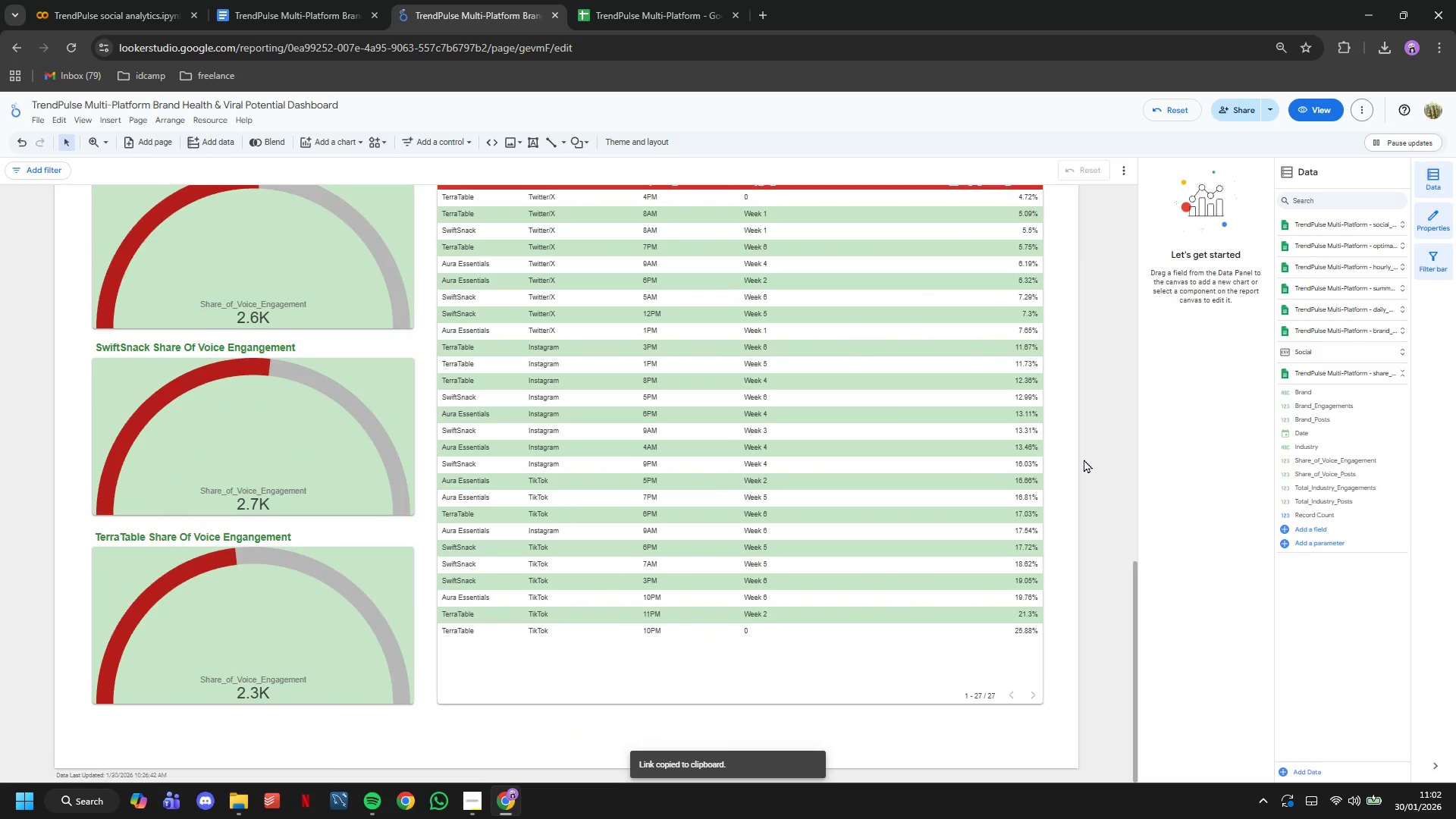 
scroll: coordinate [1084, 459], scroll_direction: up, amount: 3.0
 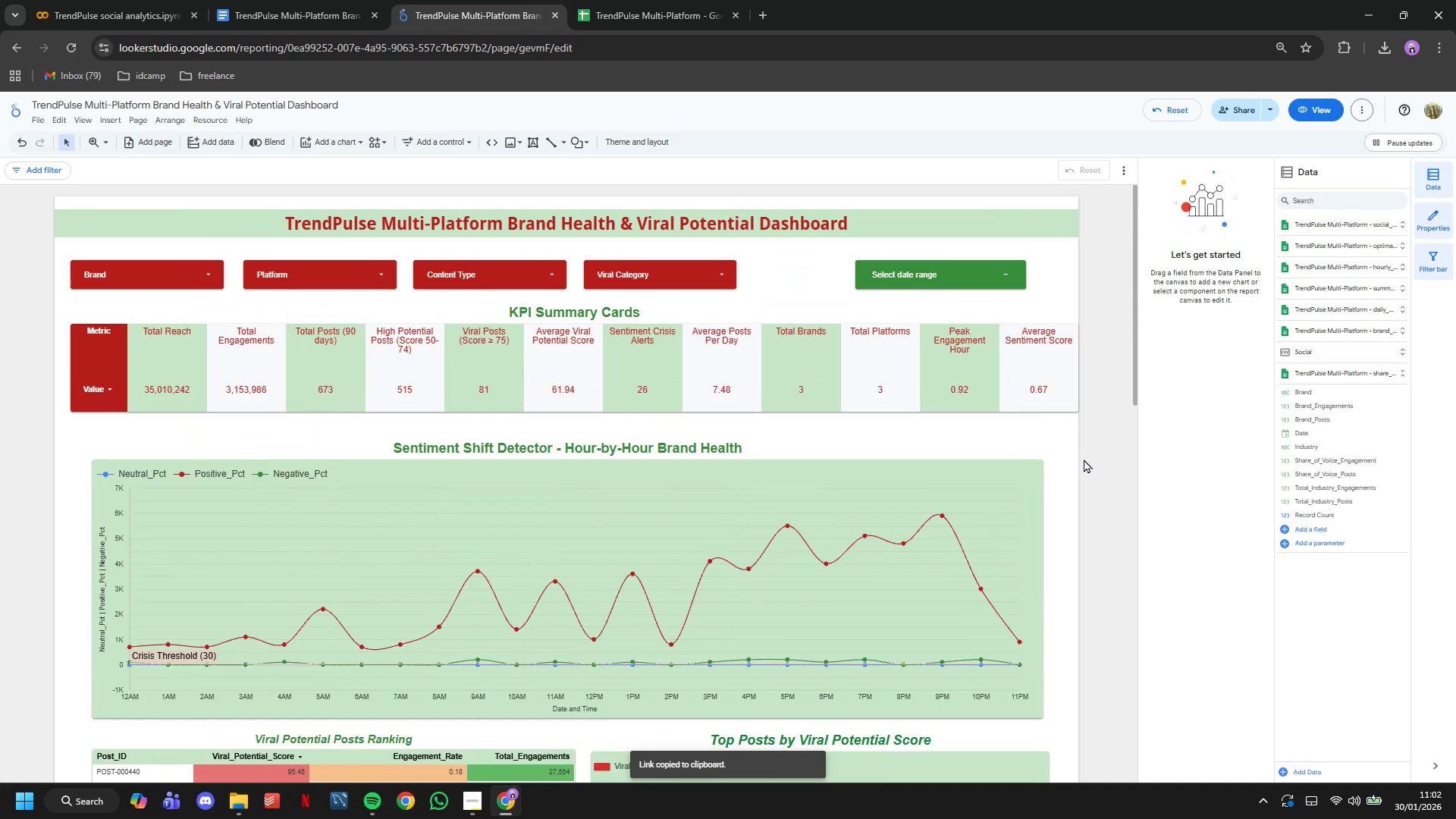 
left_click([341, 0])
 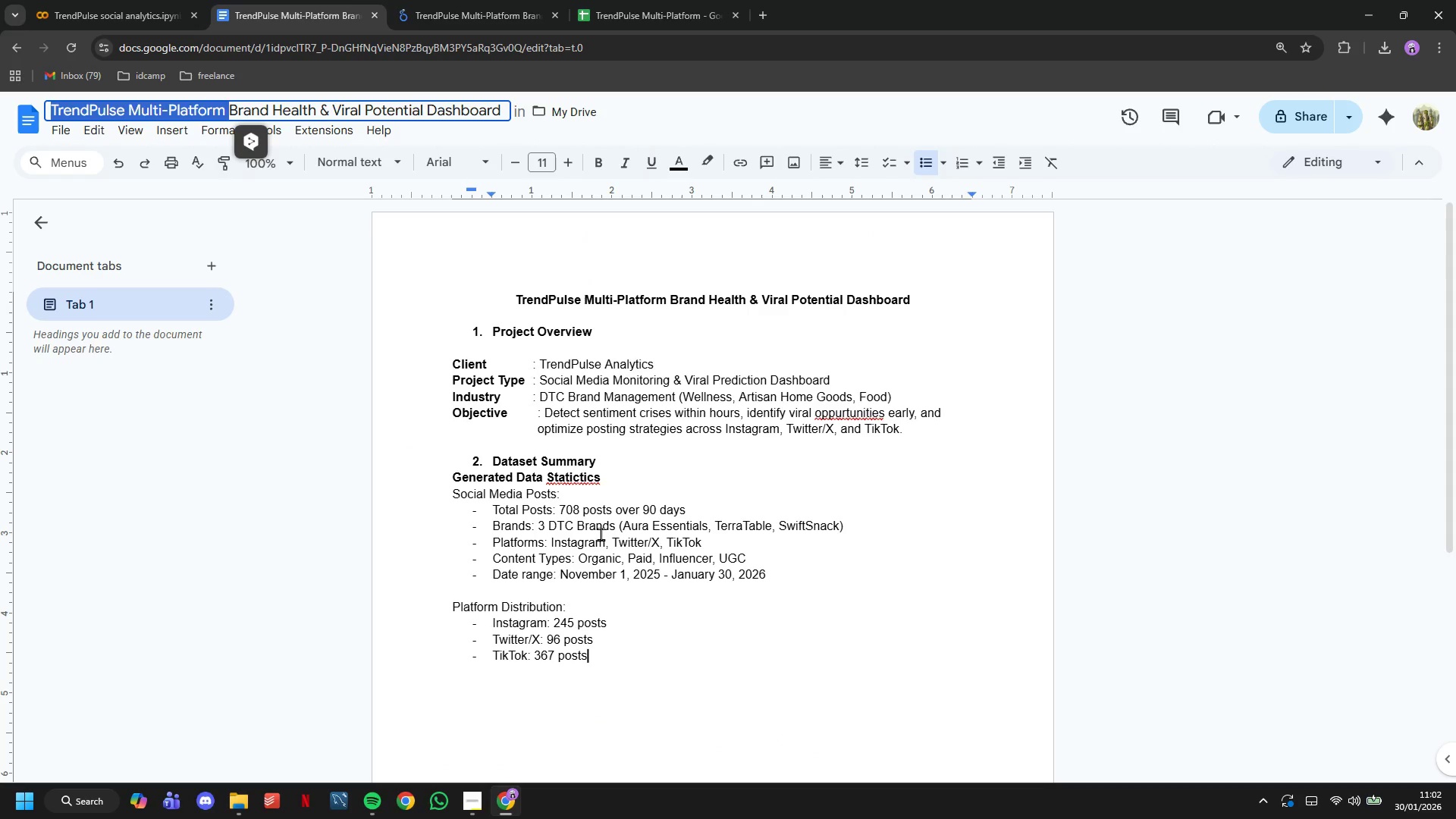 
wait(6.83)
 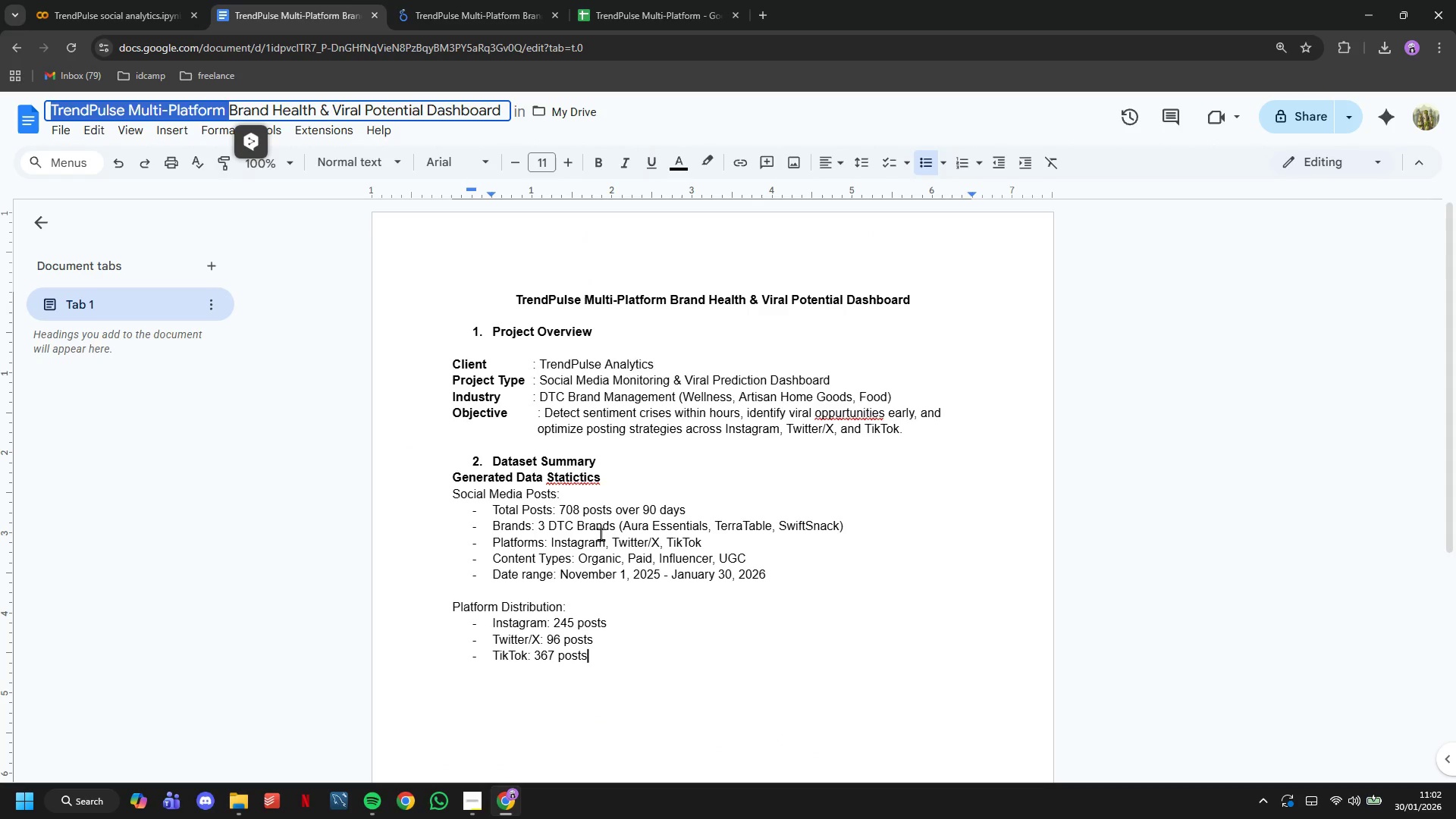 
key(Backslash)
 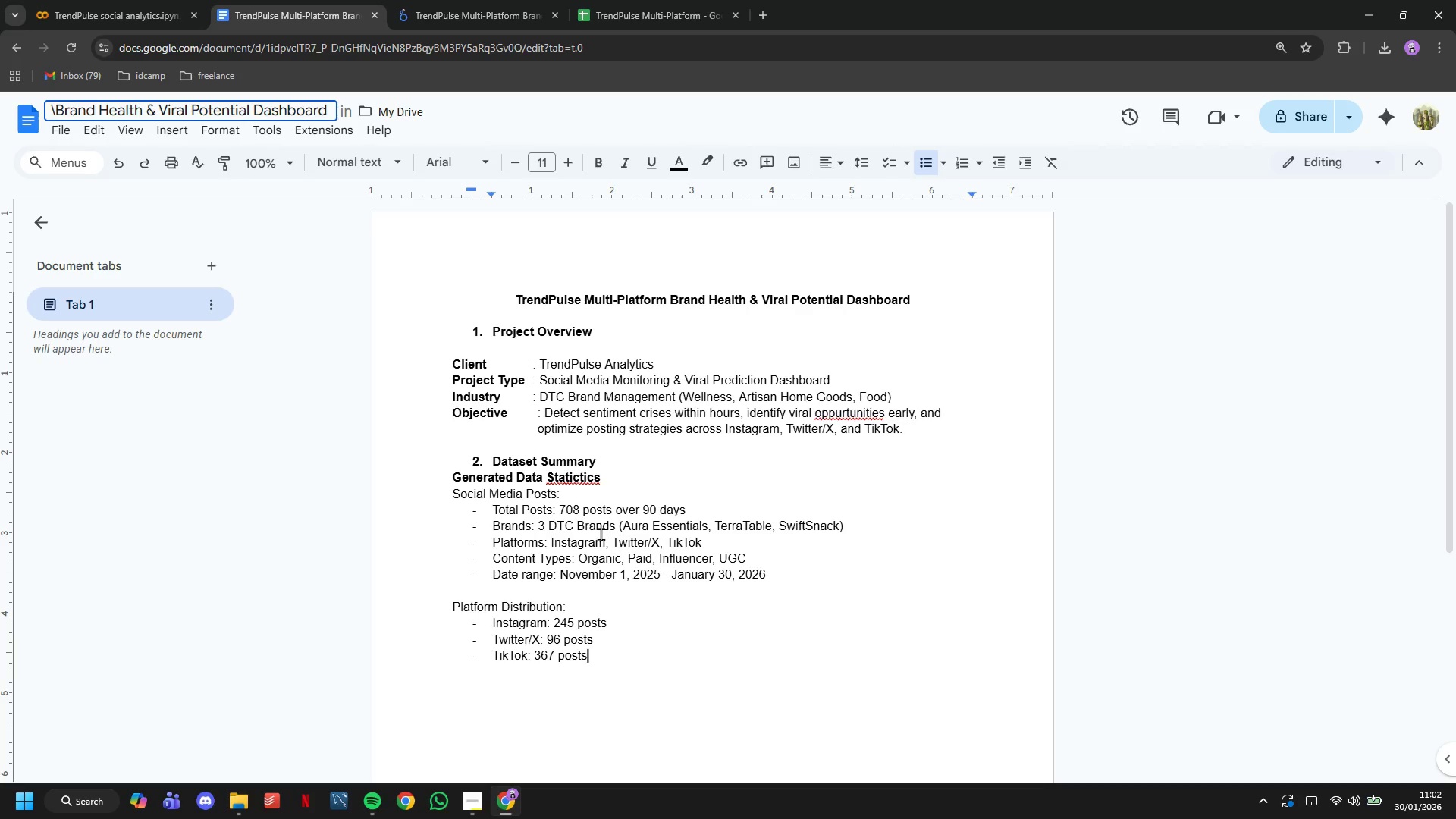 
key(Enter)
 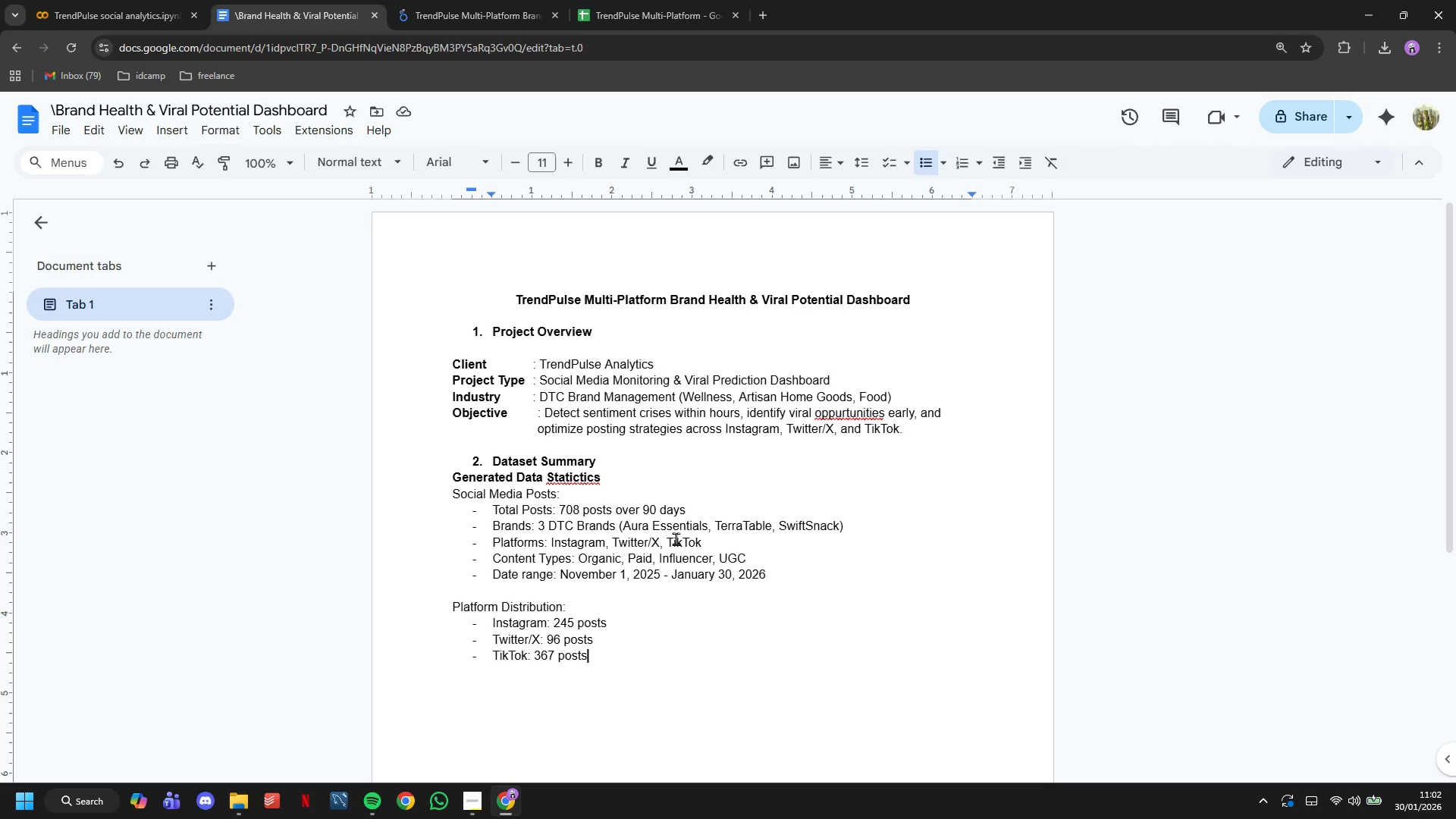 
key(Control+ControlLeft)
 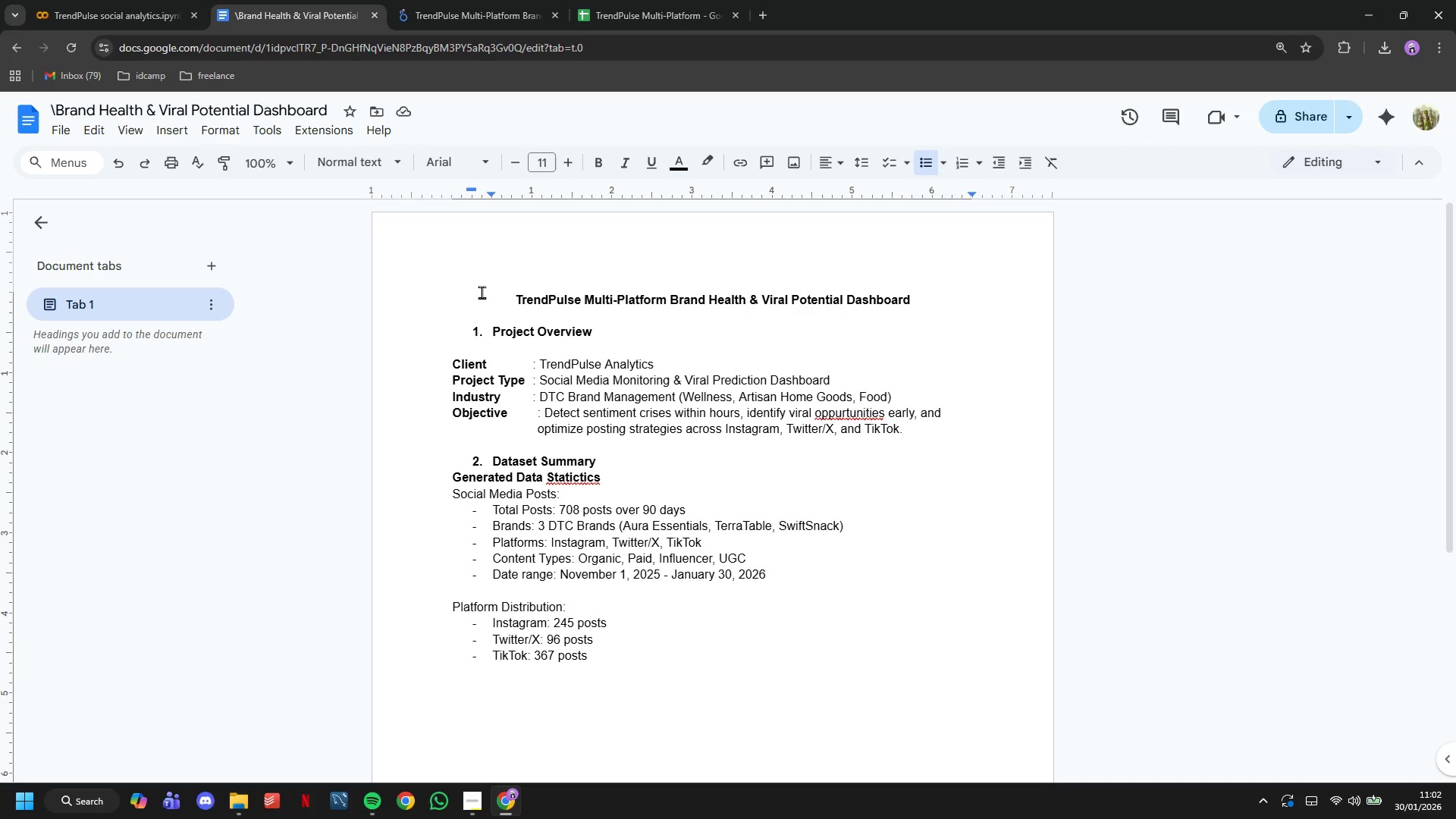 
left_click([482, 292])
 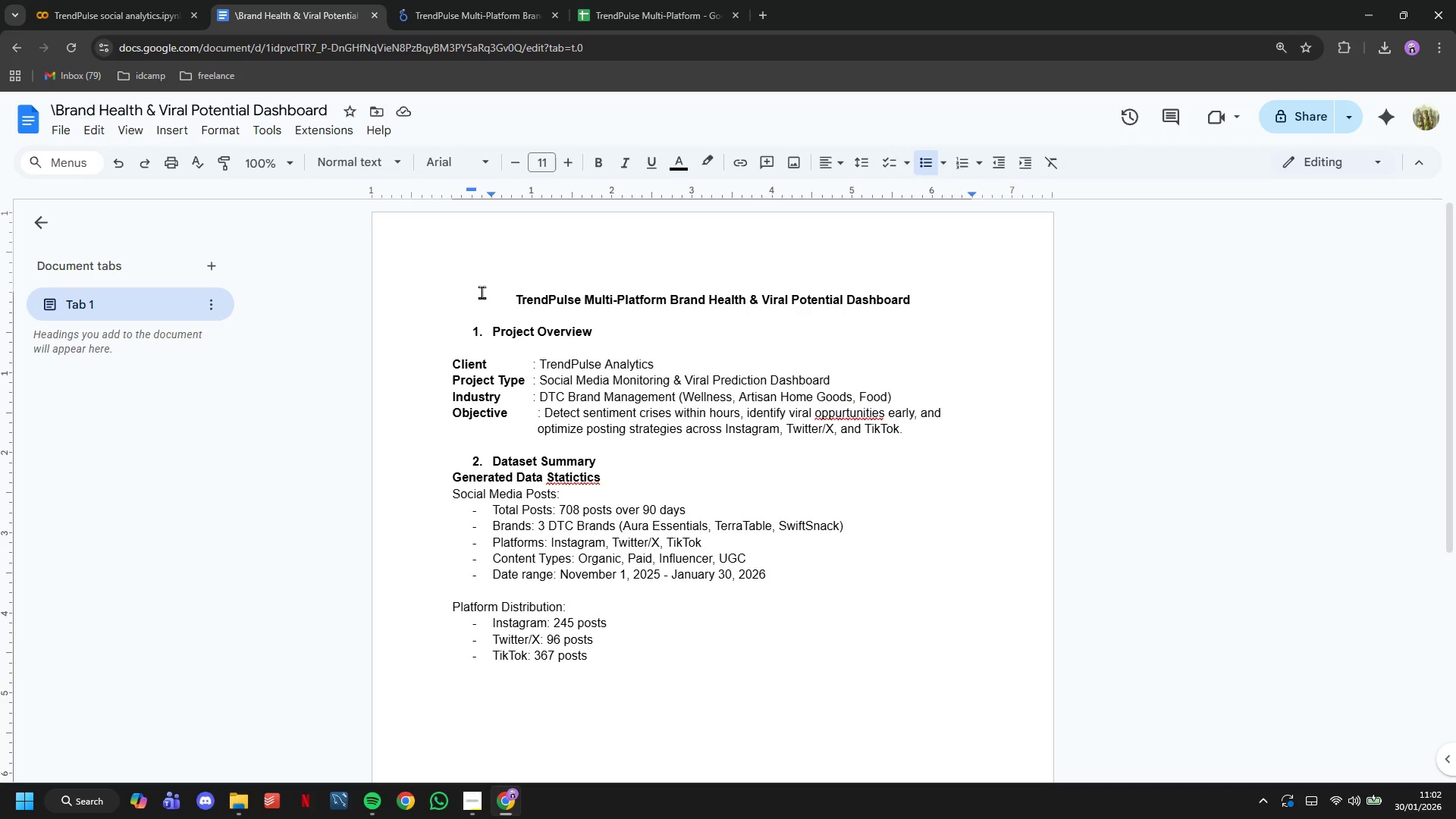 
key(Control+Z)
 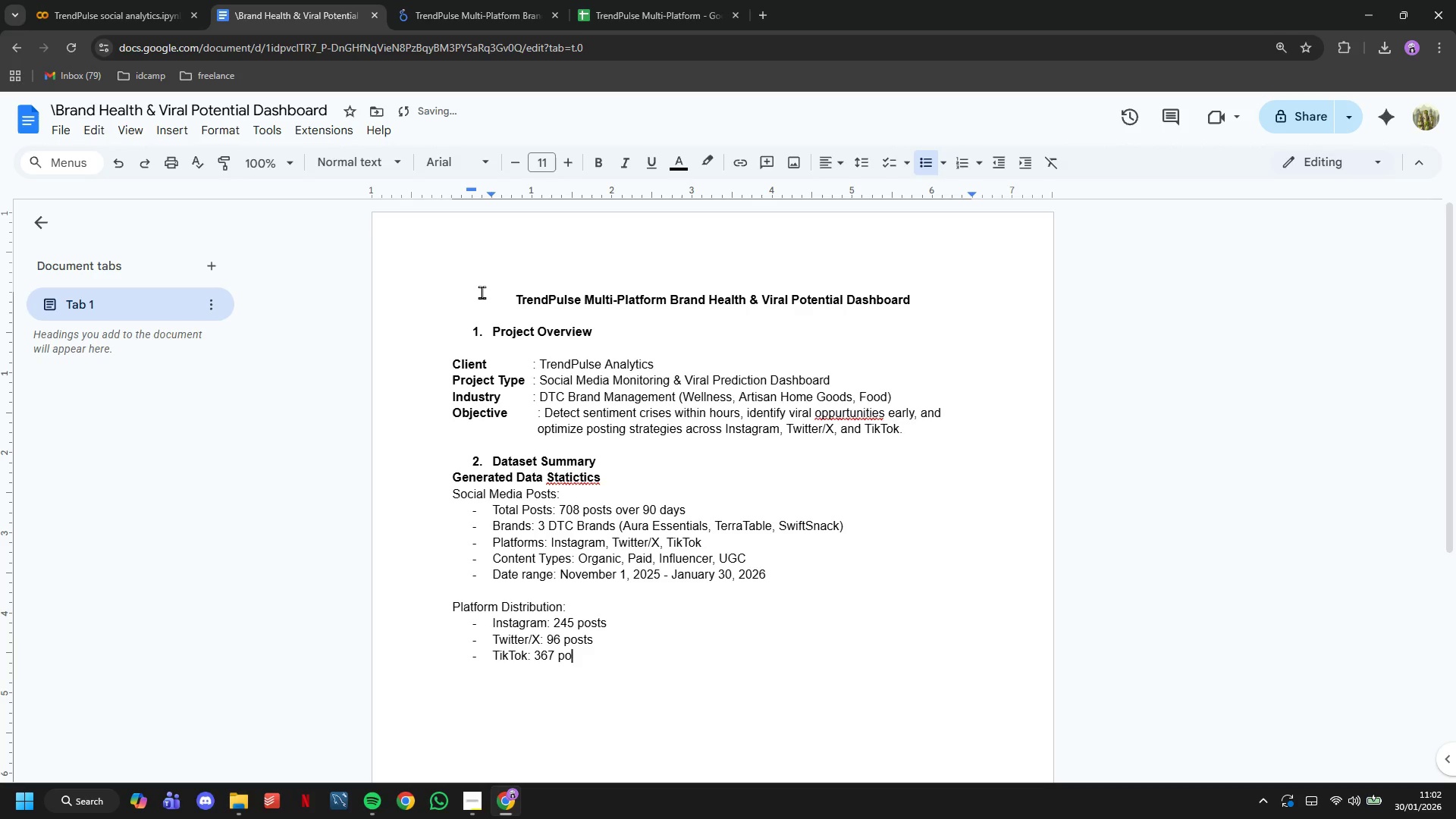 
key(Control+Z)
 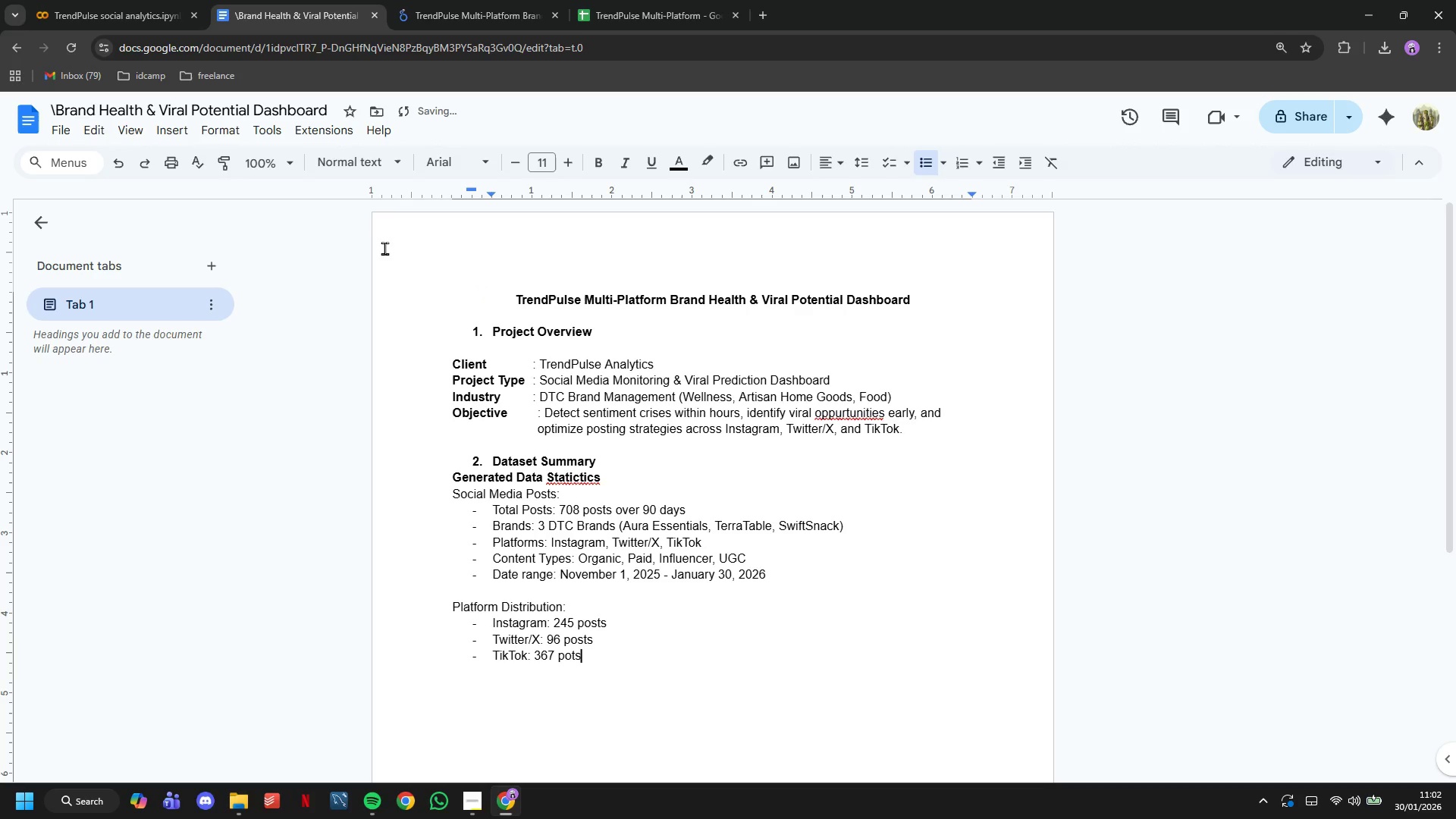 
key(Control+Z)
 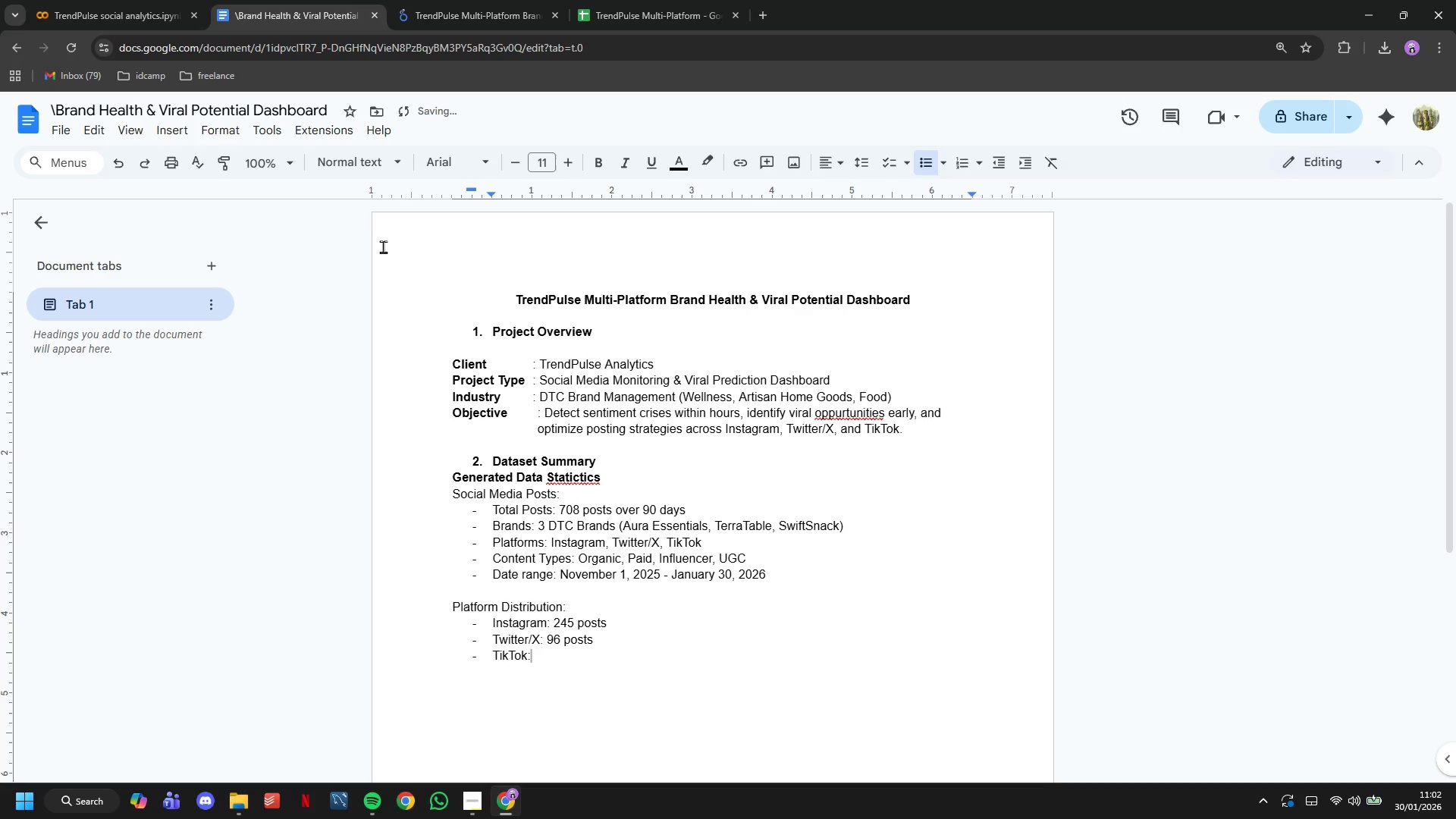 
type( 367 pot)
key(Backspace)
type(sts)
 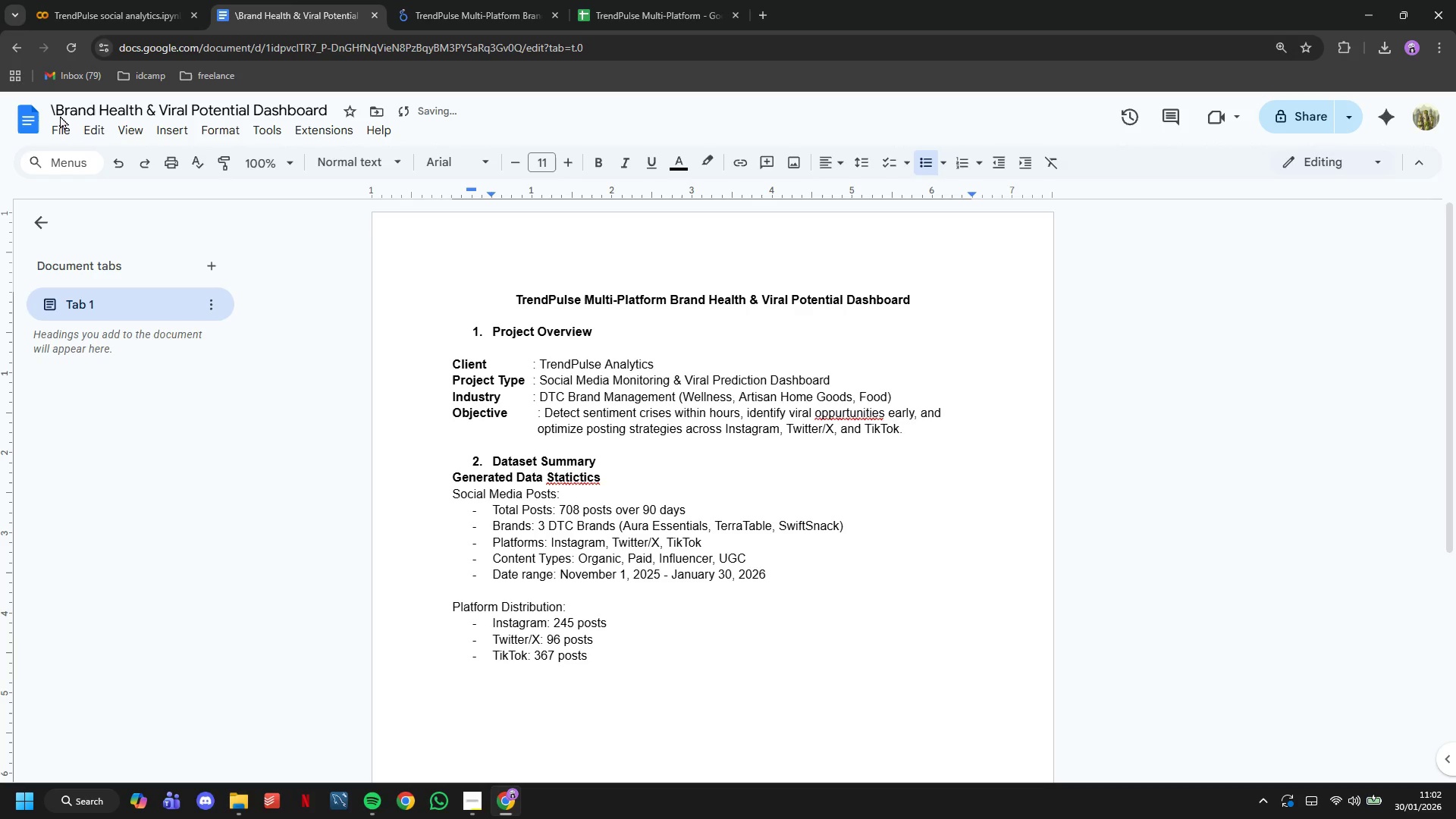 
left_click([57, 107])
 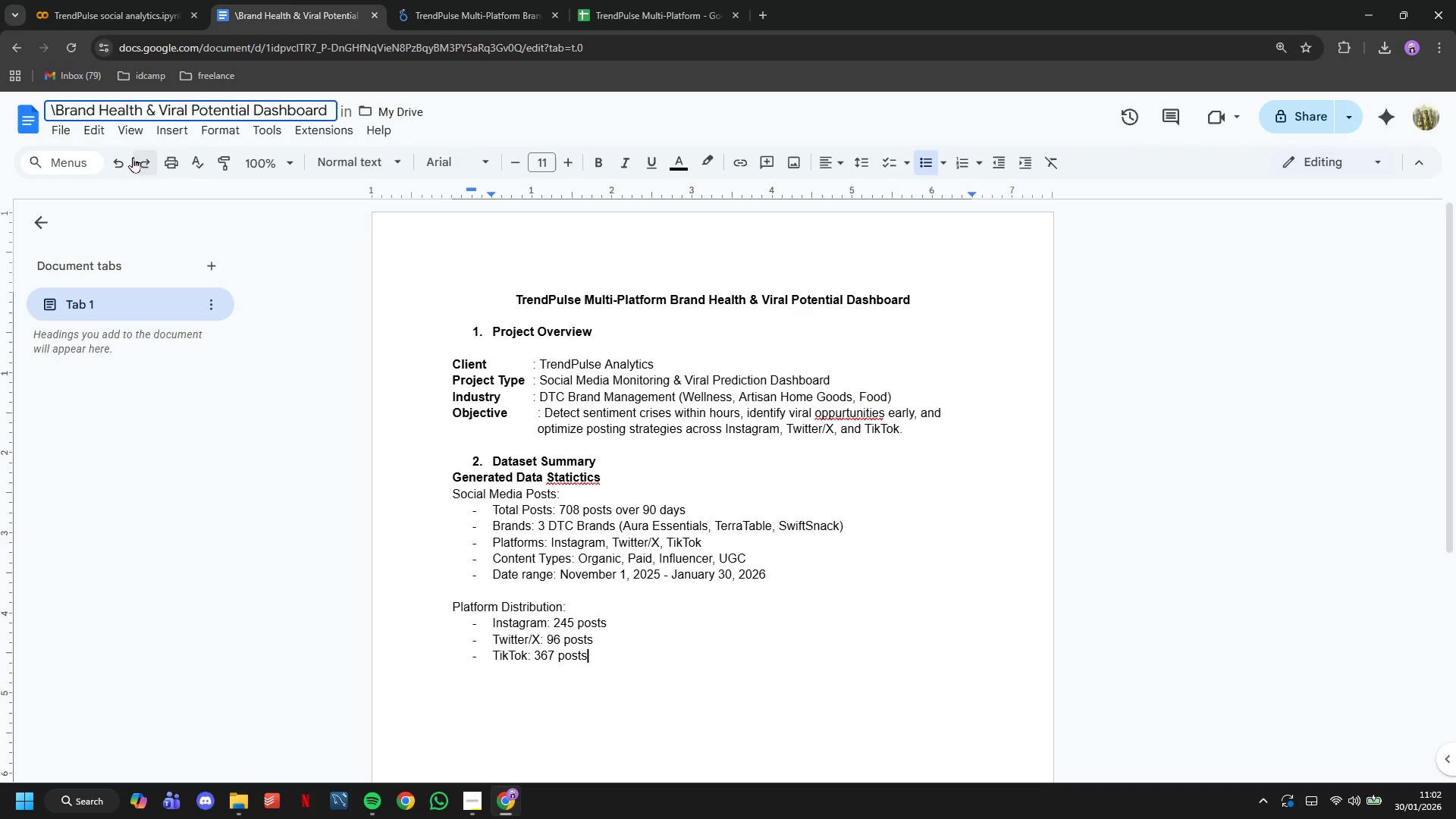 
key(Backspace)
 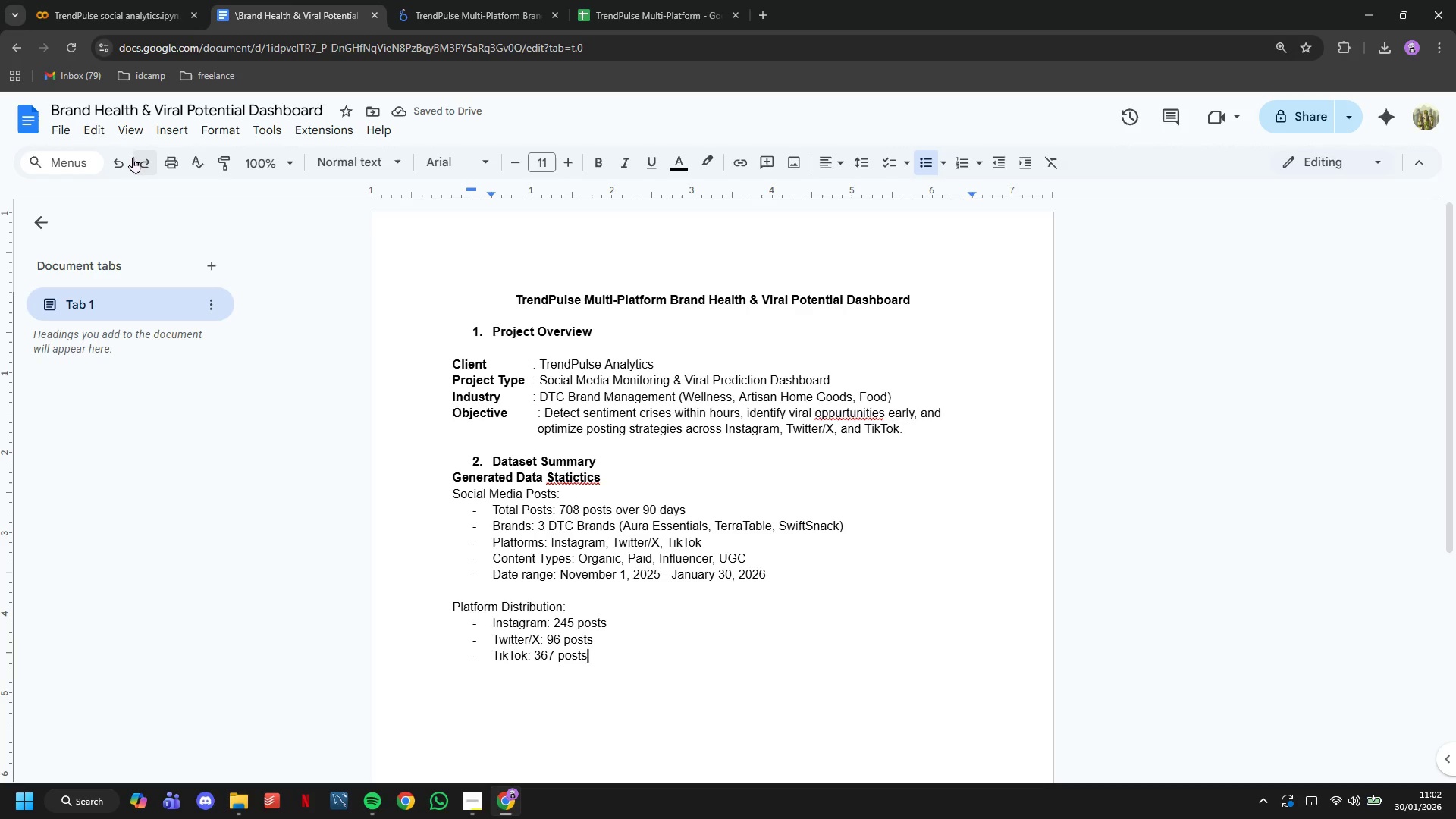 
key(Enter)
 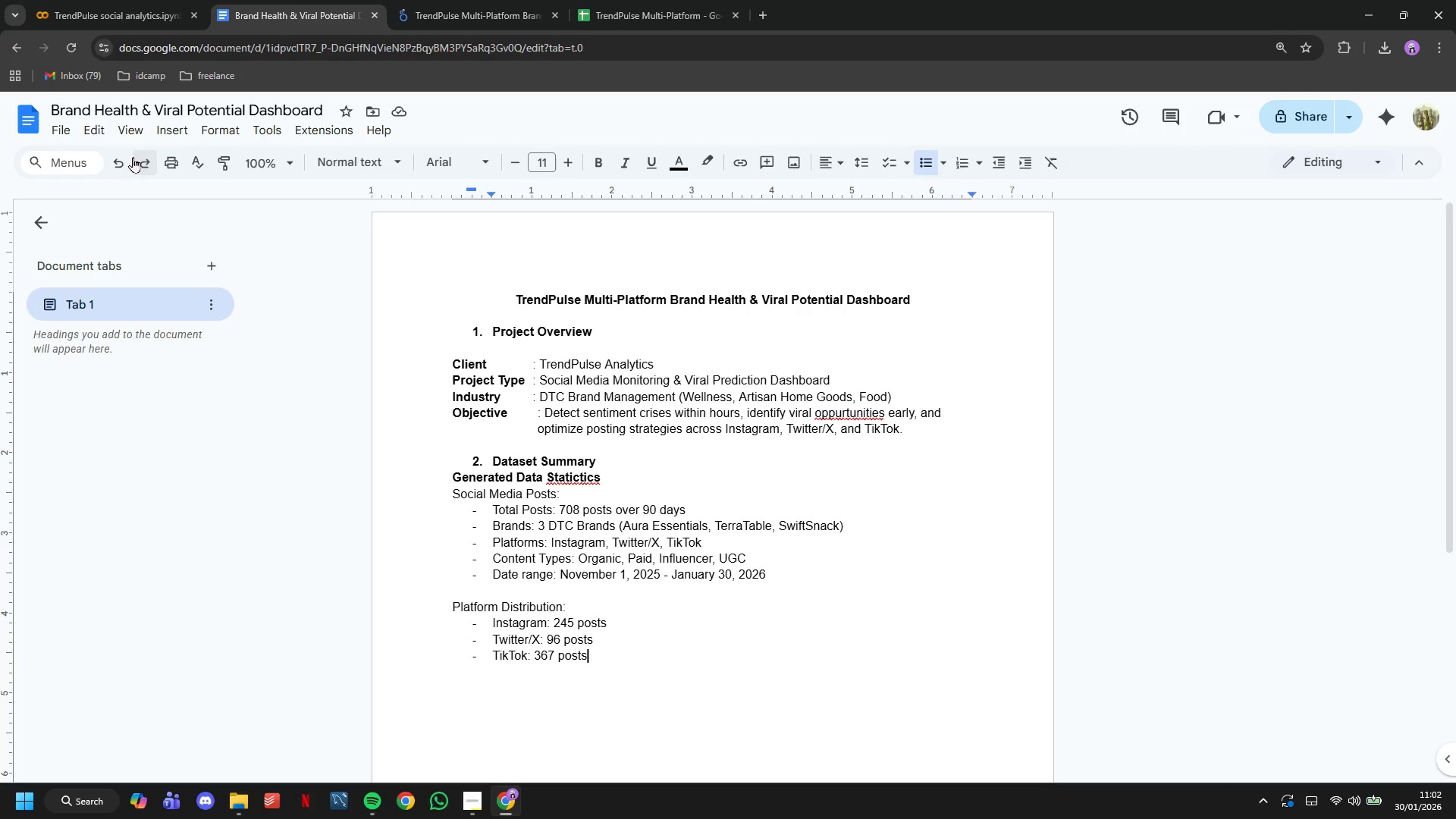 
wait(20.52)
 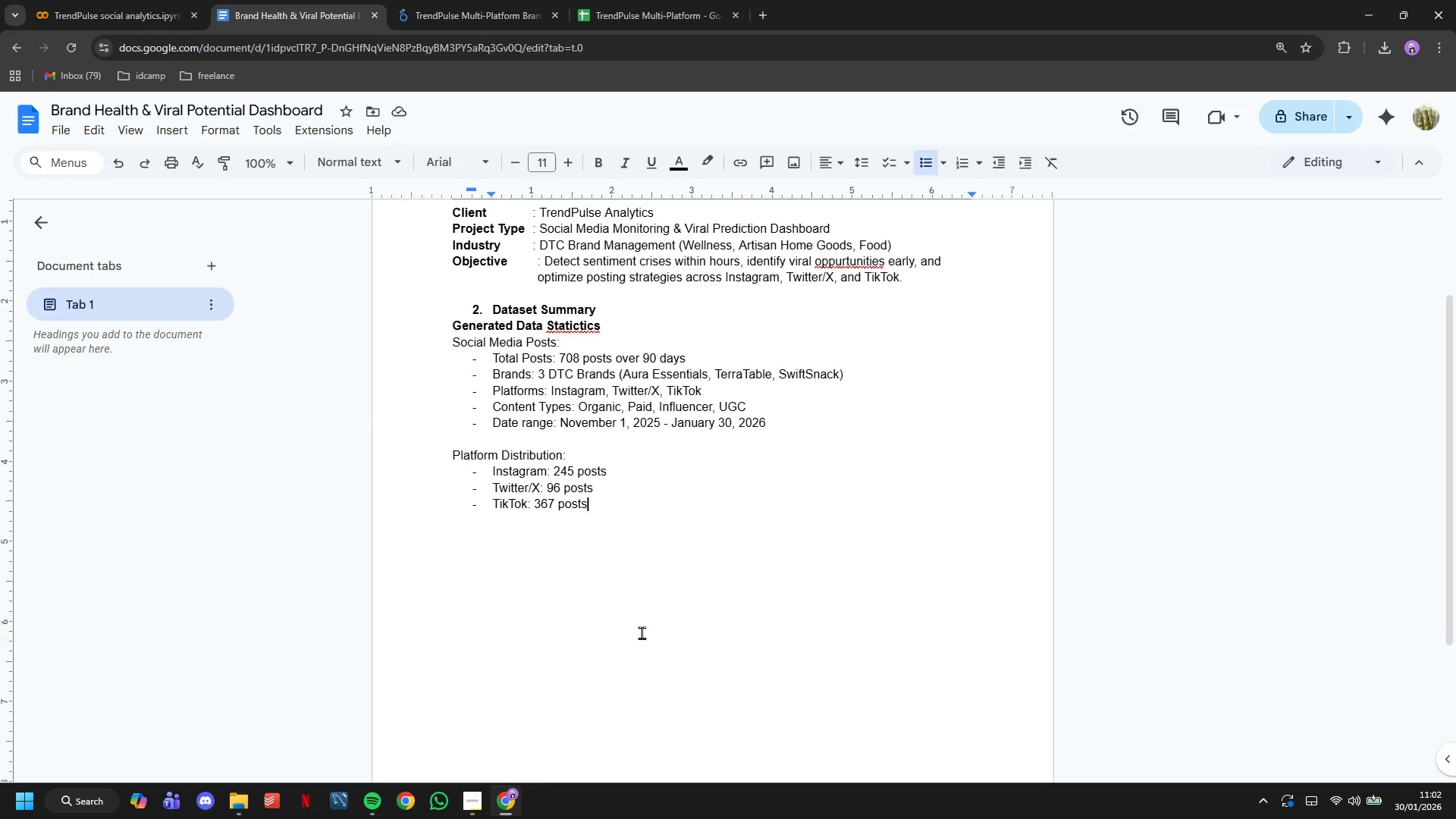 
left_click([642, 632])
 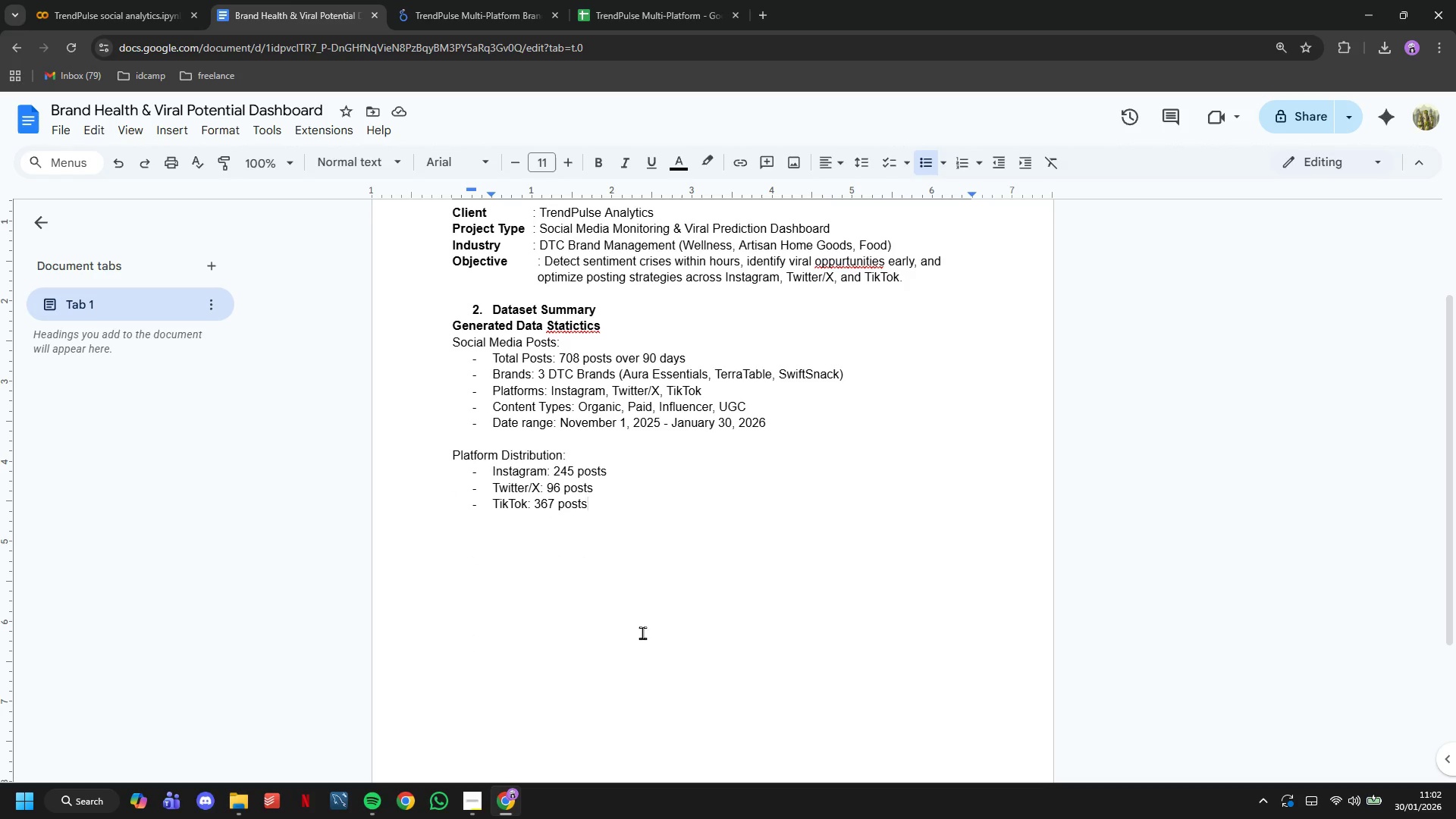 
scroll: coordinate [573, 576], scroll_direction: down, amount: 2.0
 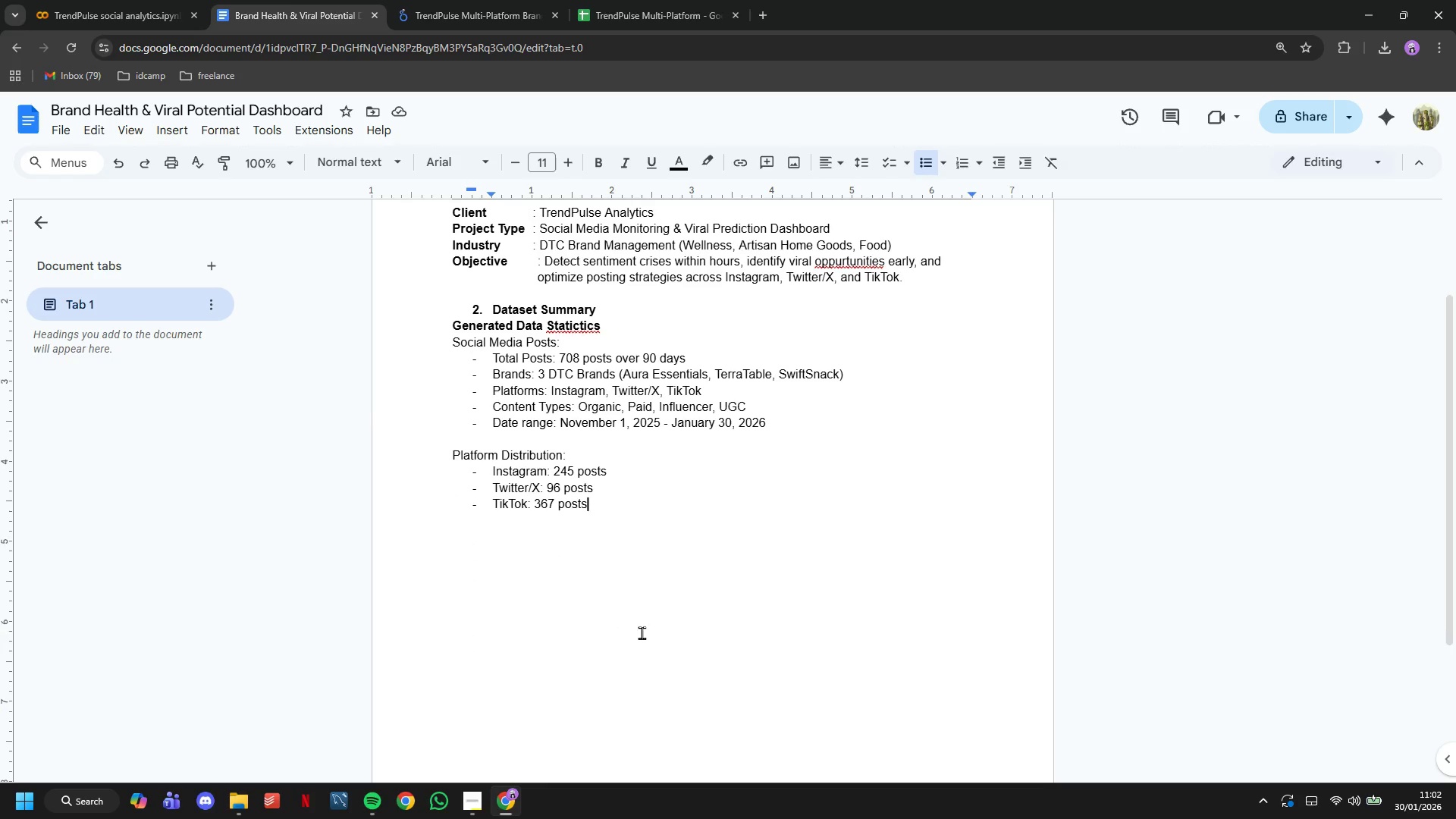 
key(Enter)
 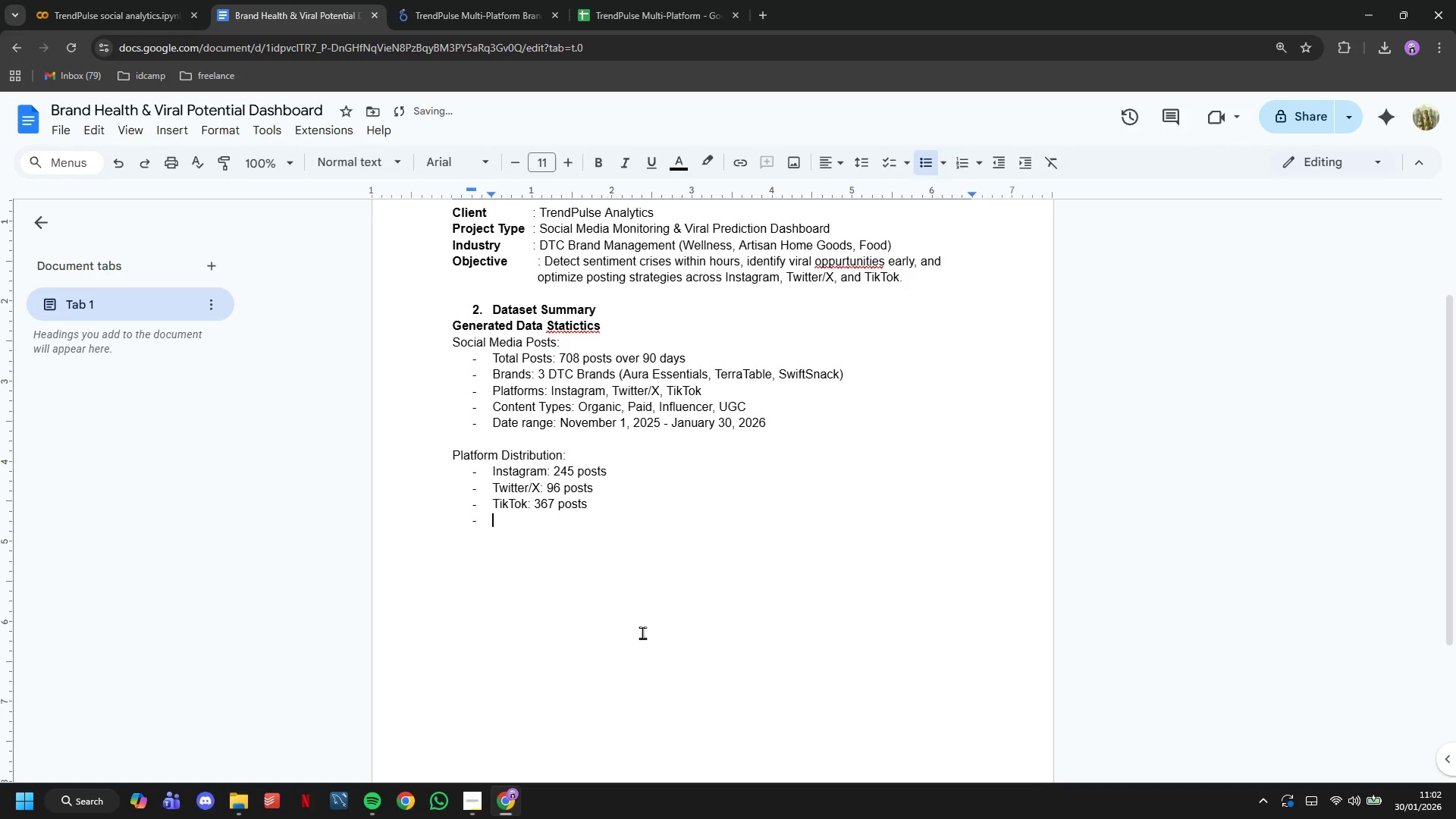 
key(Enter)
 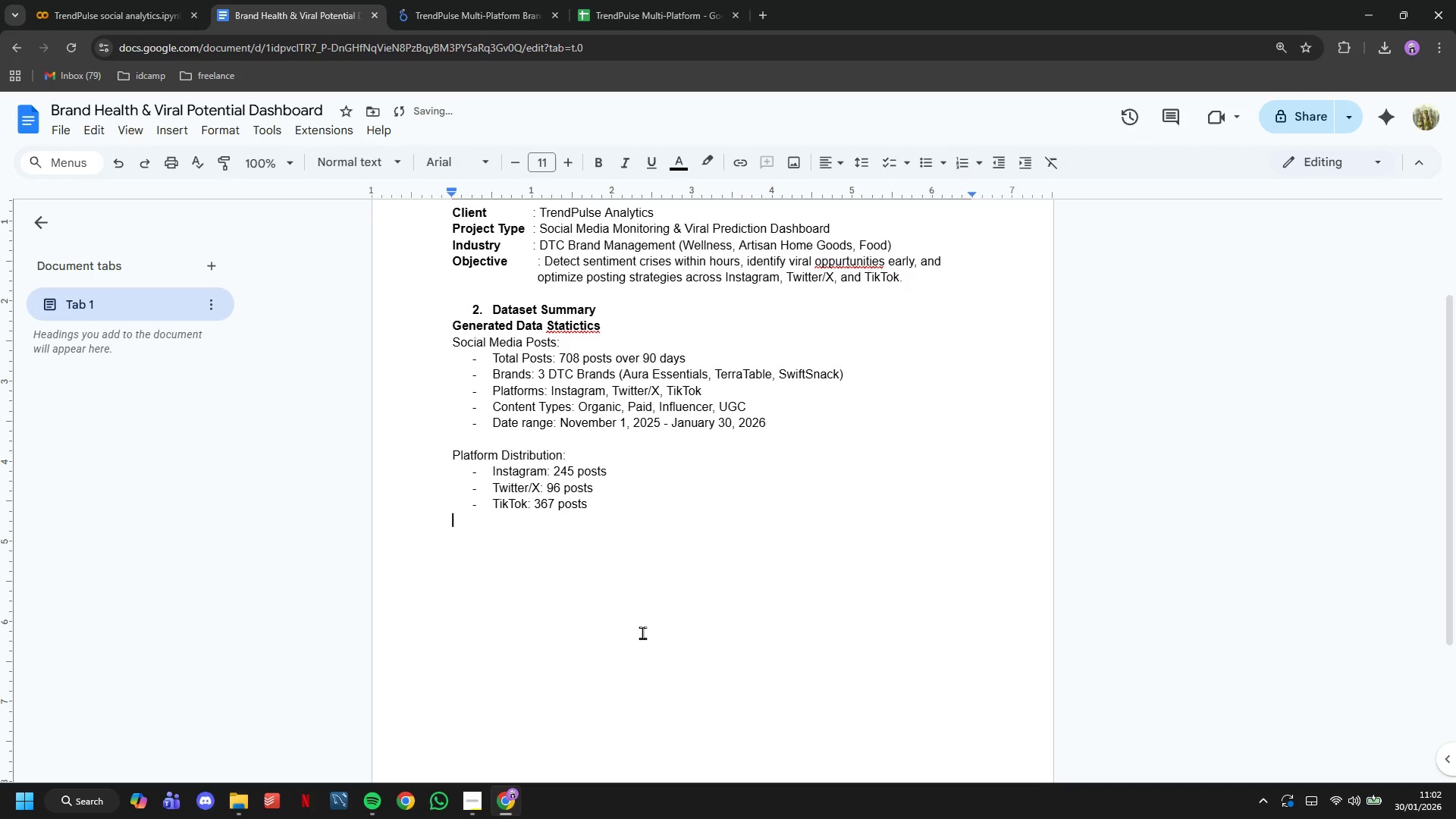 
key(Enter)
 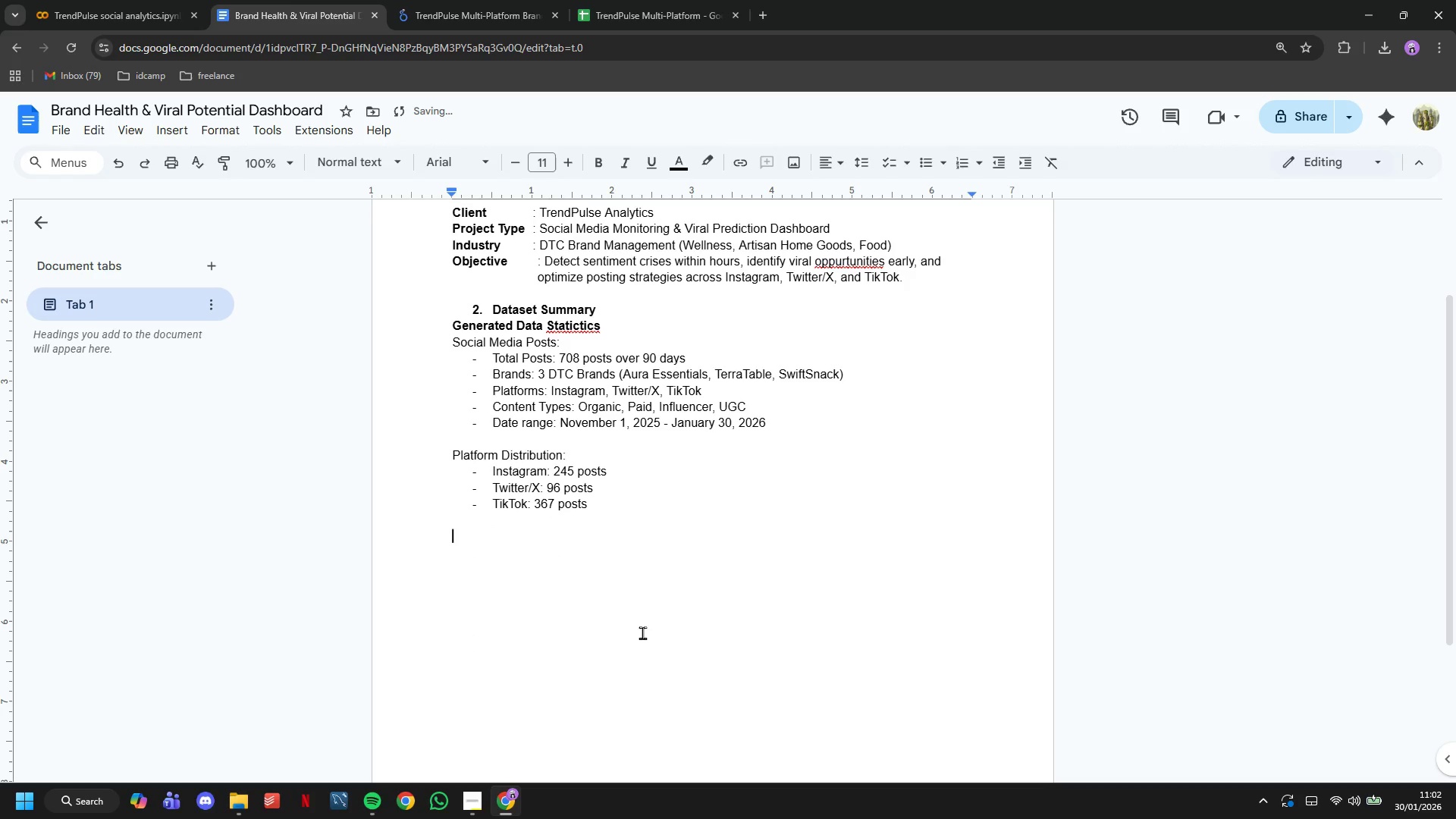 
type(3. CRII)
key(Backspace)
key(Backspace)
key(Backspace)
type(ritical Insights)
 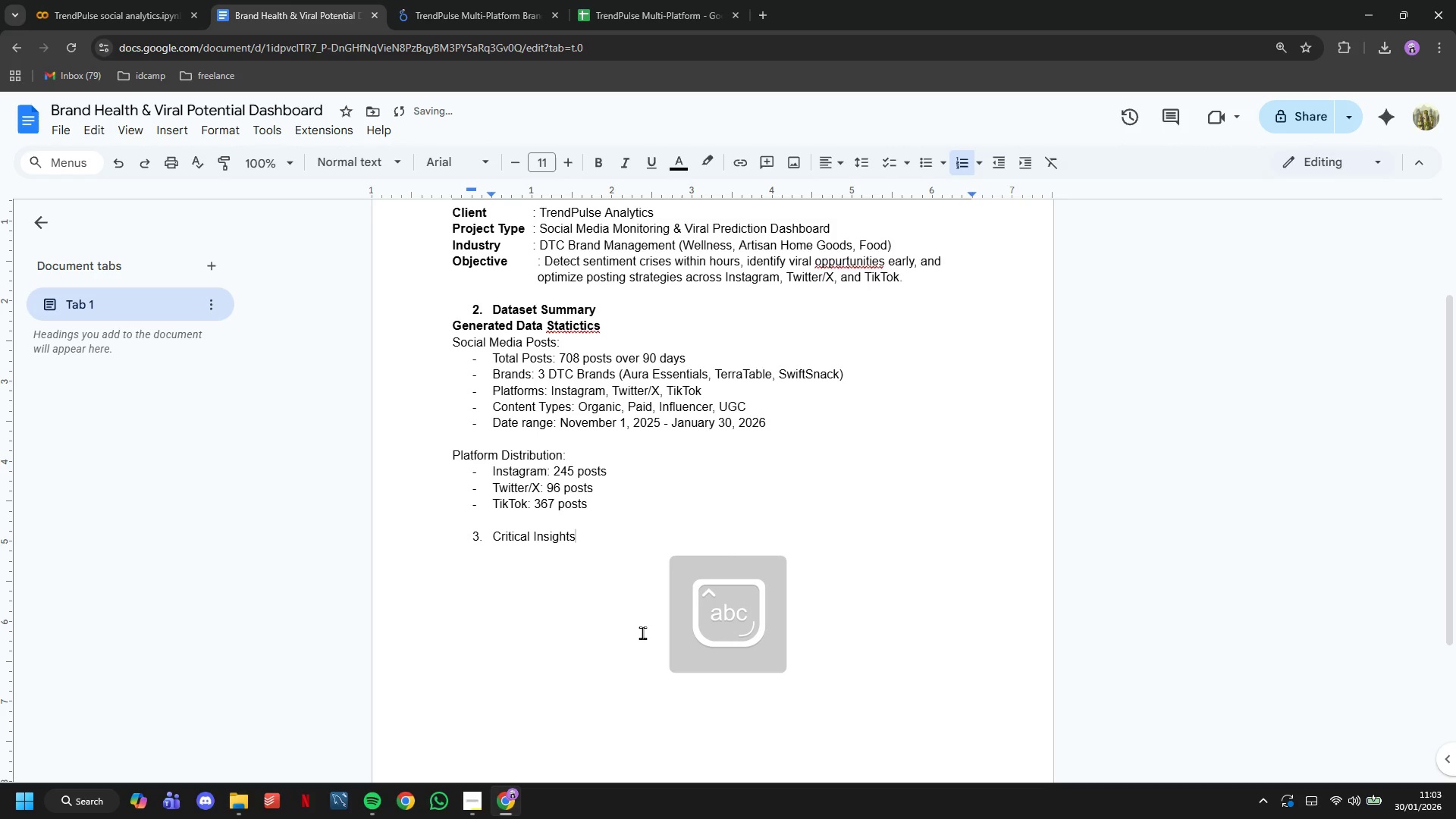 
key(Enter)
 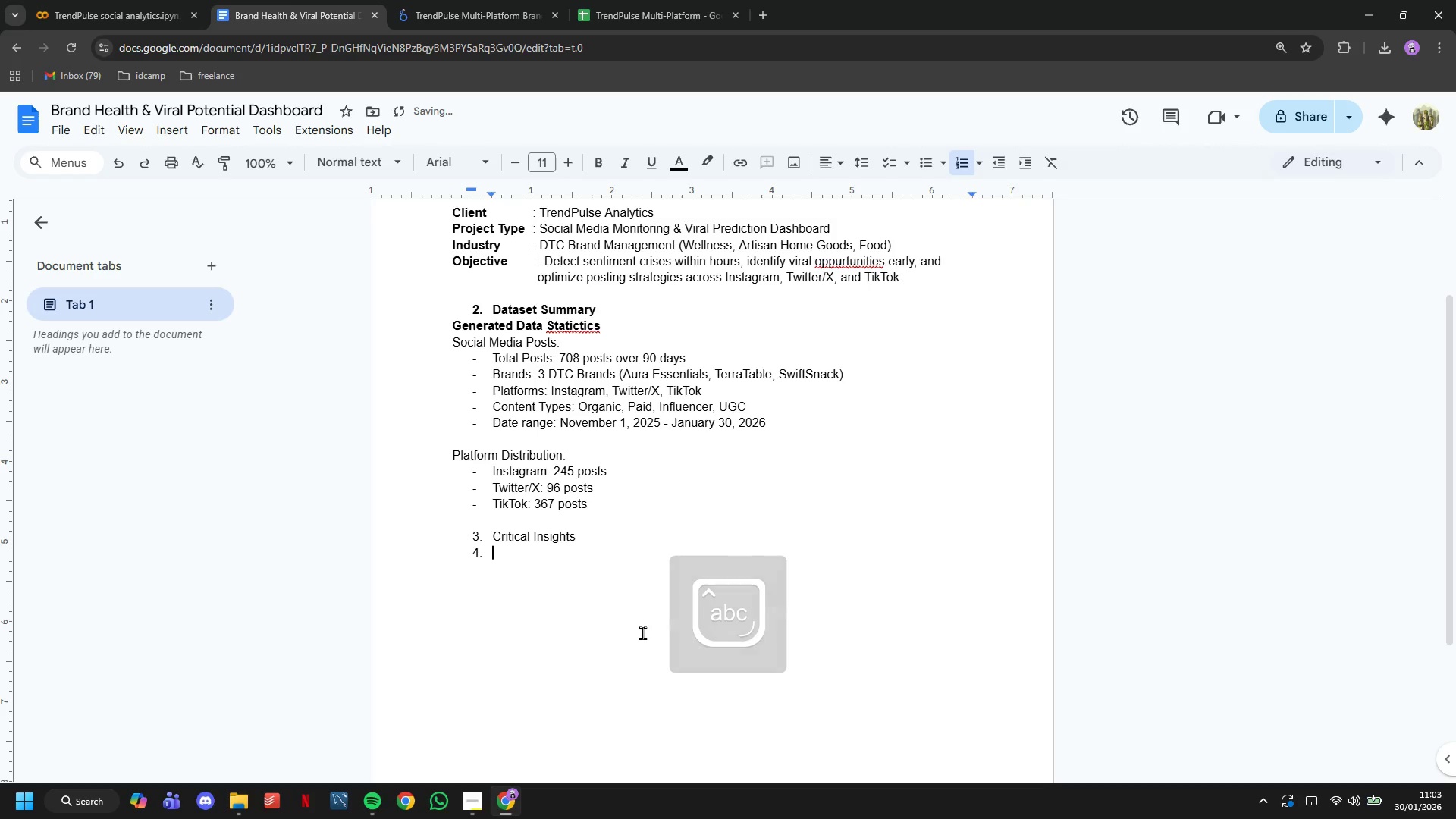 
key(Backspace)
key(Backspace)
type(- Total Reach: 196,745,000+)
 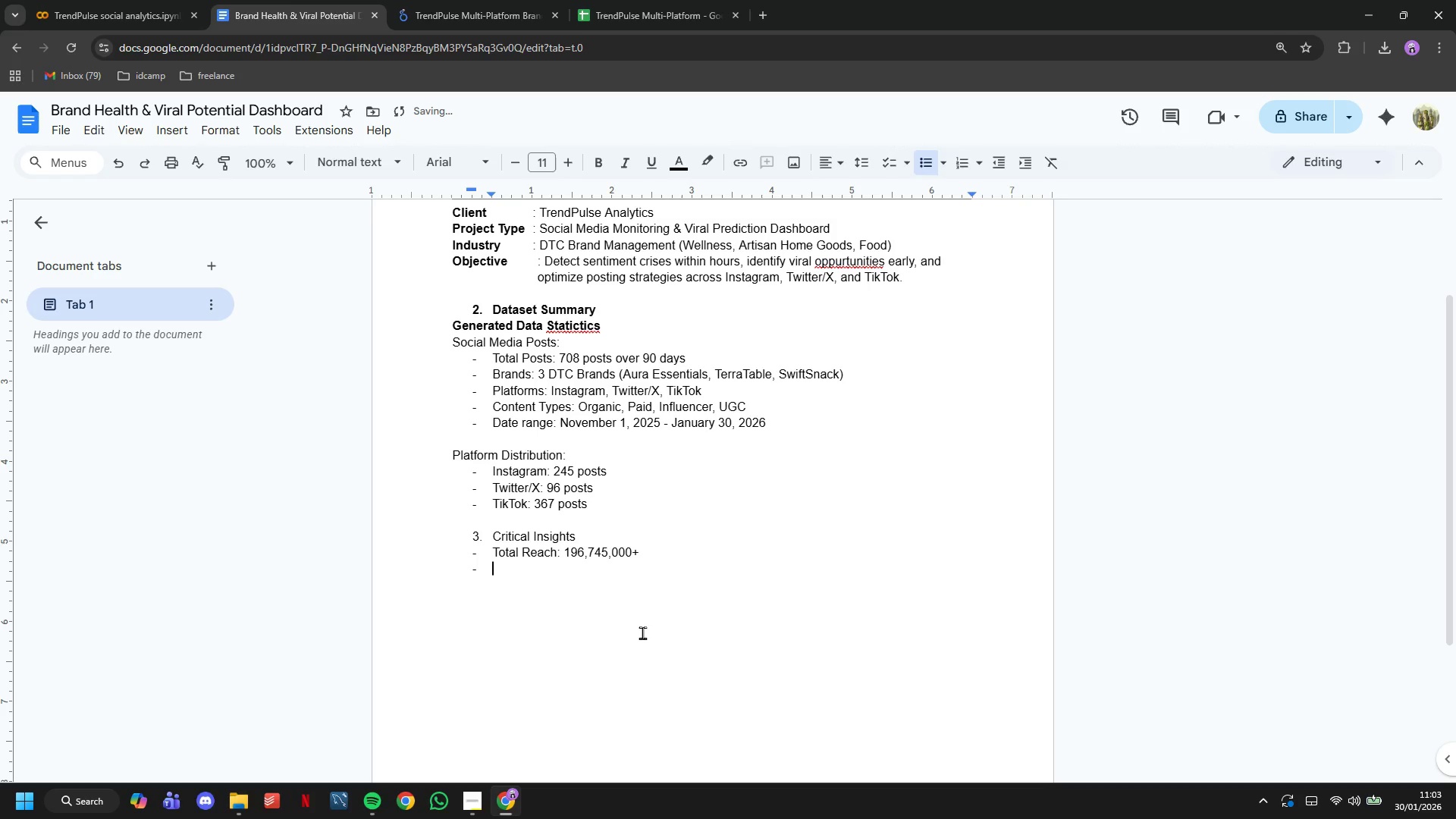 
 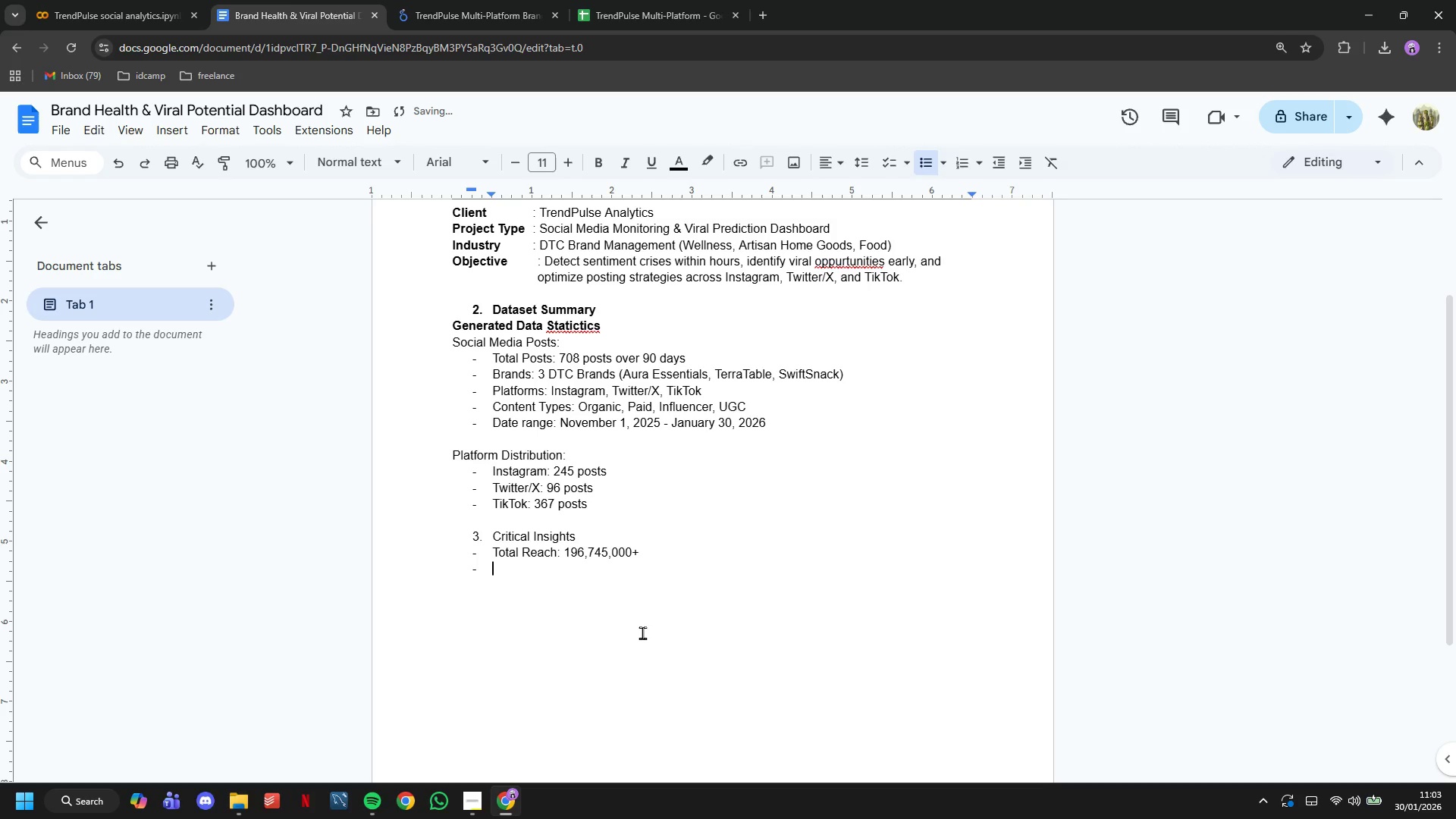 
key(Enter)
 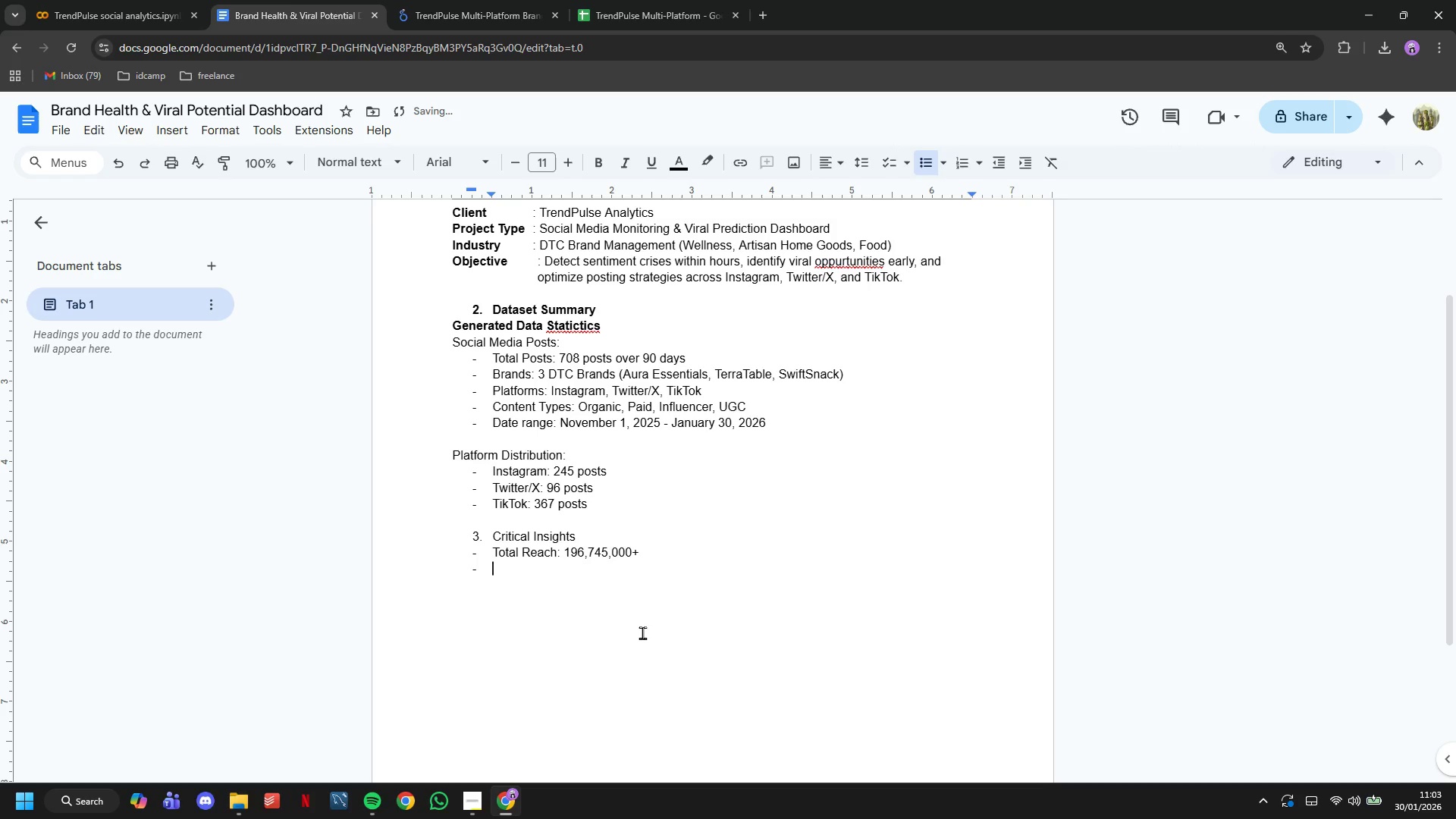 
type(Total Engagements: 16,176,000+)
 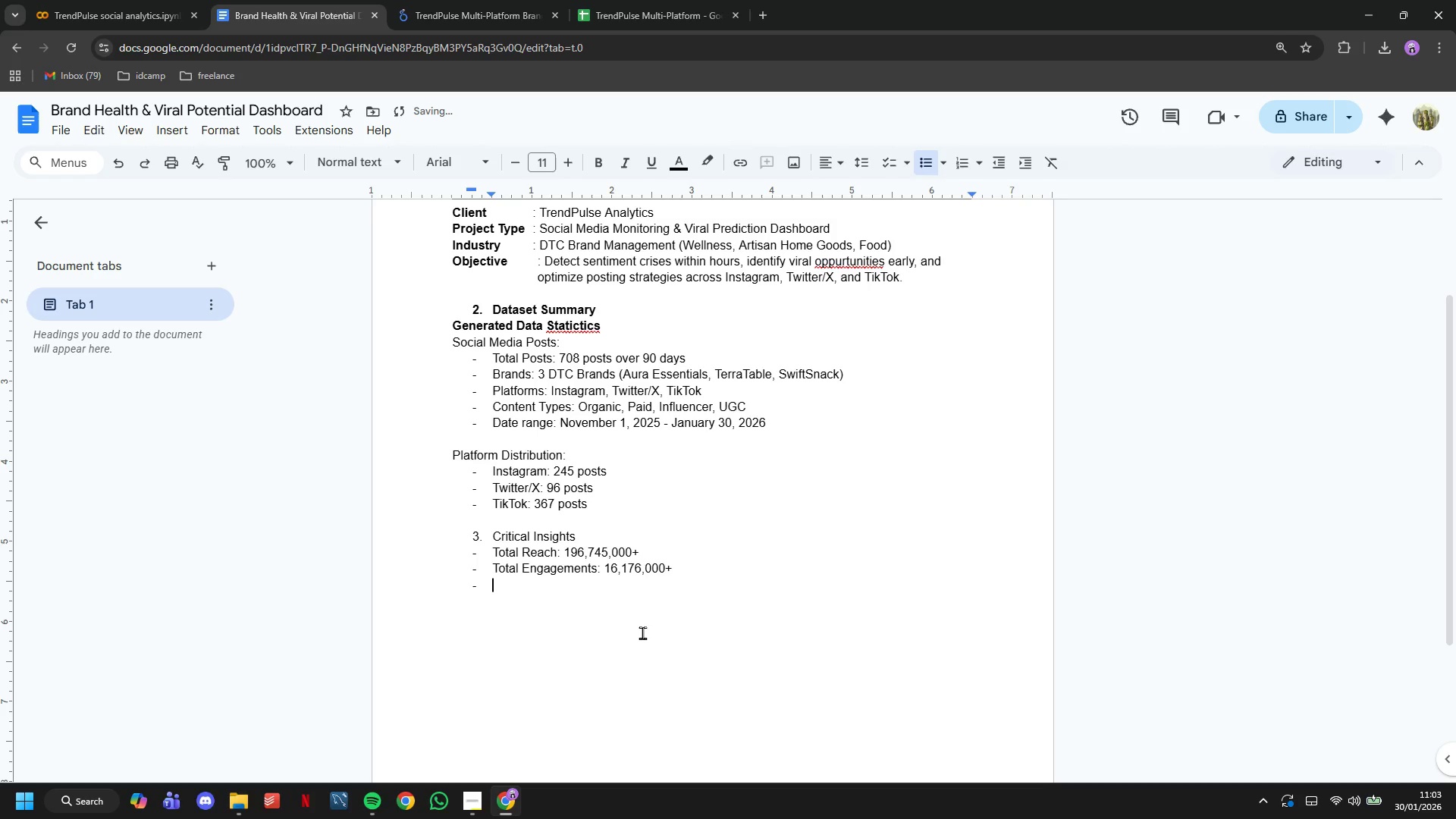 
 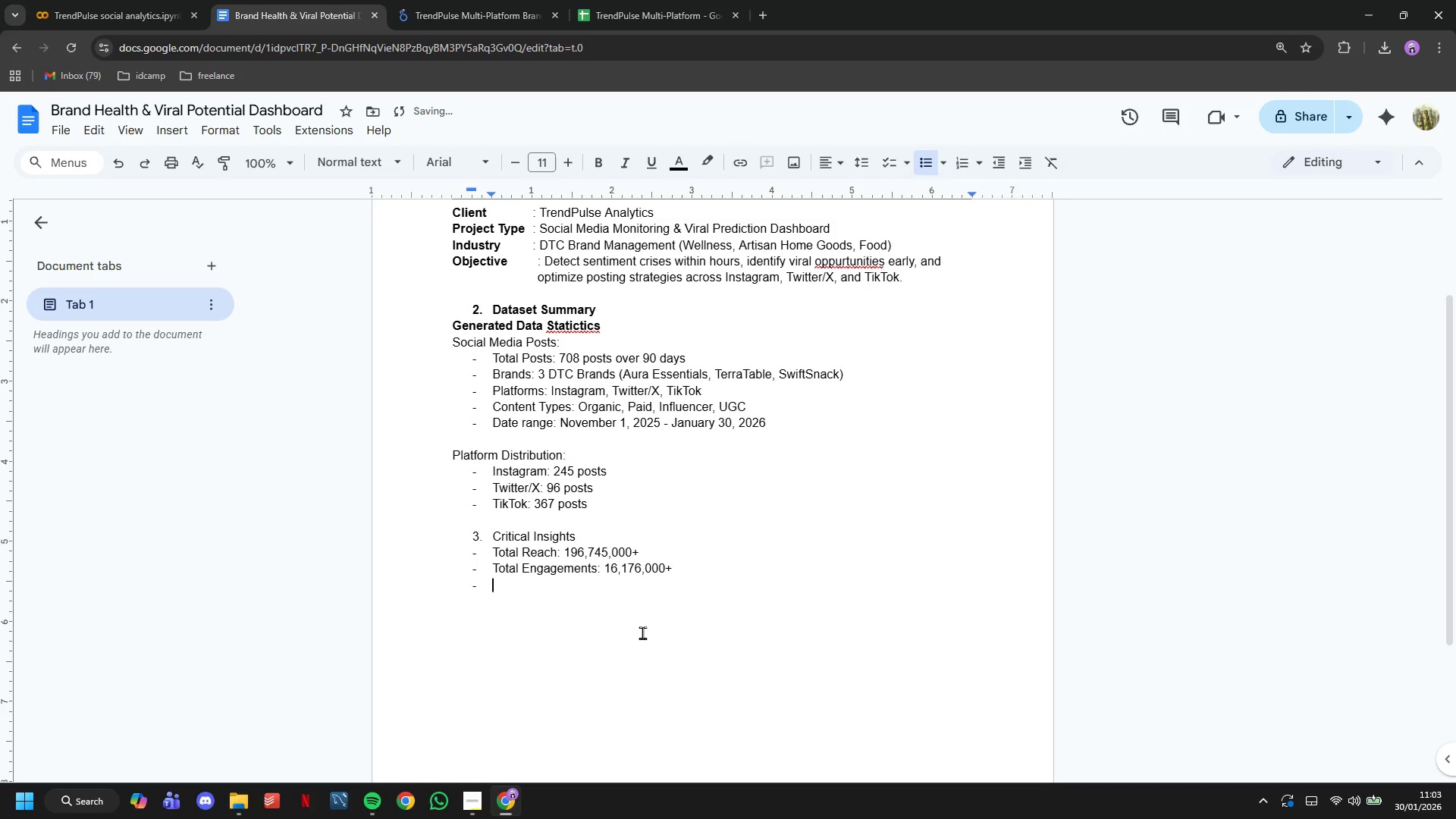 
key(Enter)
 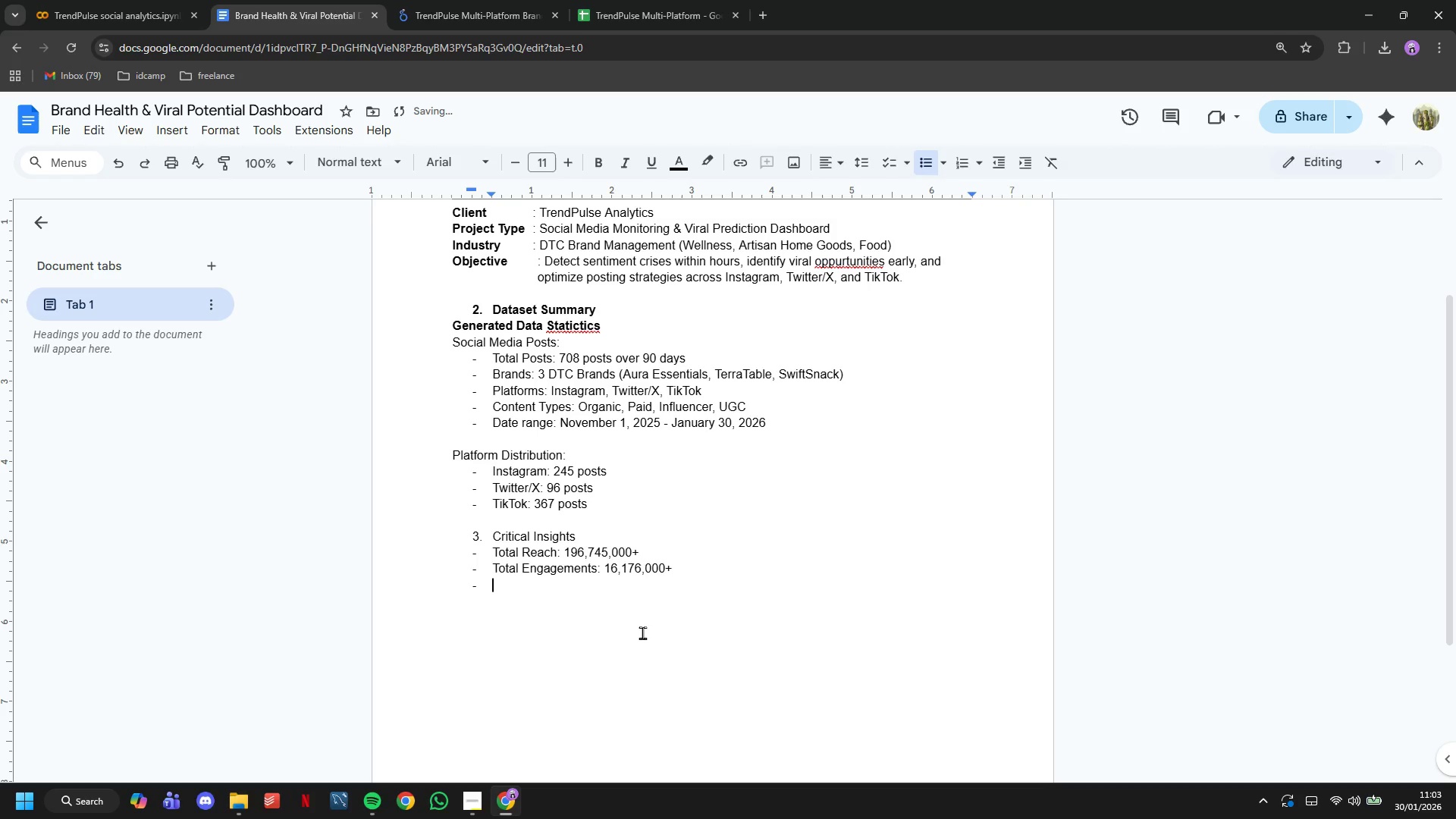 
type(Overall Engange)
 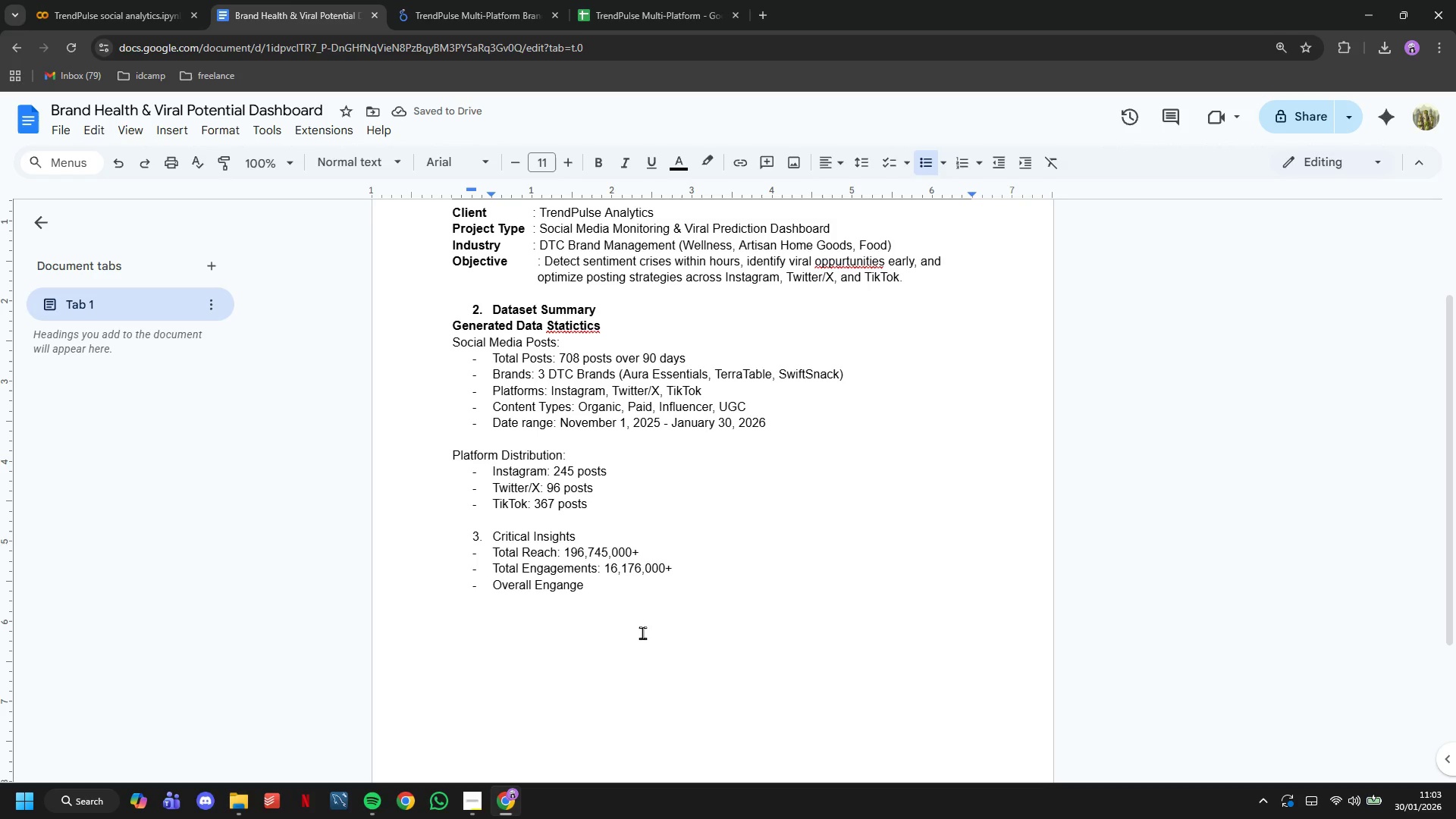 
wait(5.84)
 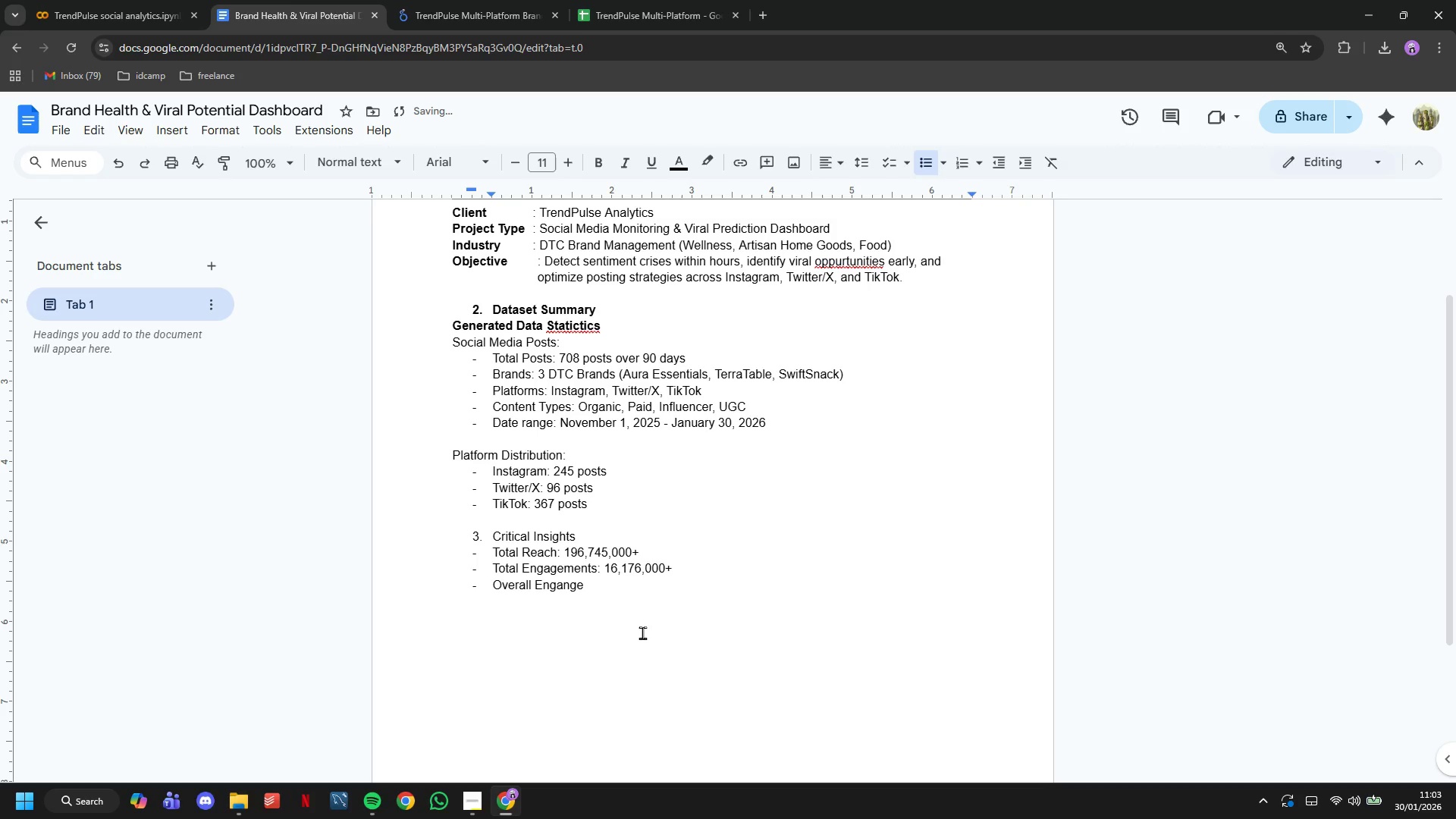 
key(Backspace)
key(Backspace)
type(gments Rate: 8.22%)
 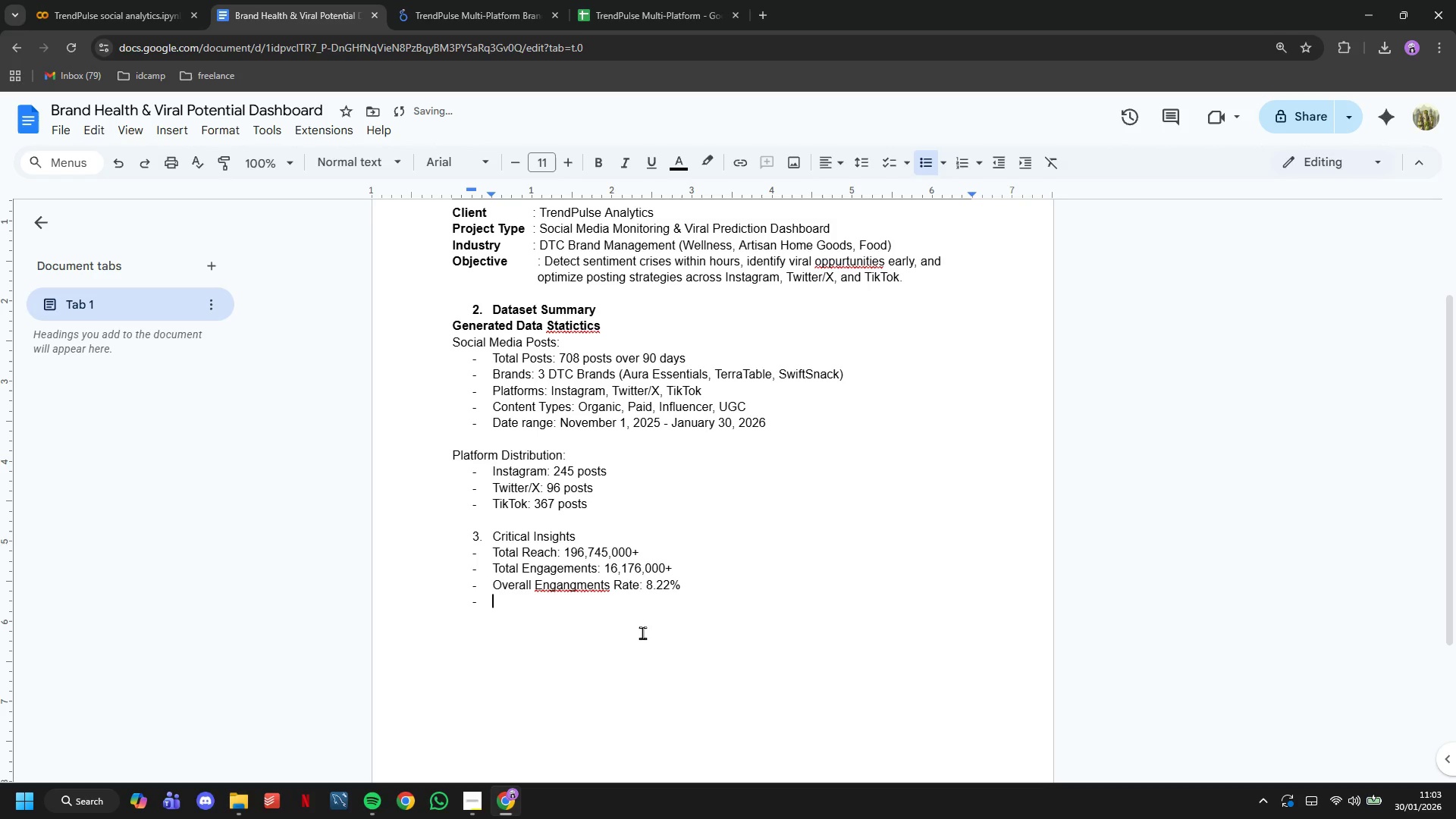 
 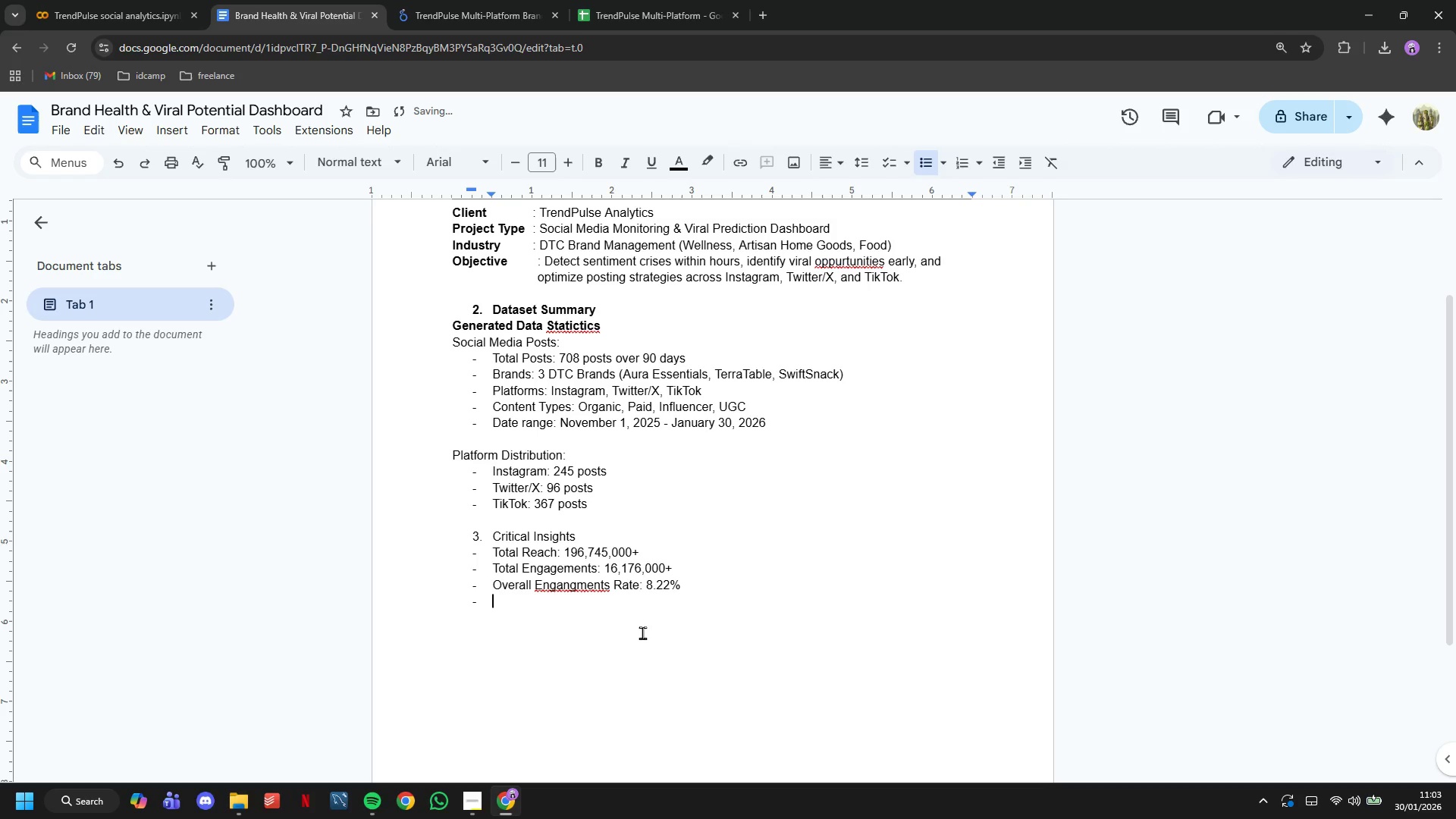 
key(Enter)
 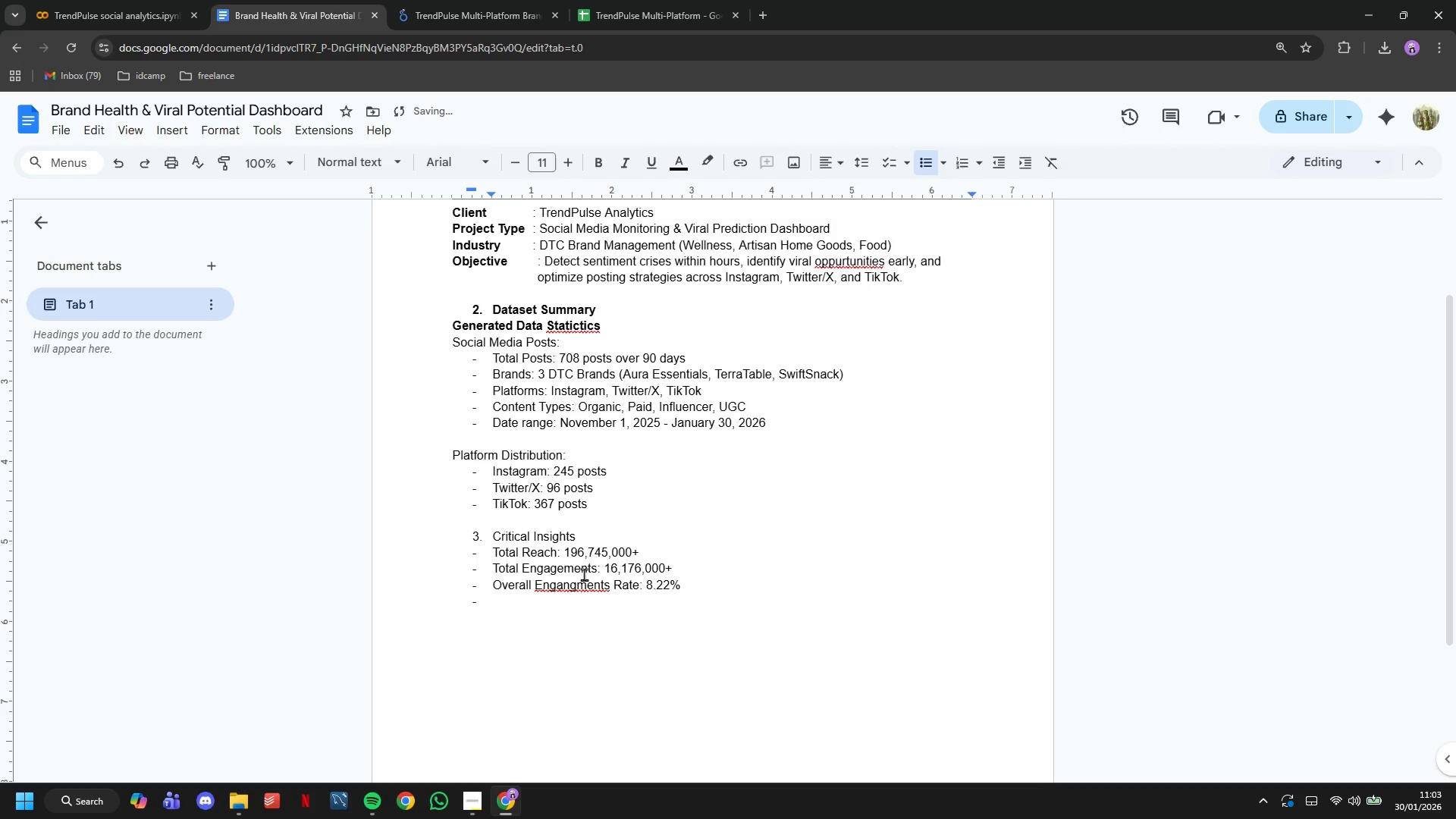 
left_click([595, 582])
 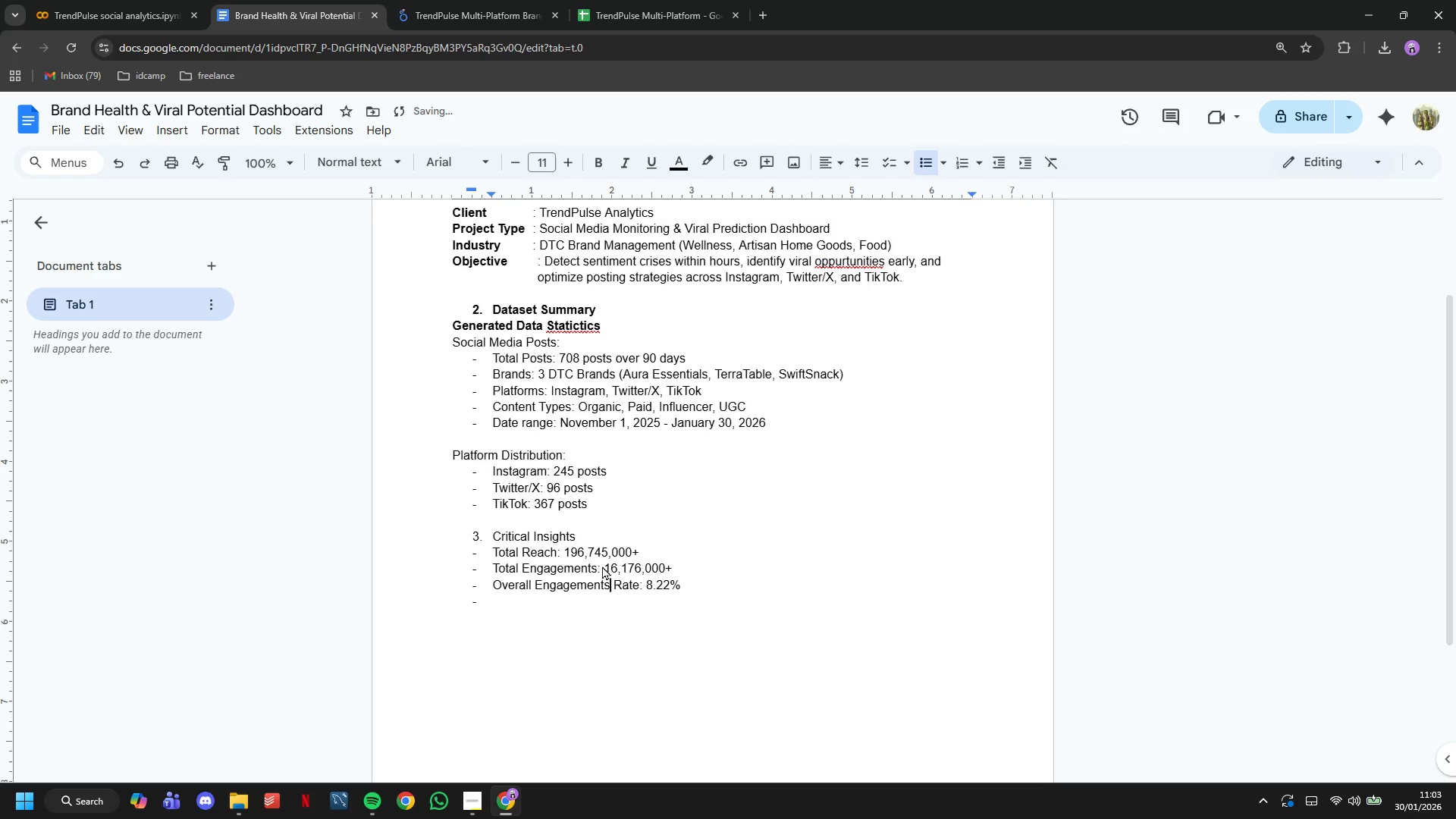 
double_click([588, 595])
 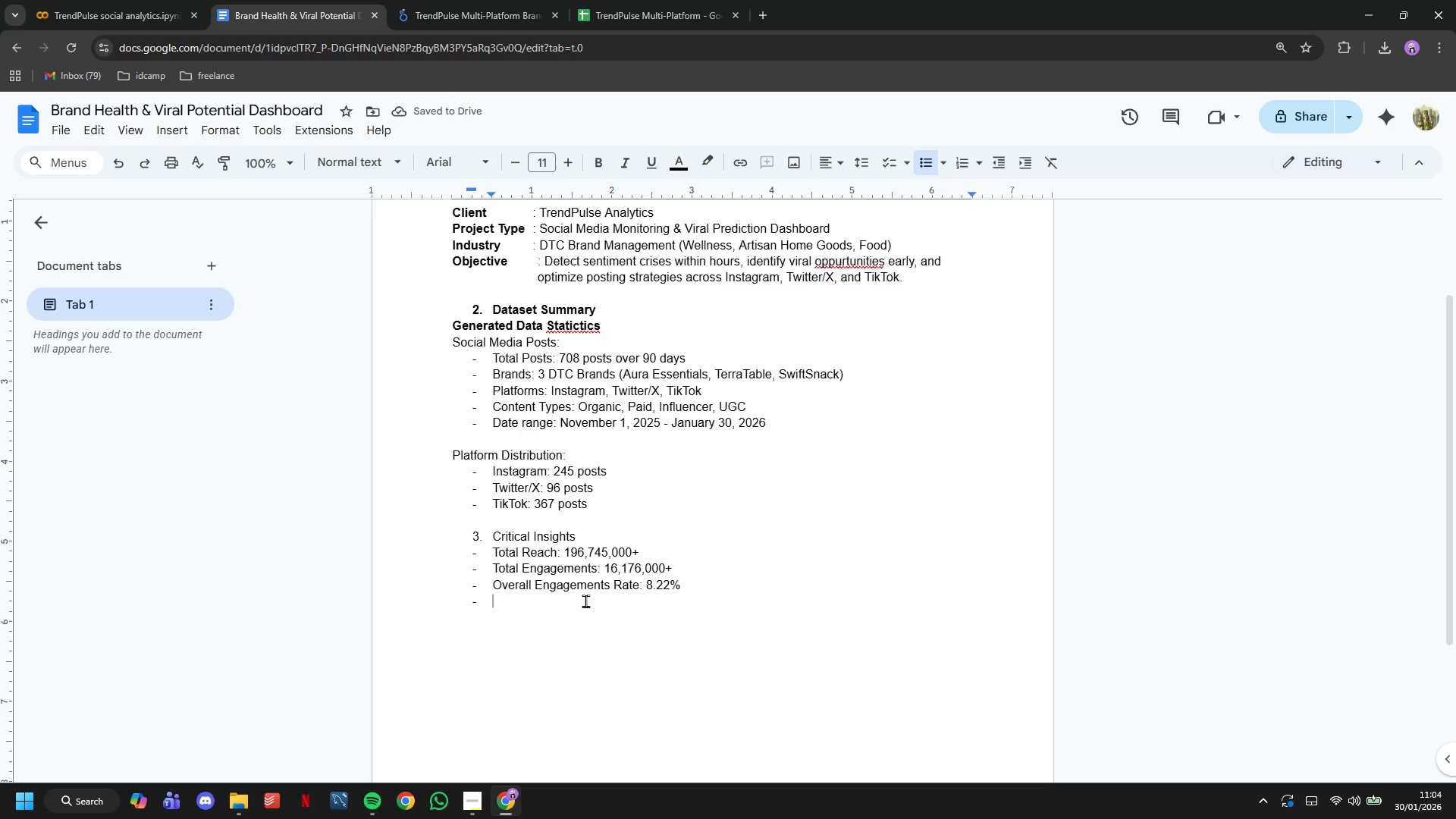 
type(Viral Posts (Score>75%): 72)
 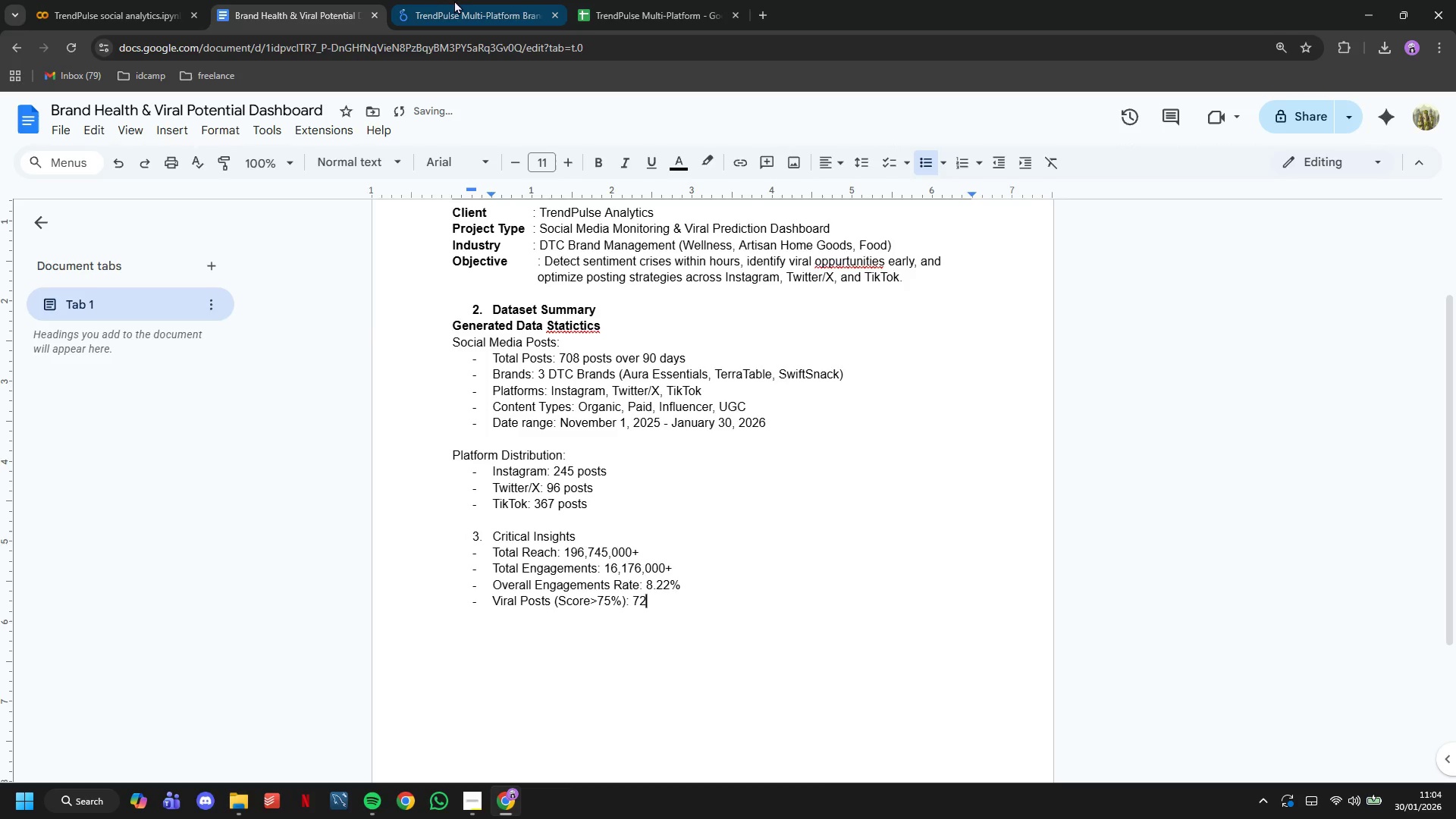 
wait(6.62)
 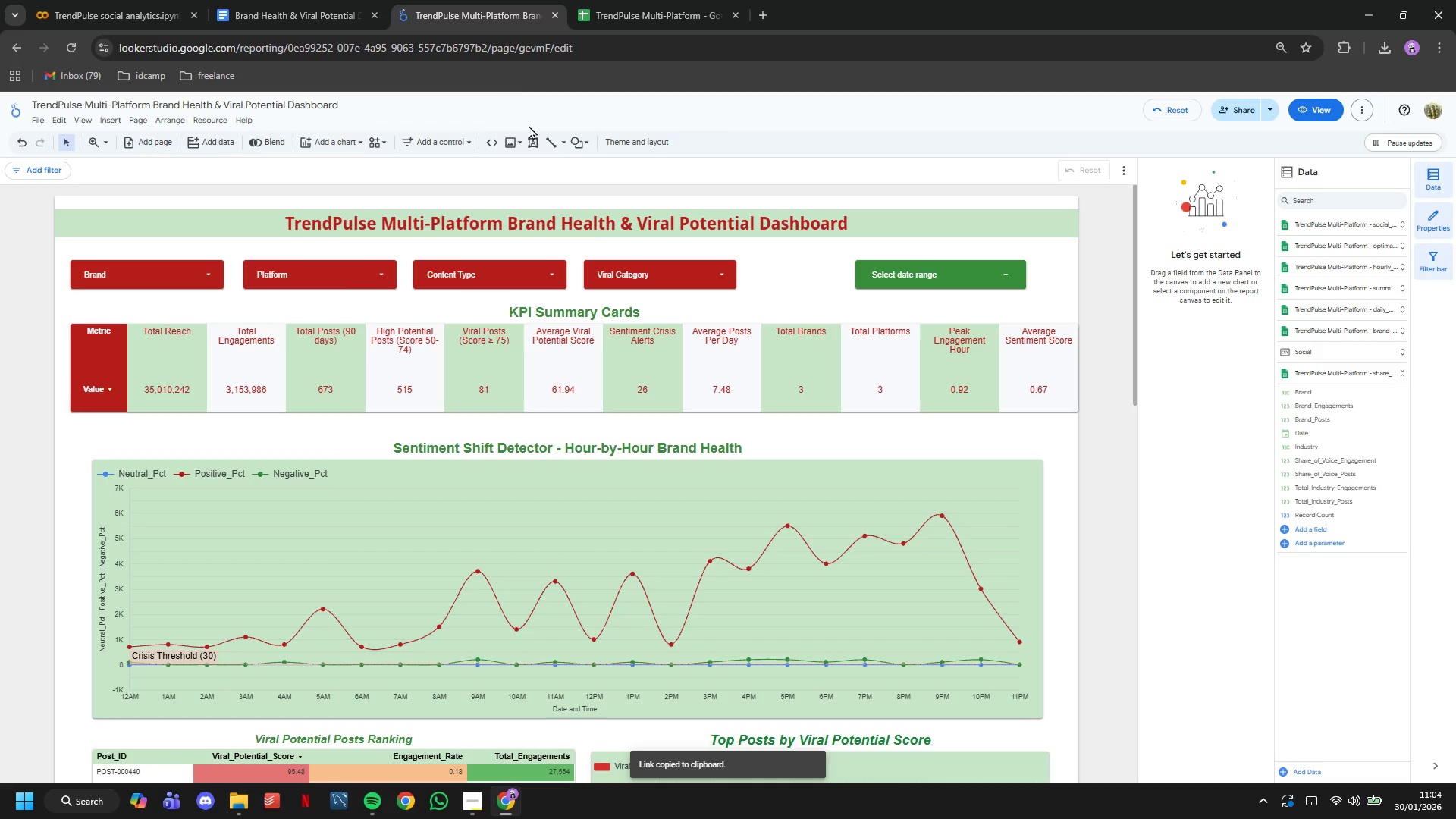 
left_click([357, 0])
 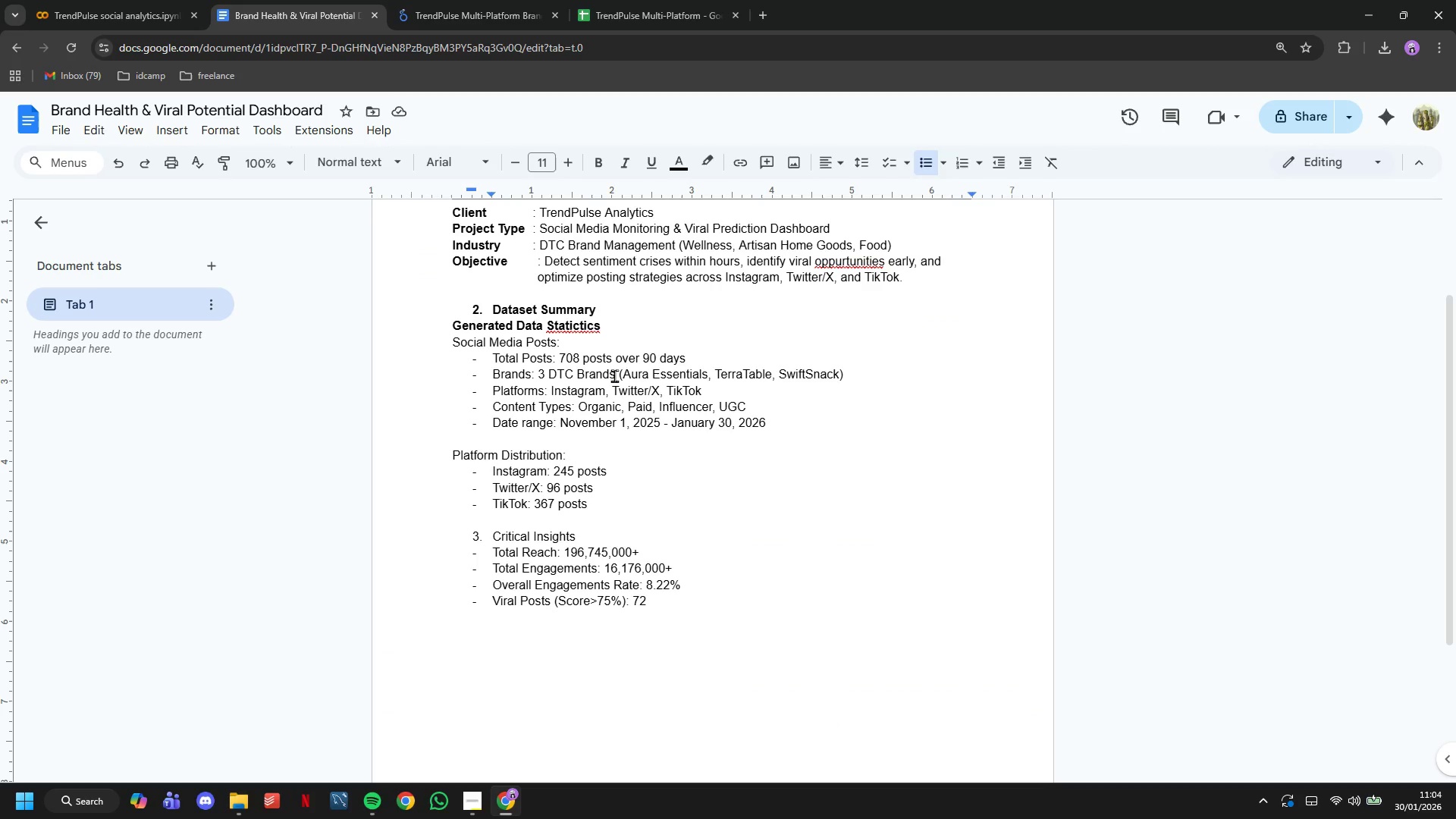 
key(Backspace)
key(Backspace)
type(81)
 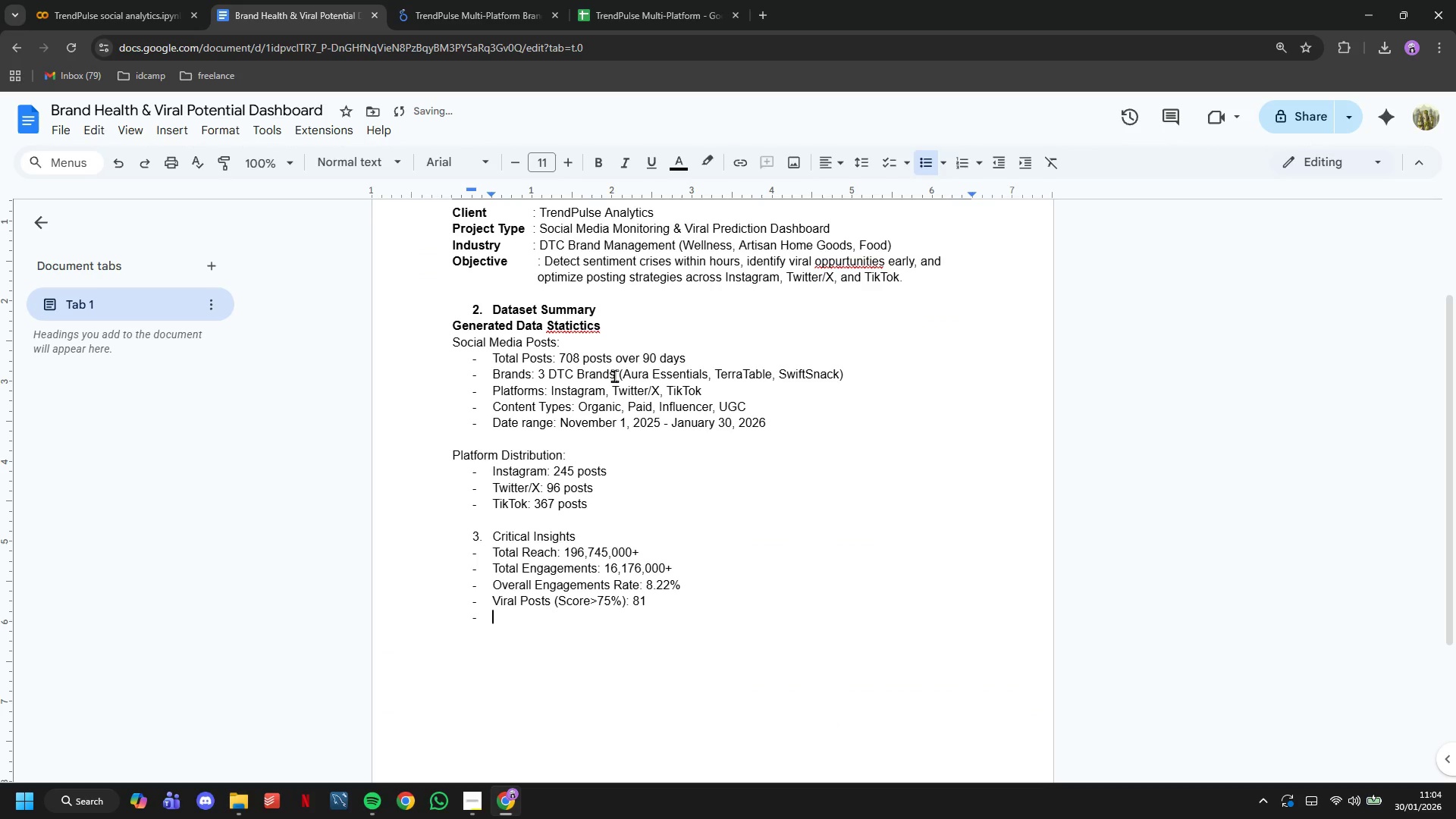 
key(Enter)
 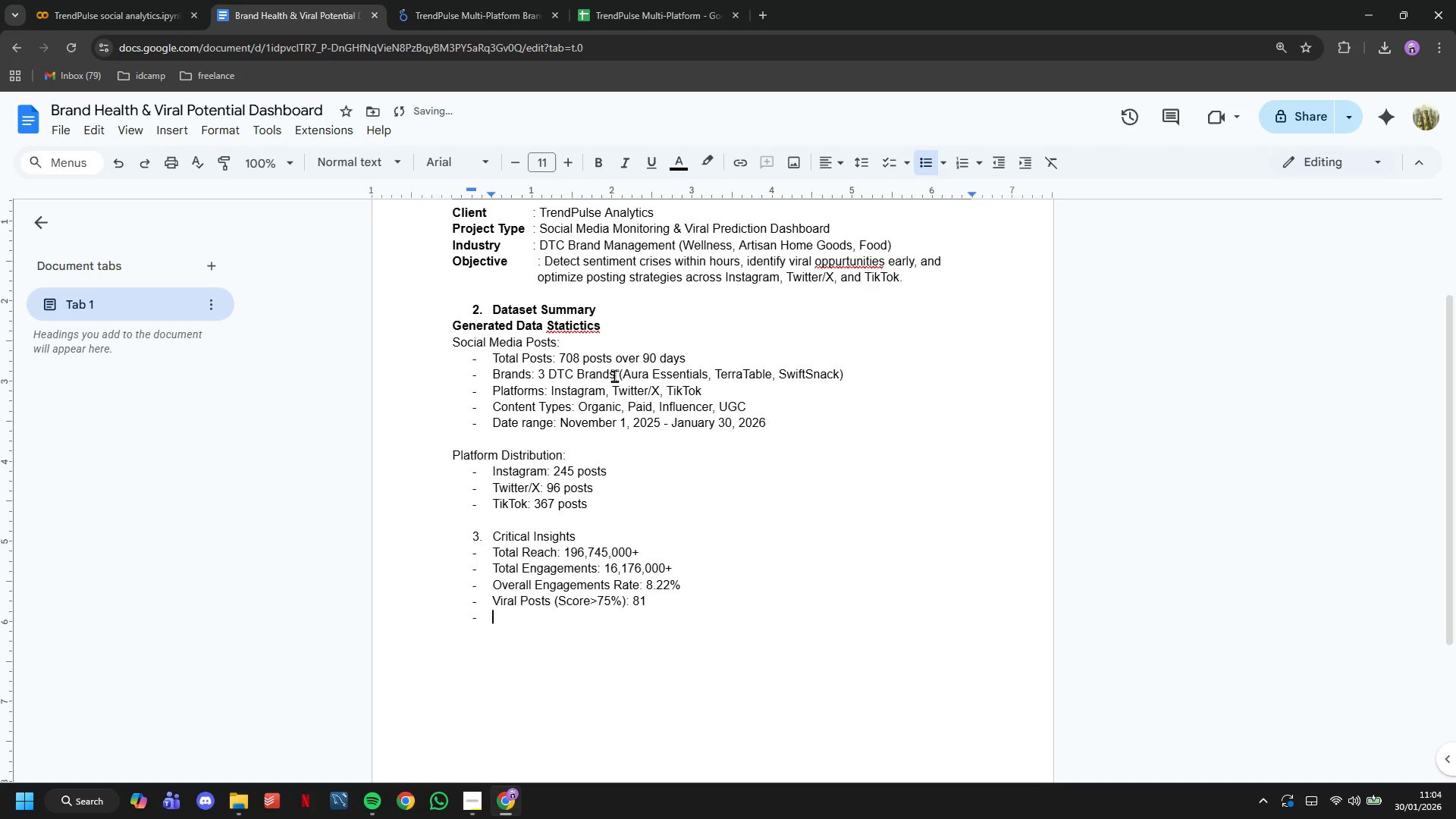 
type(Sentiment Crisis Alret)
key(Backspace)
key(Backspace)
key(Backspace)
type(ert: )
 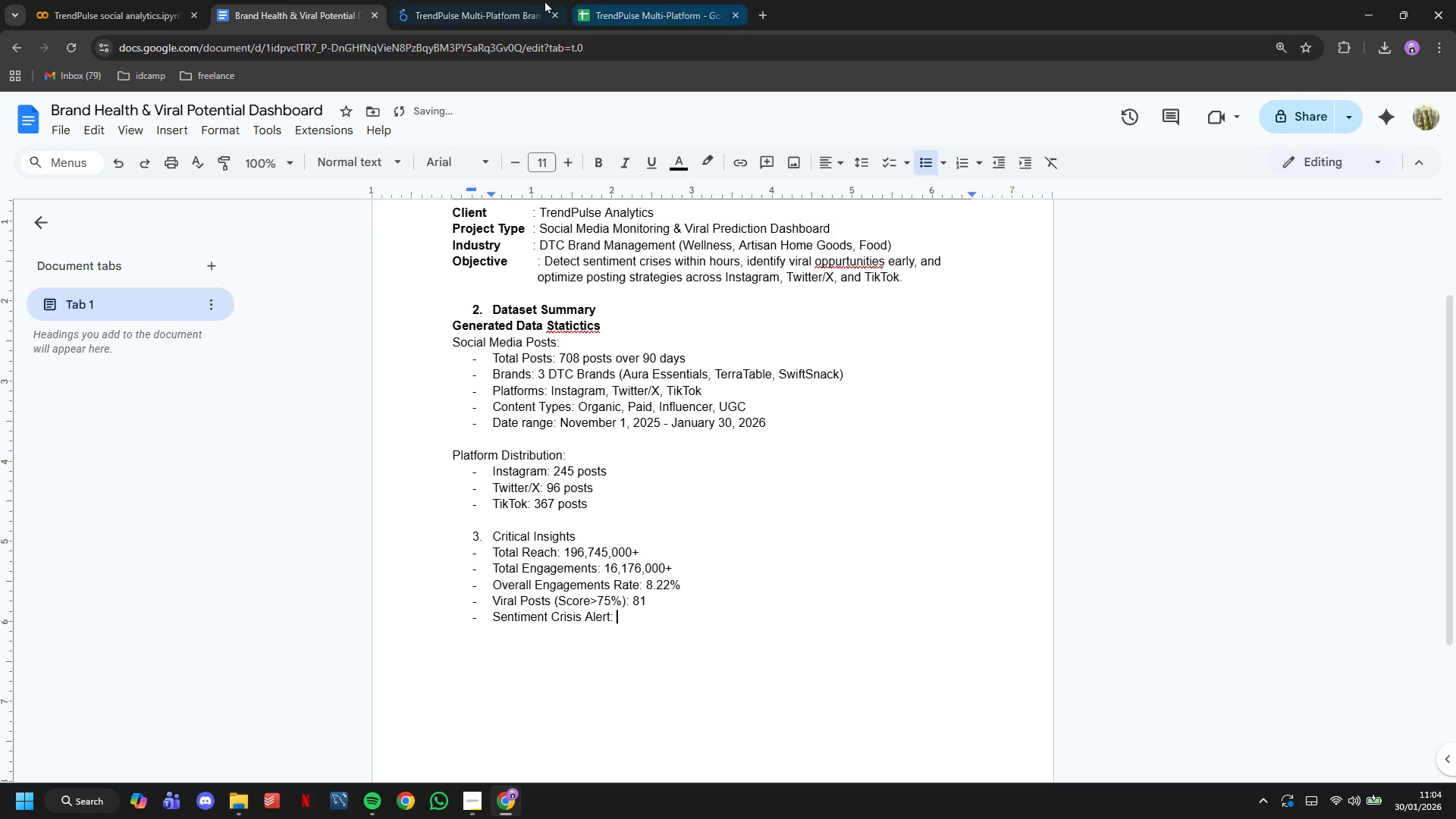 
left_click([541, 0])
 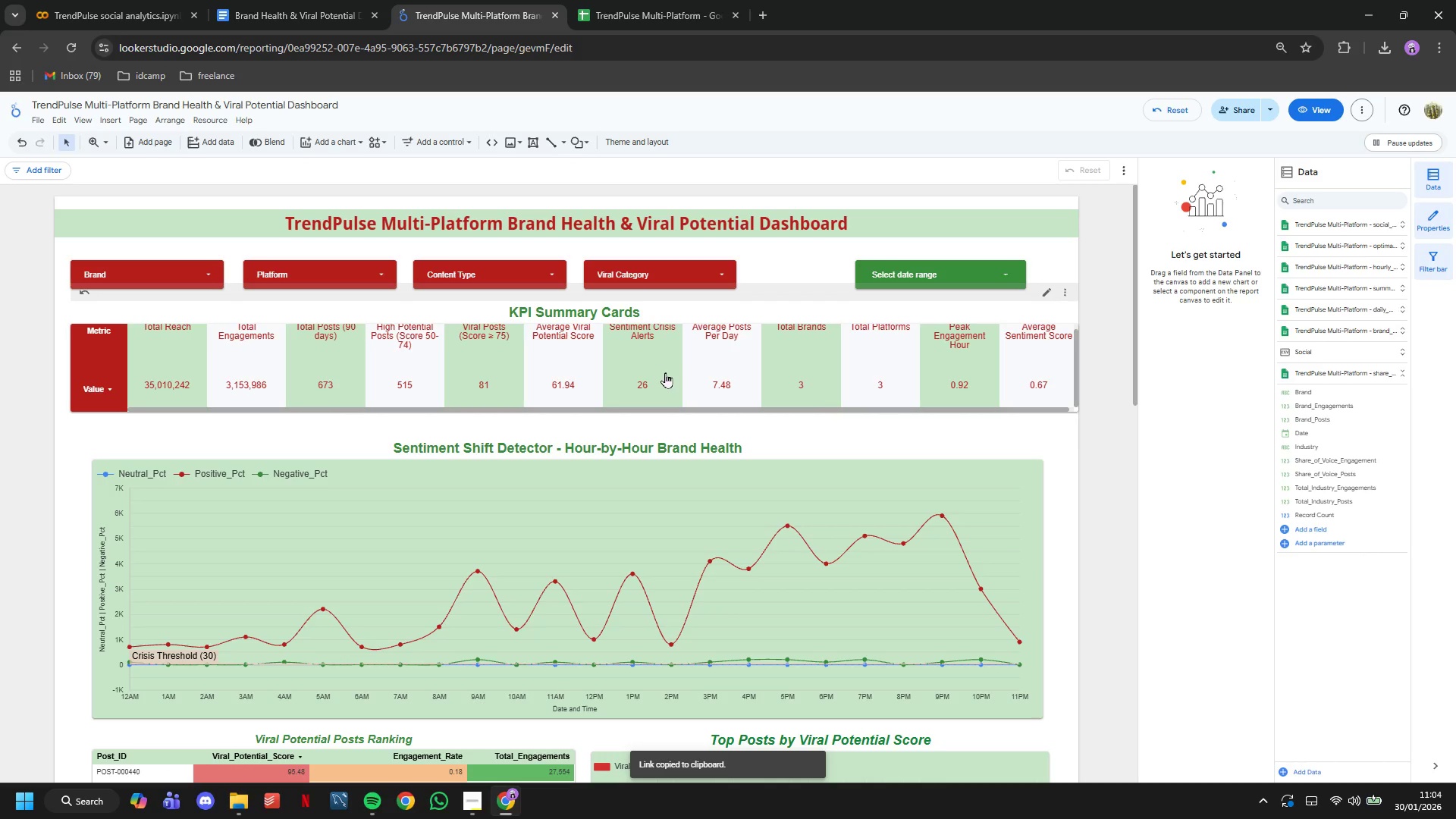 
left_click([334, 0])
 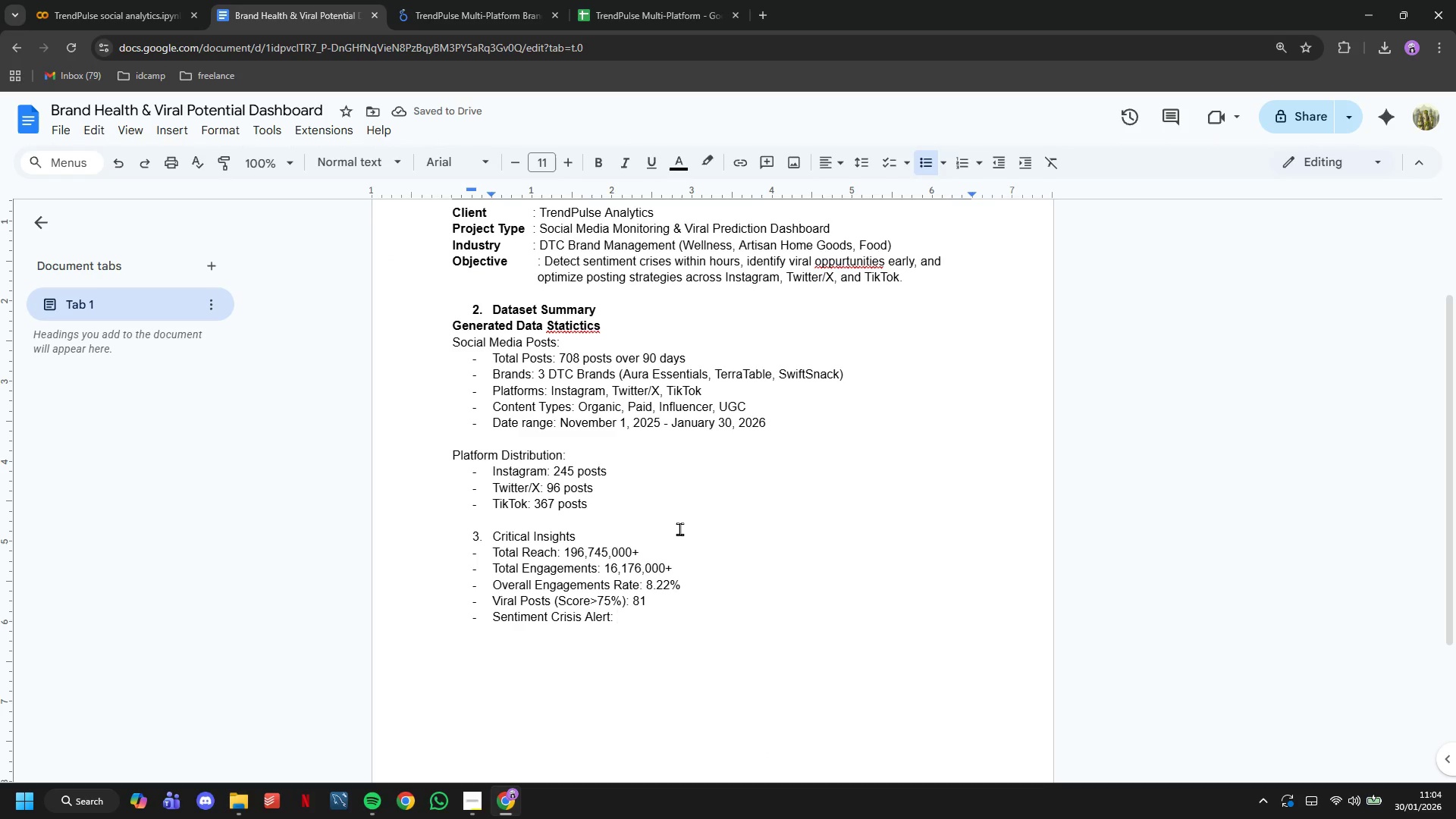 
type(26)
 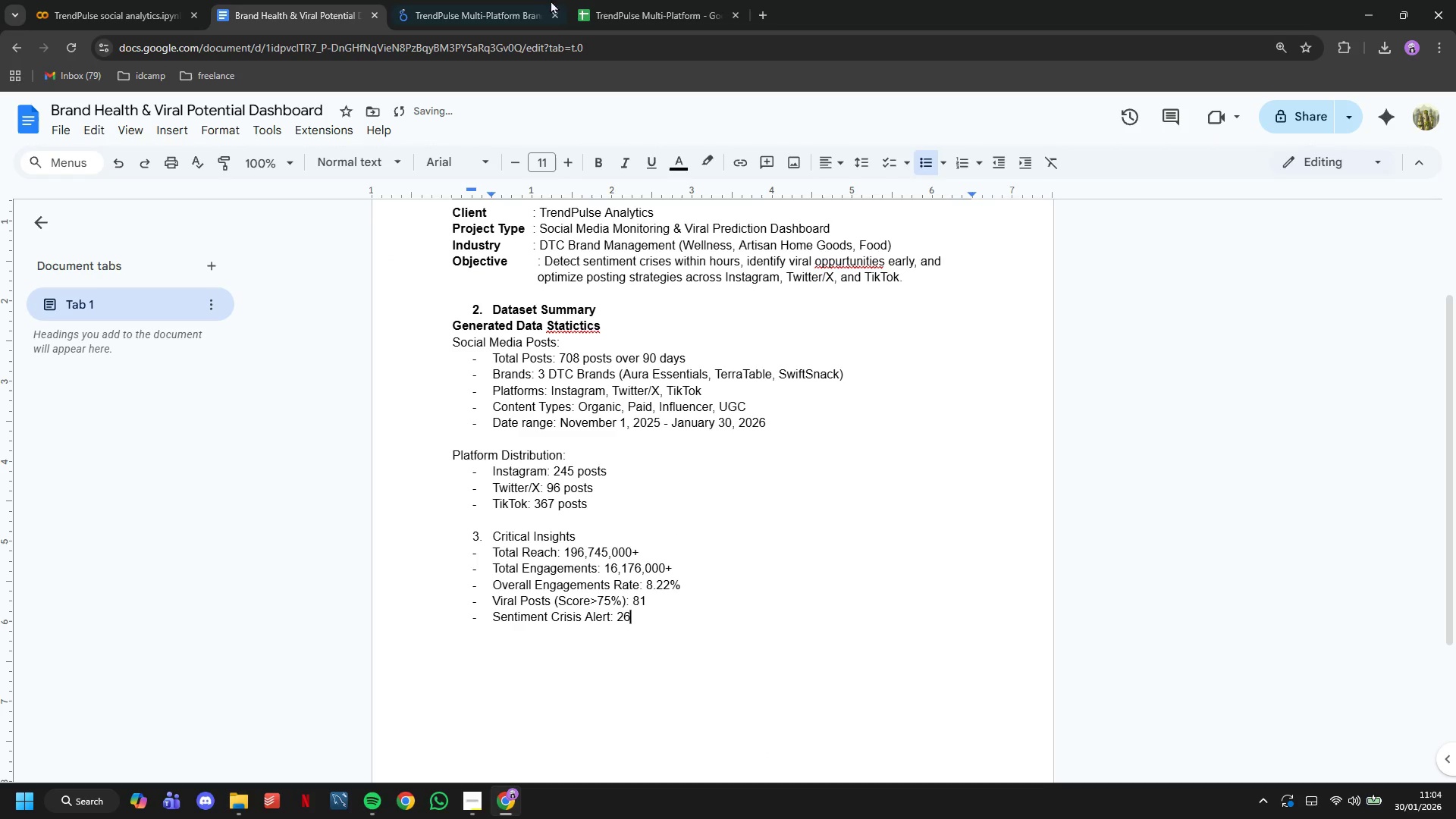 
left_click([527, 0])
 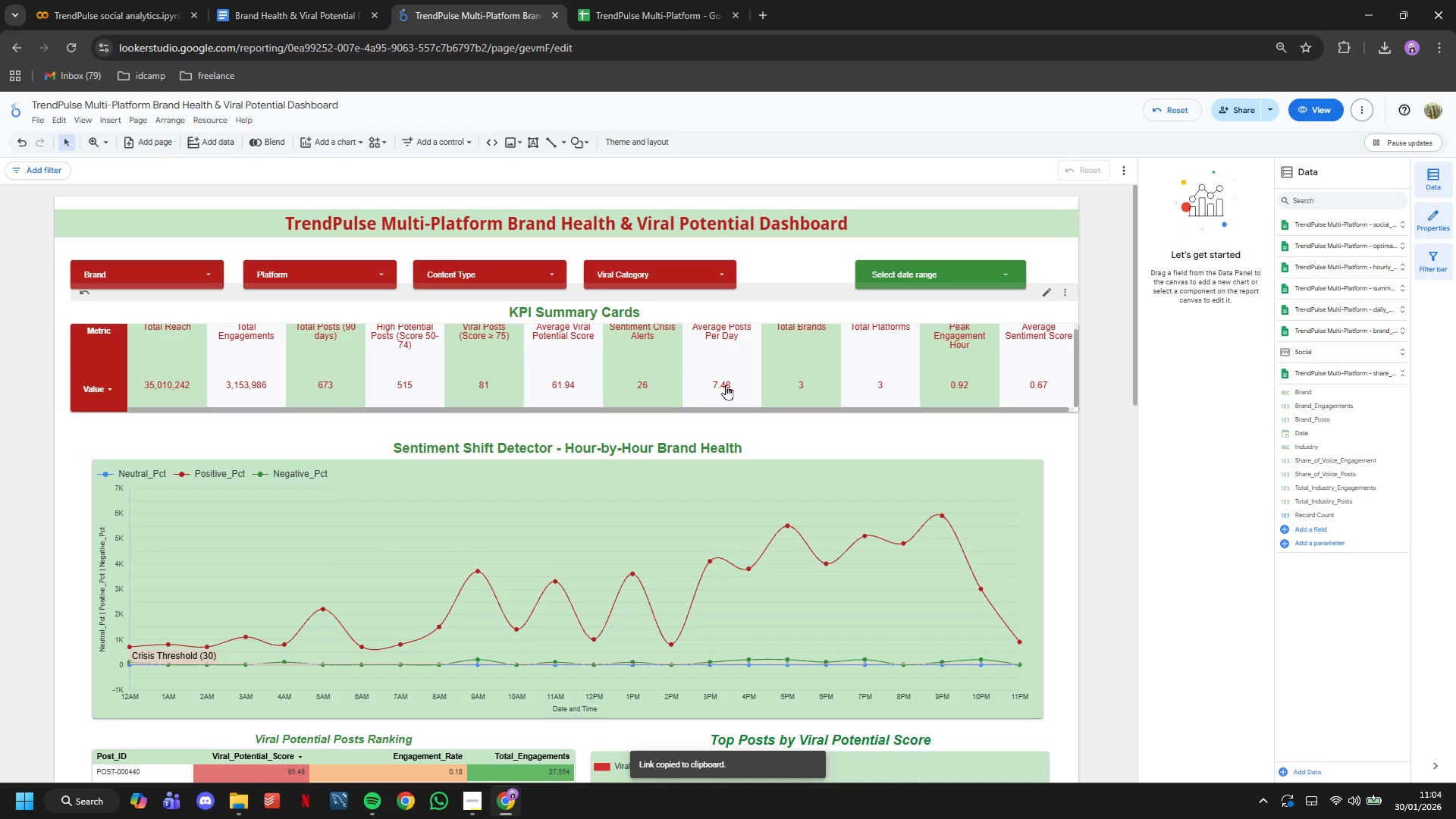 
scroll: coordinate [1116, 468], scroll_direction: down, amount: 19.0
 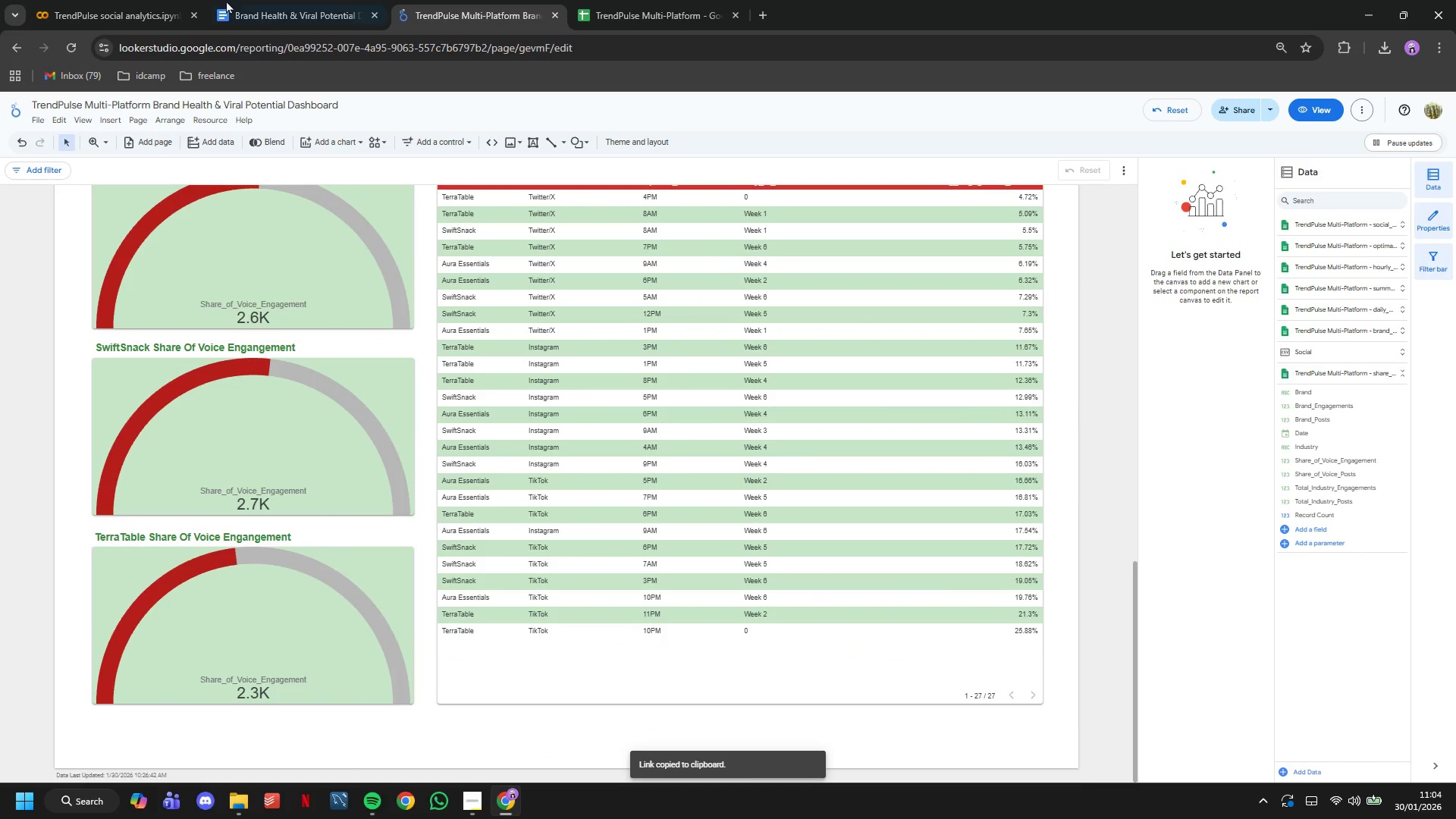 
left_click([206, 0])
 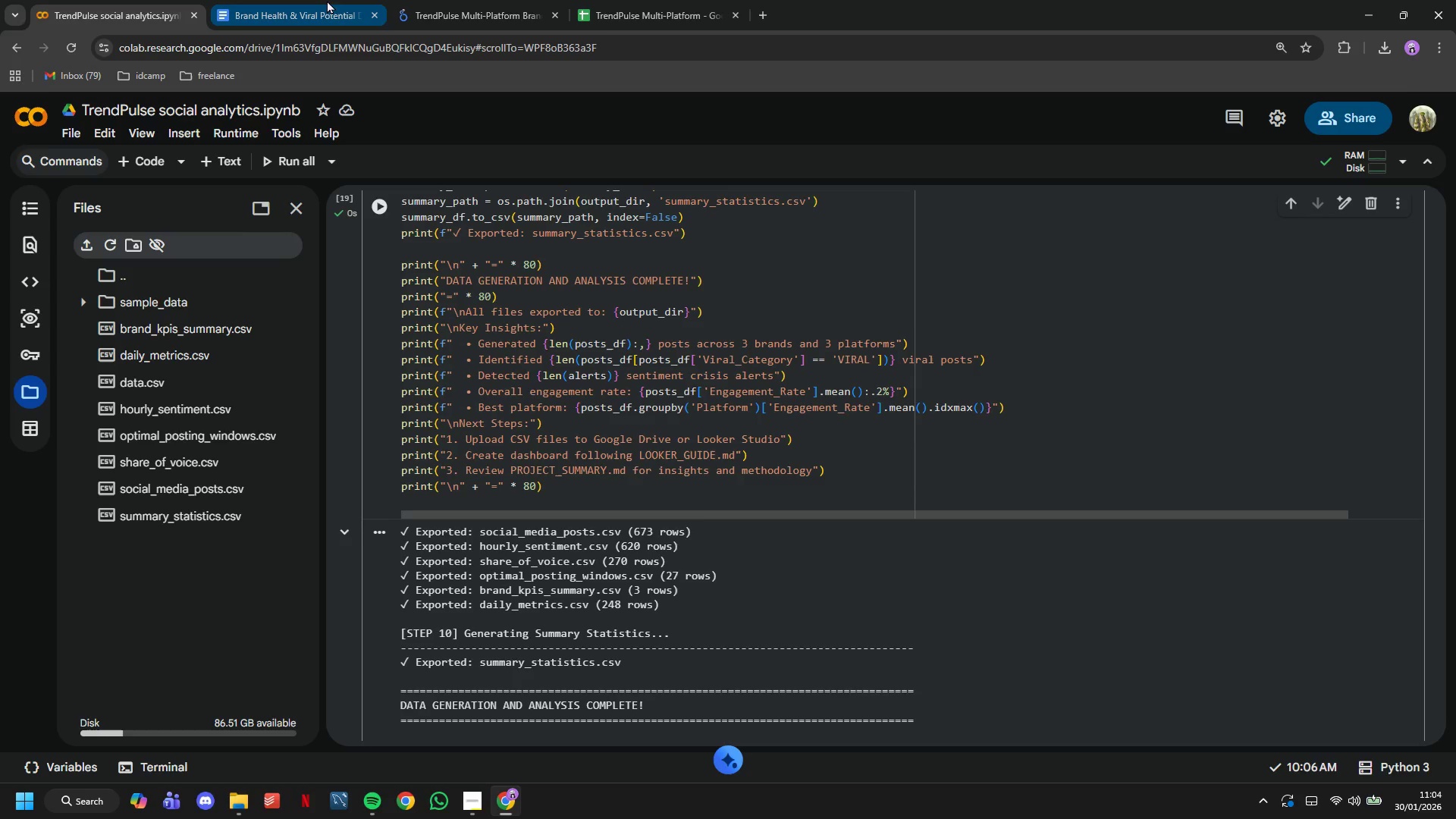 
left_click([314, 0])
 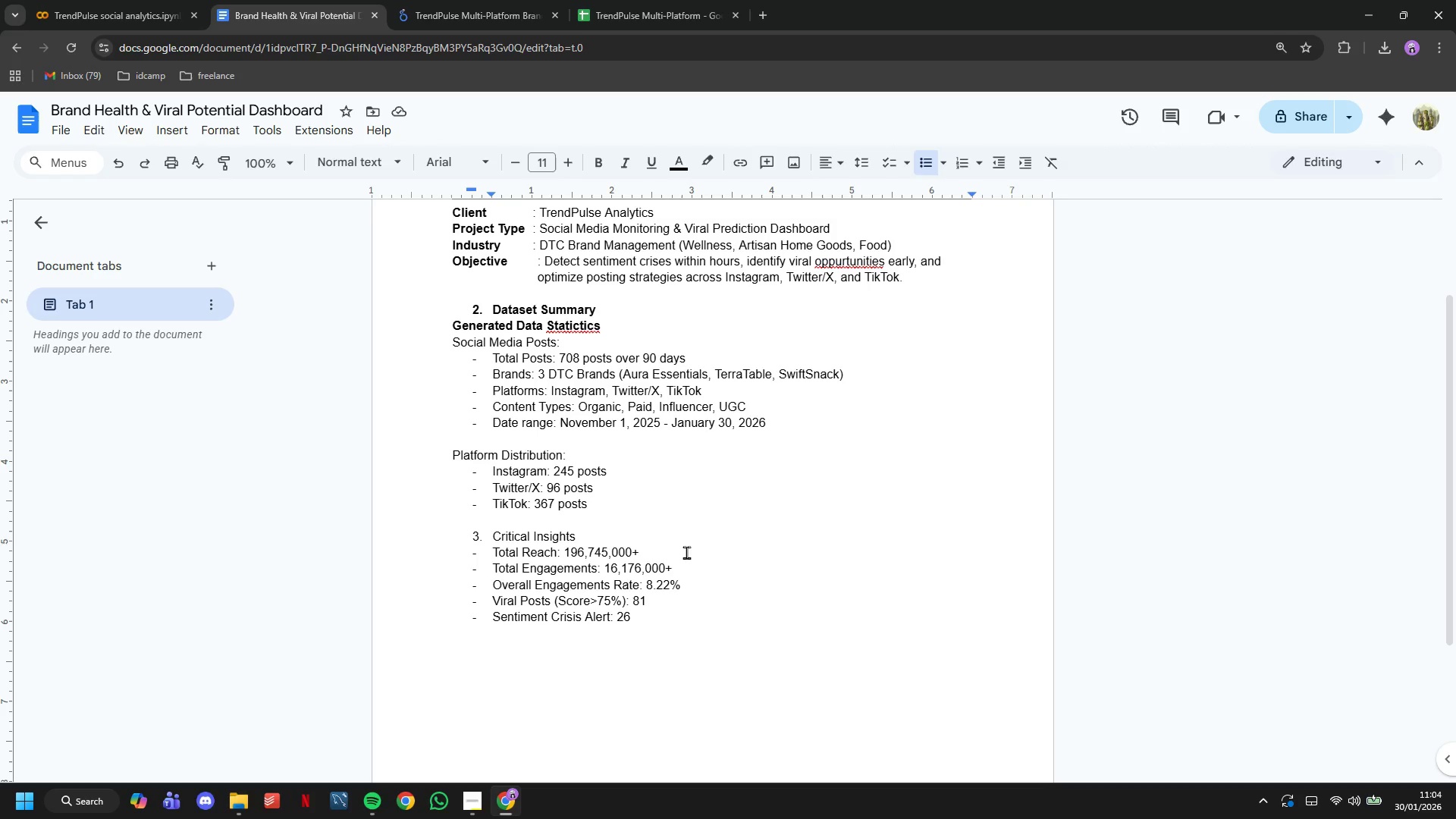 
key(Enter)
 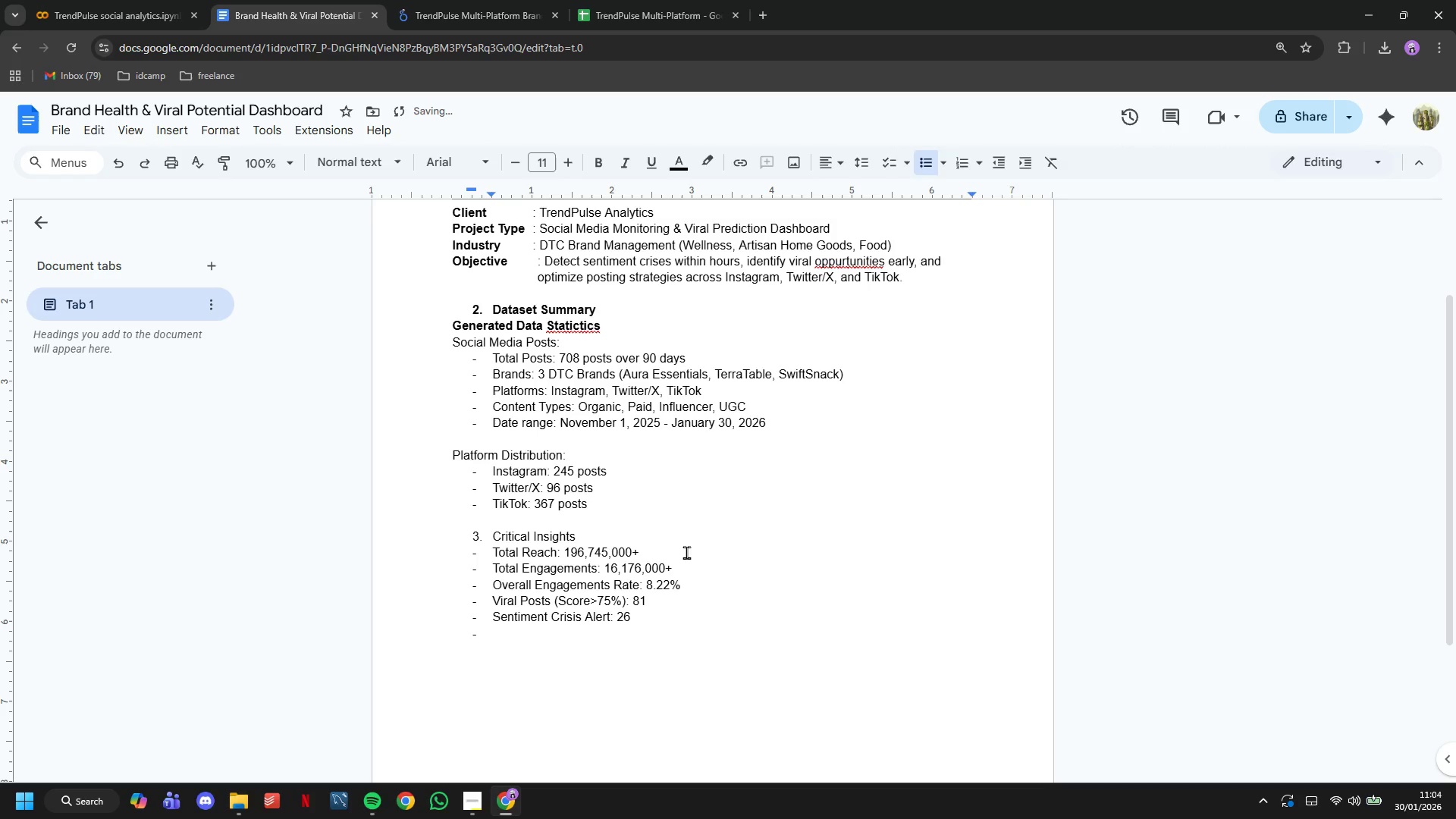 
key(Backspace)
 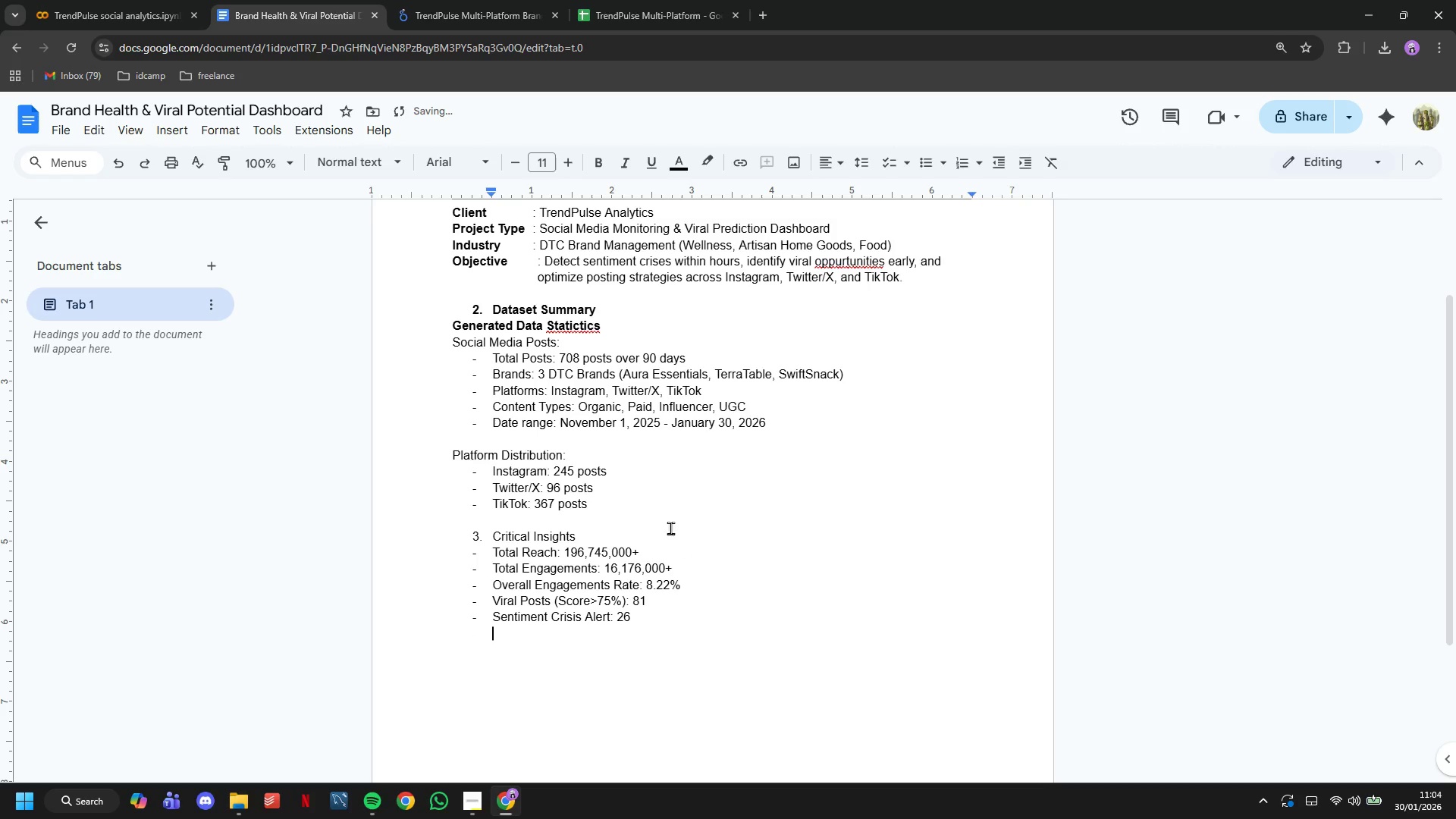 
left_click_drag(start_coordinate=[632, 540], to_coordinate=[413, 532])
 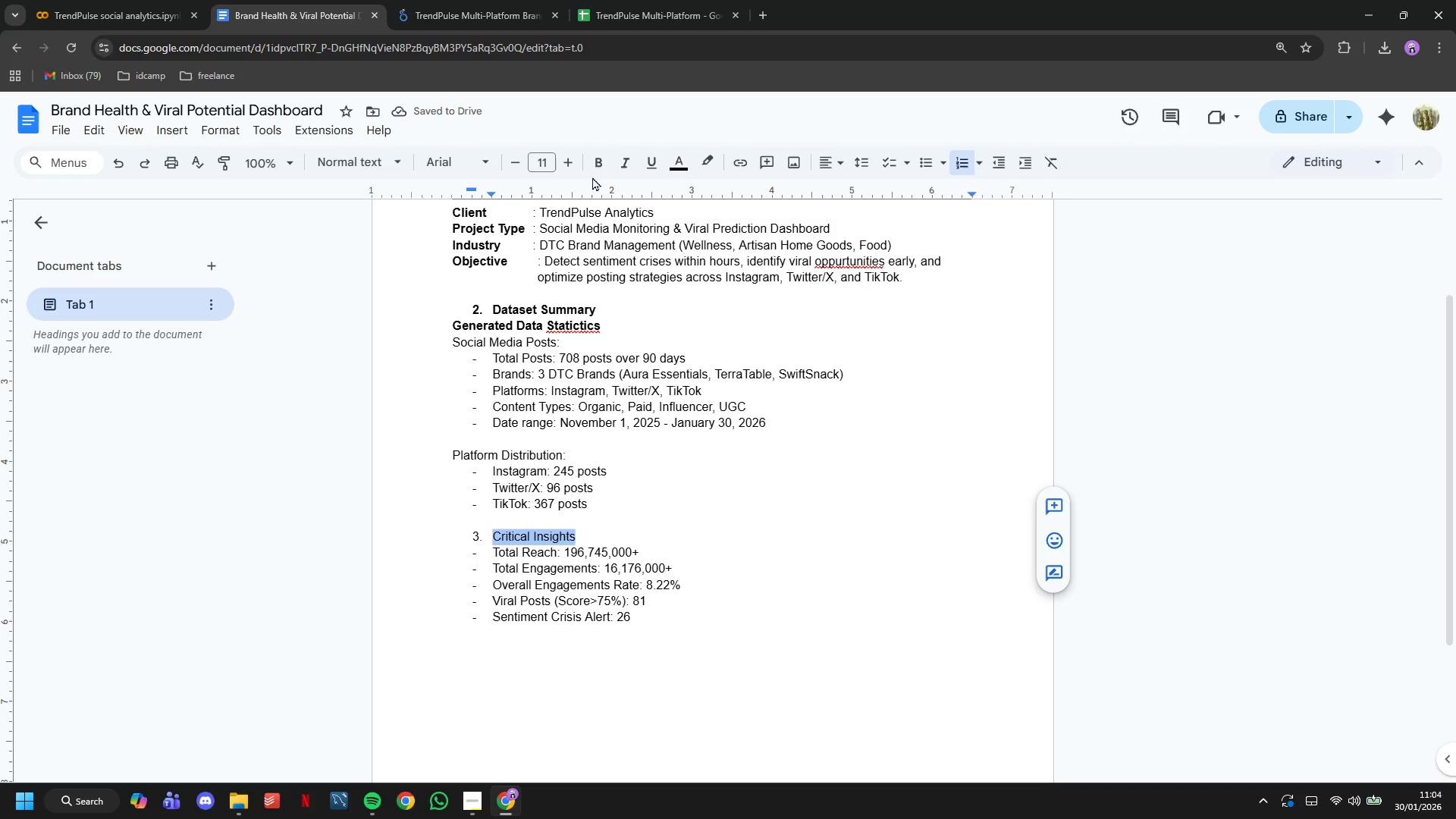 
left_click([593, 167])
 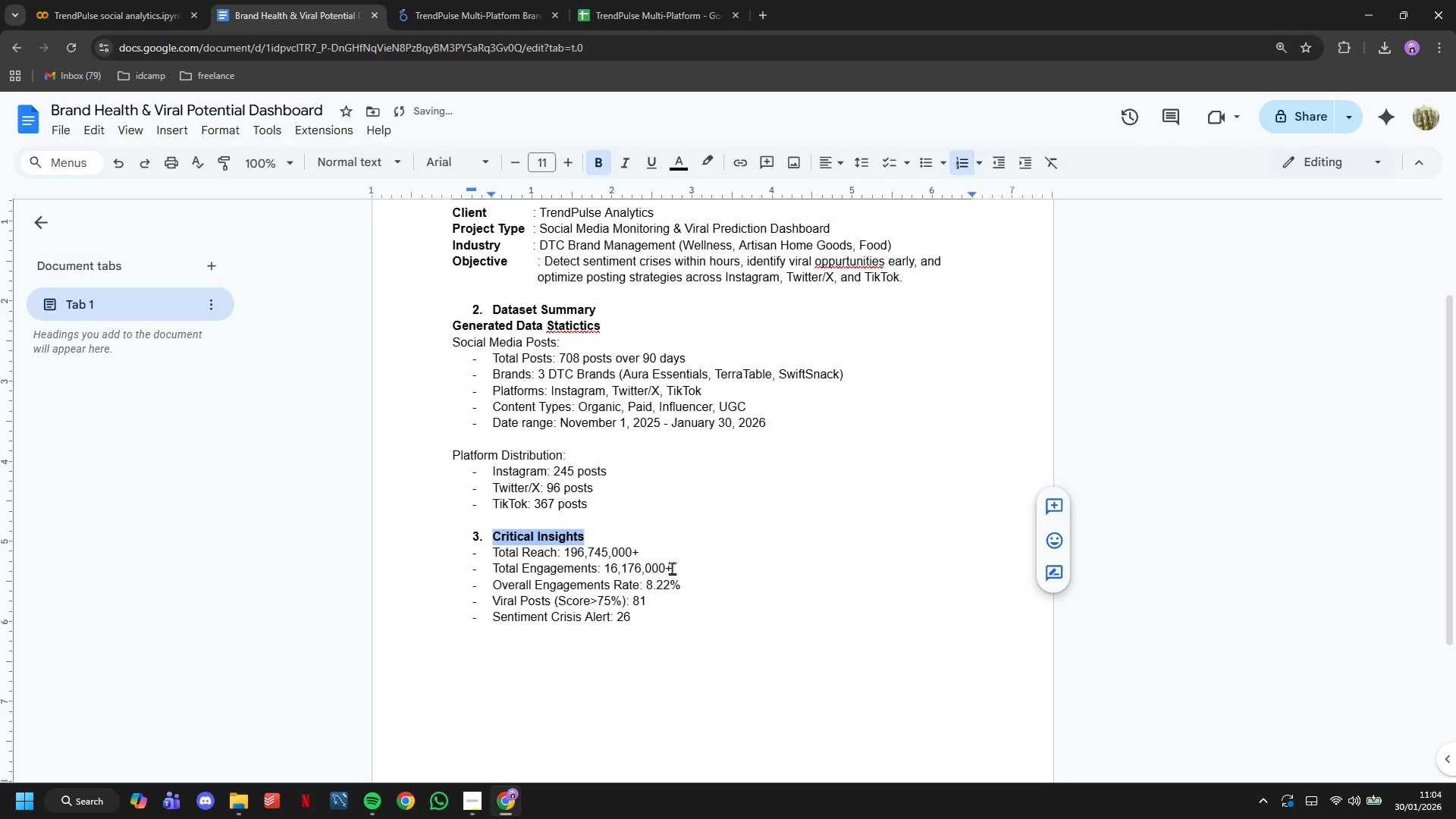 
scroll: coordinate [665, 566], scroll_direction: up, amount: 2.0
 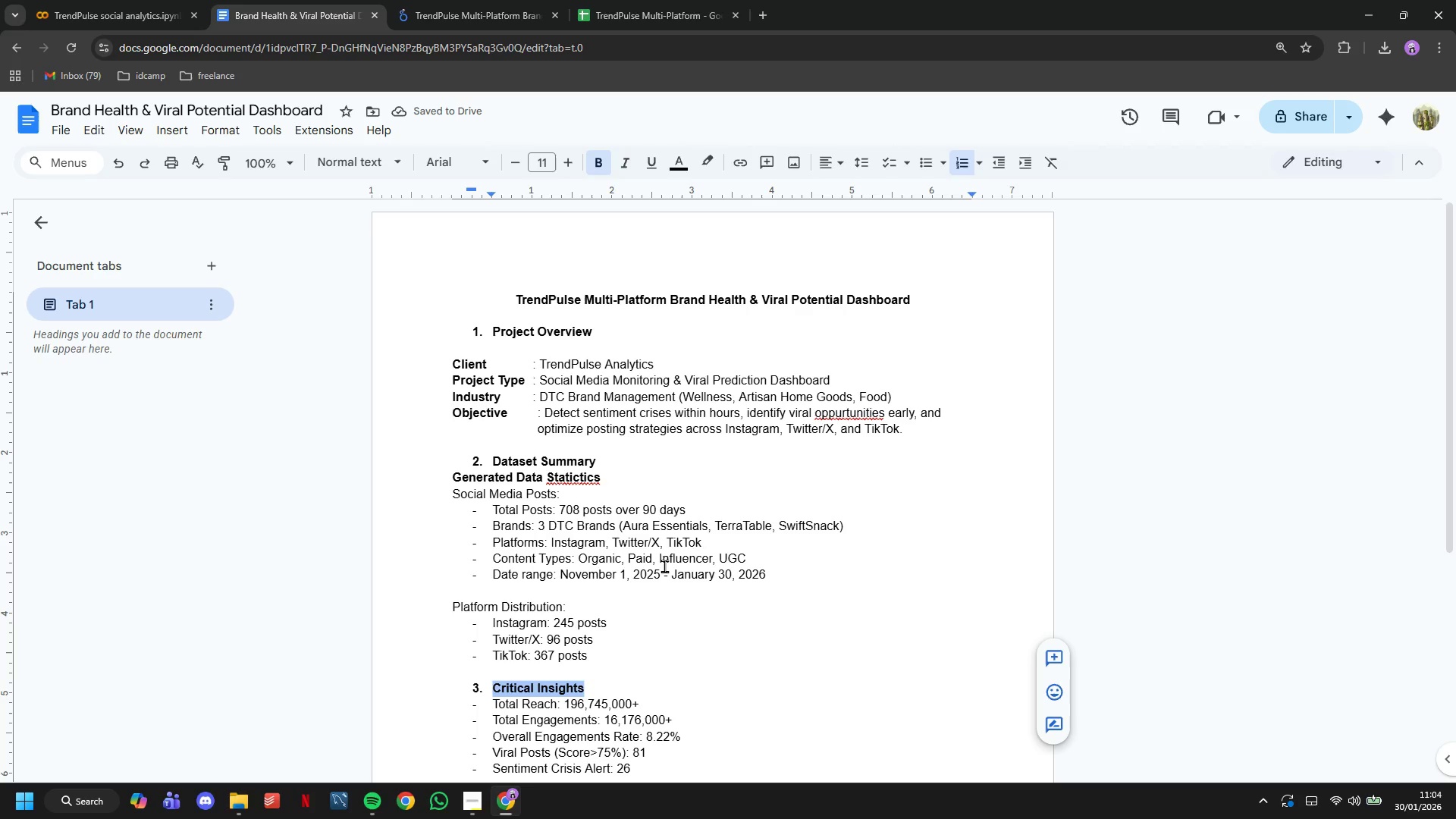 
scroll: coordinate [661, 574], scroll_direction: down, amount: 1.0
 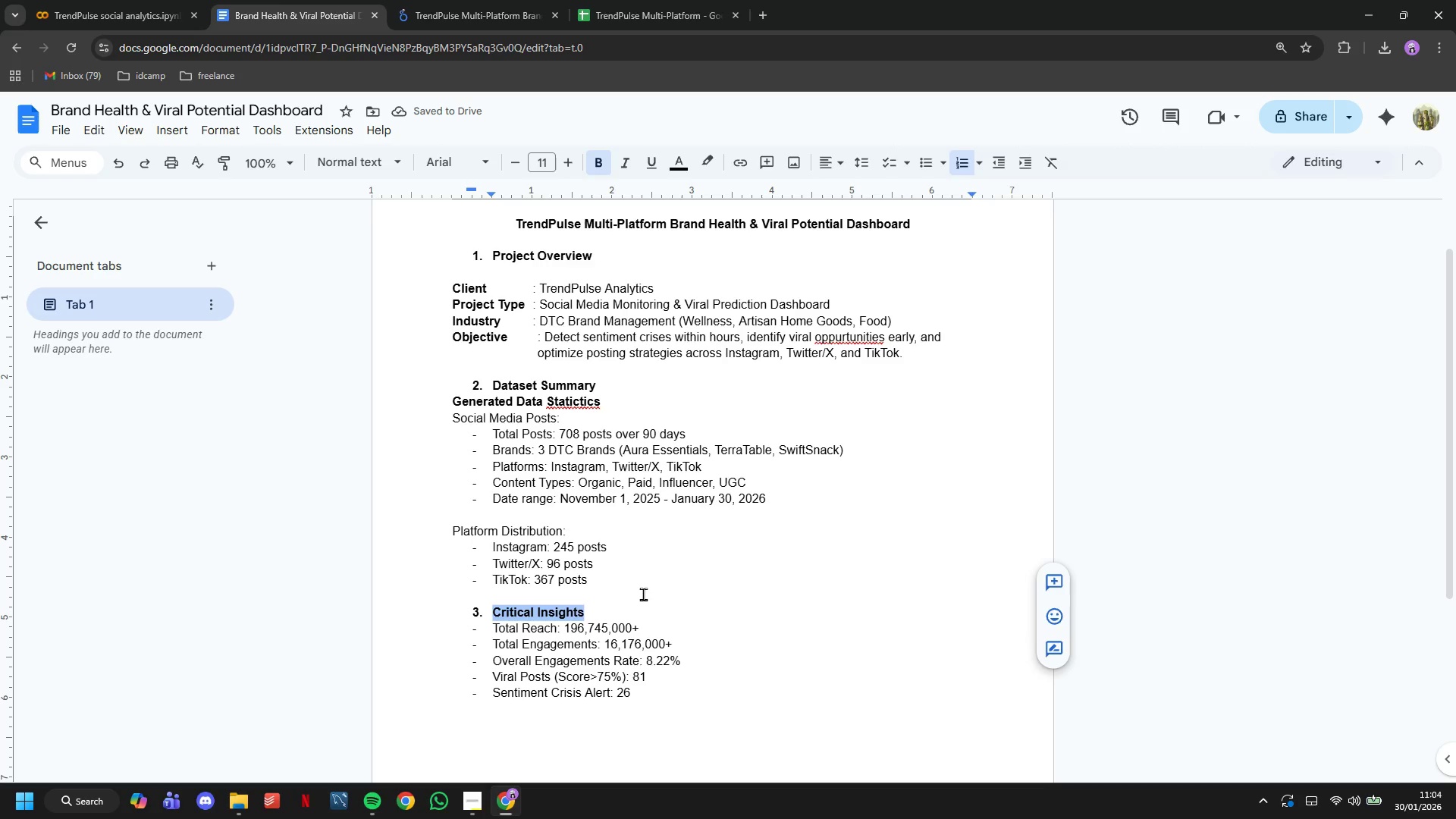 
left_click_drag(start_coordinate=[642, 594], to_coordinate=[404, 412])
 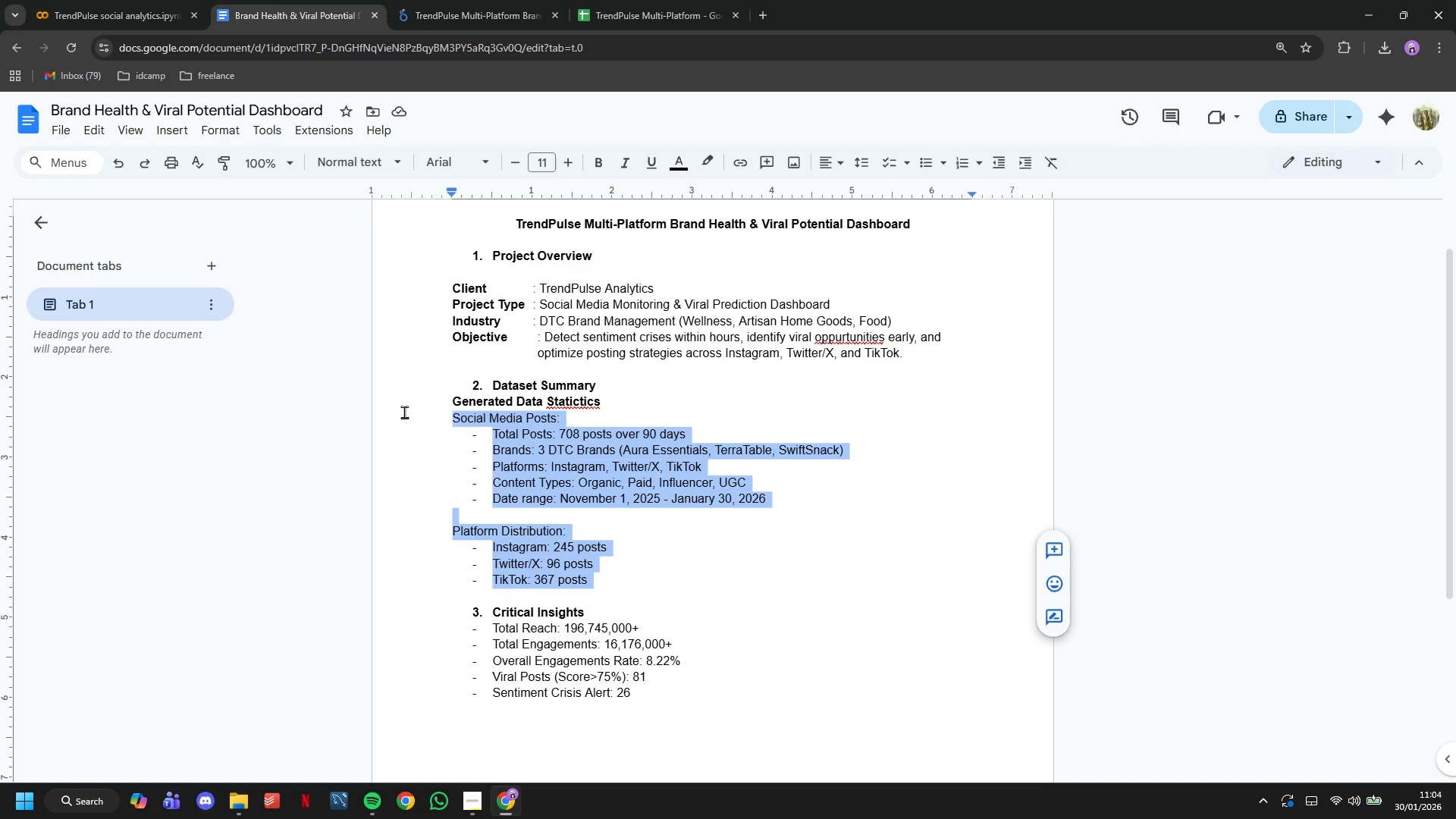 
key(Tab)
 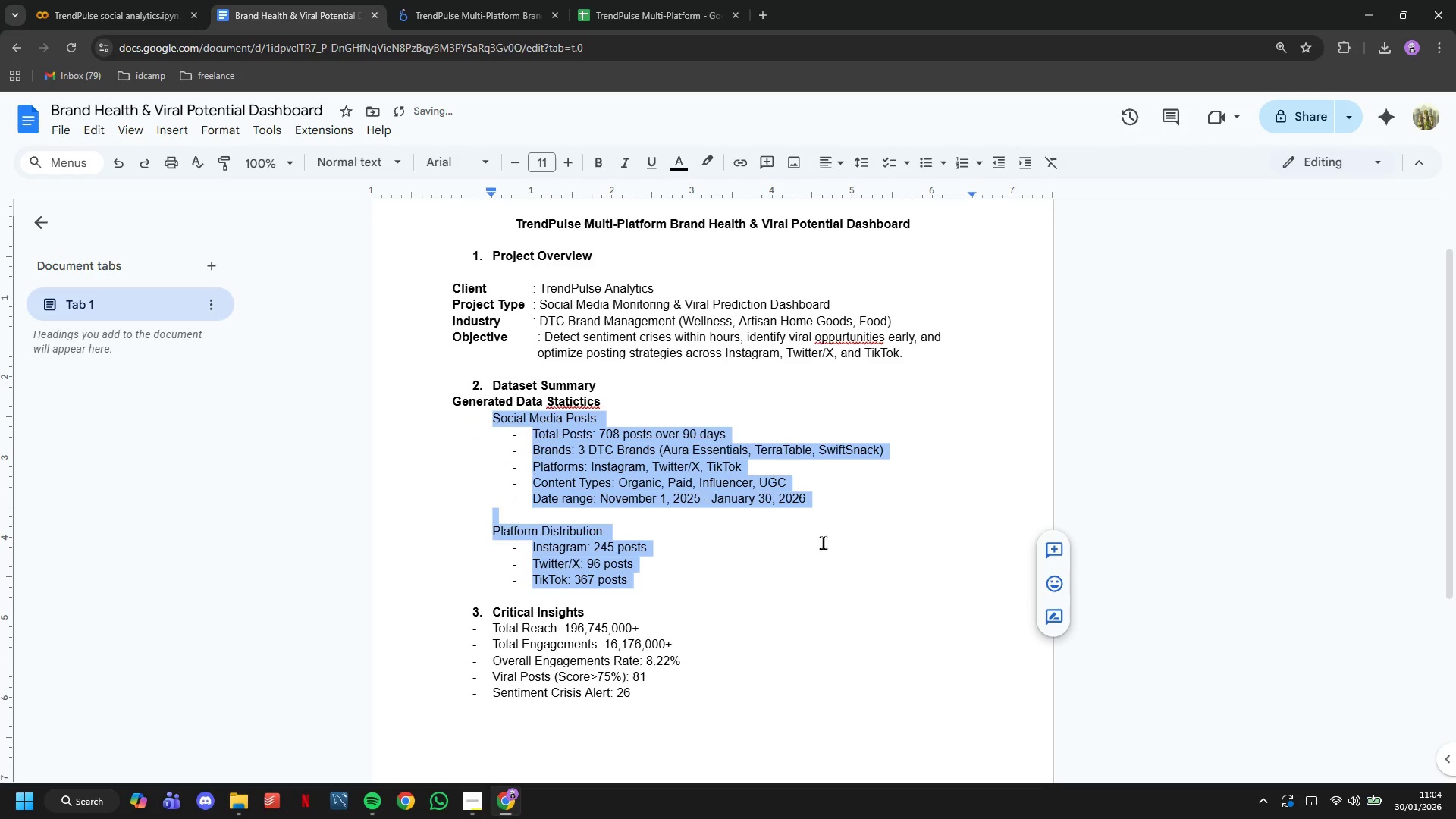 
left_click([823, 542])
 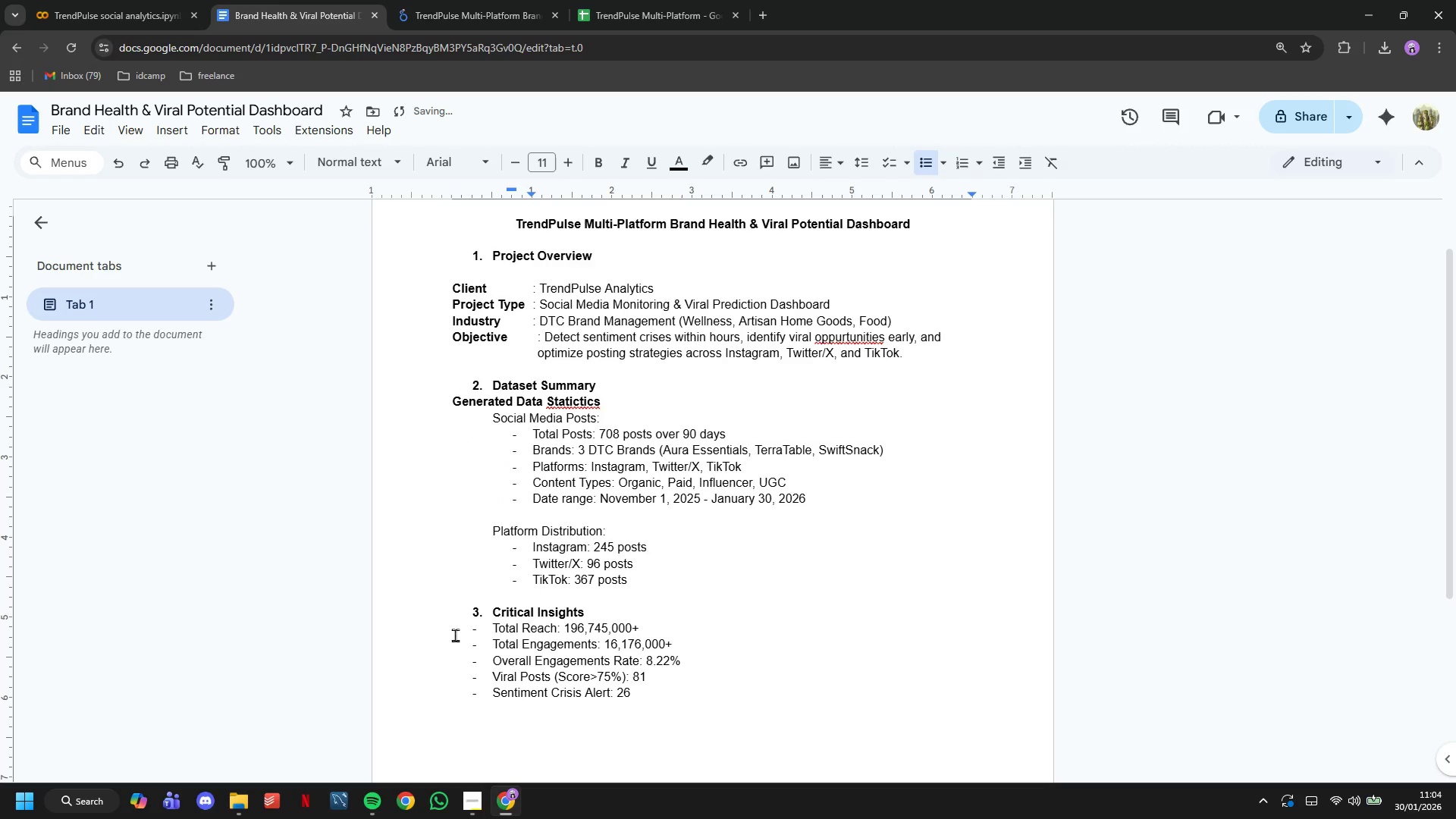 
left_click([453, 611])
 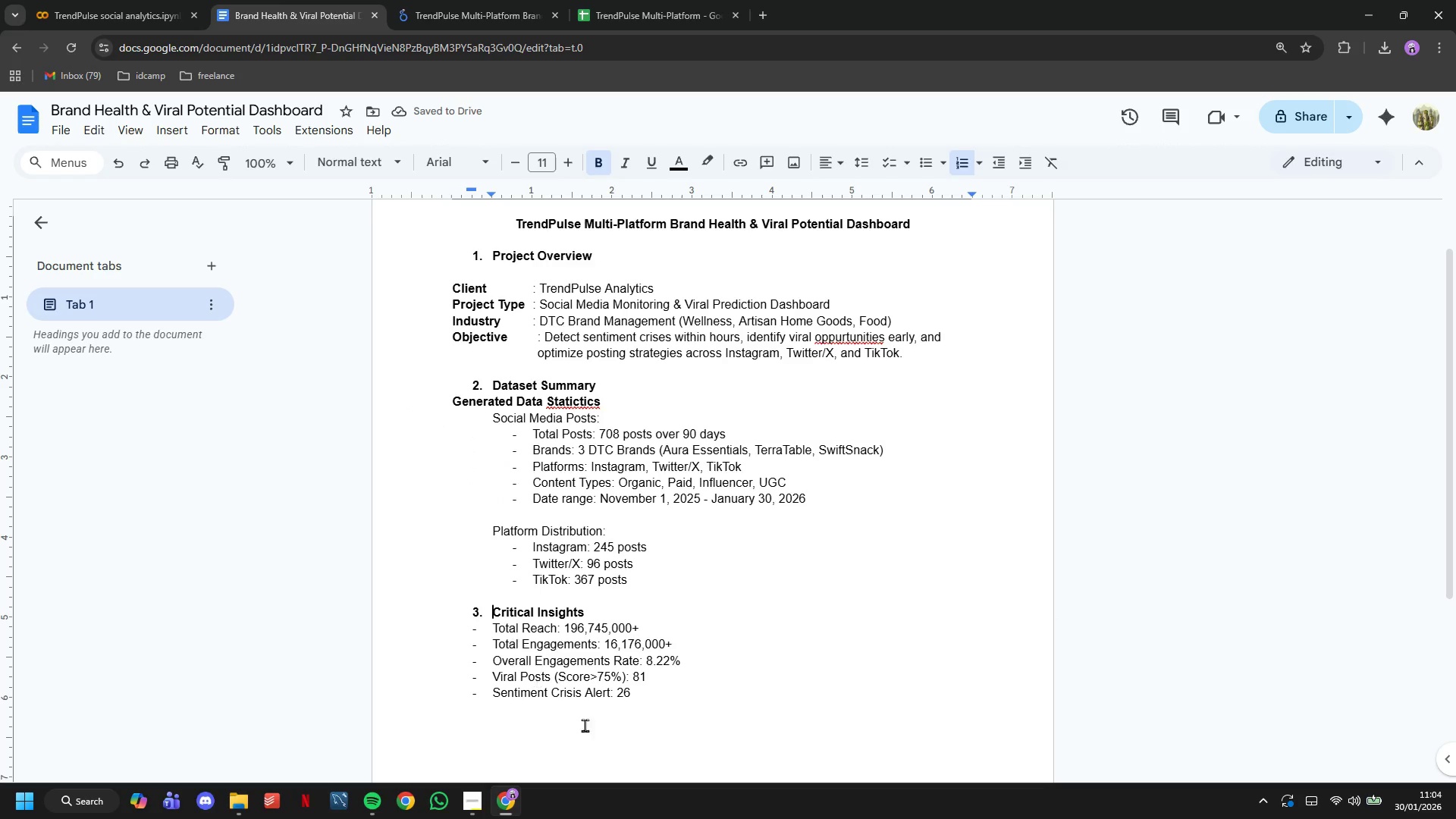 
left_click_drag(start_coordinate=[652, 696], to_coordinate=[489, 631])
 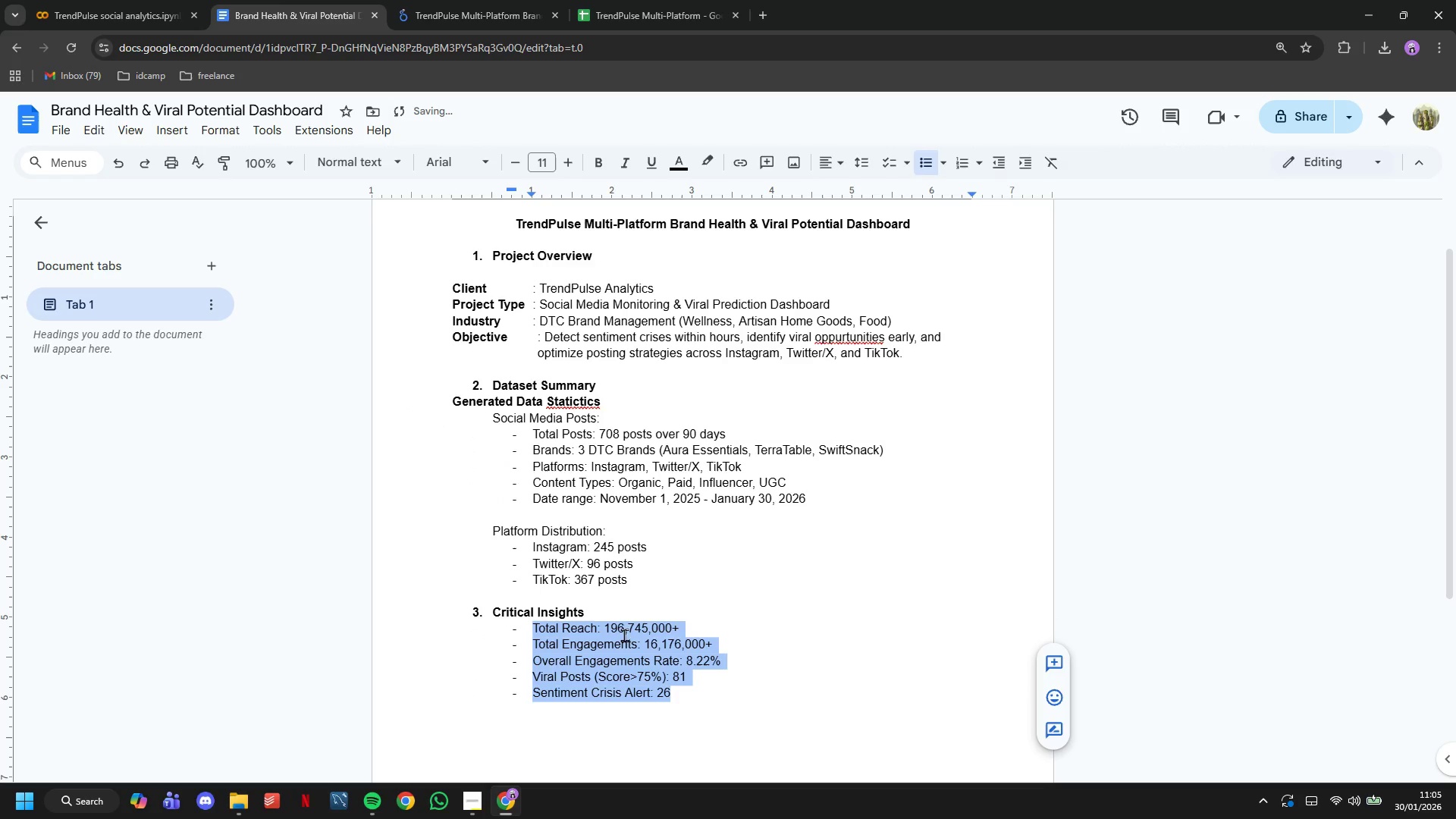 
key(Tab)
 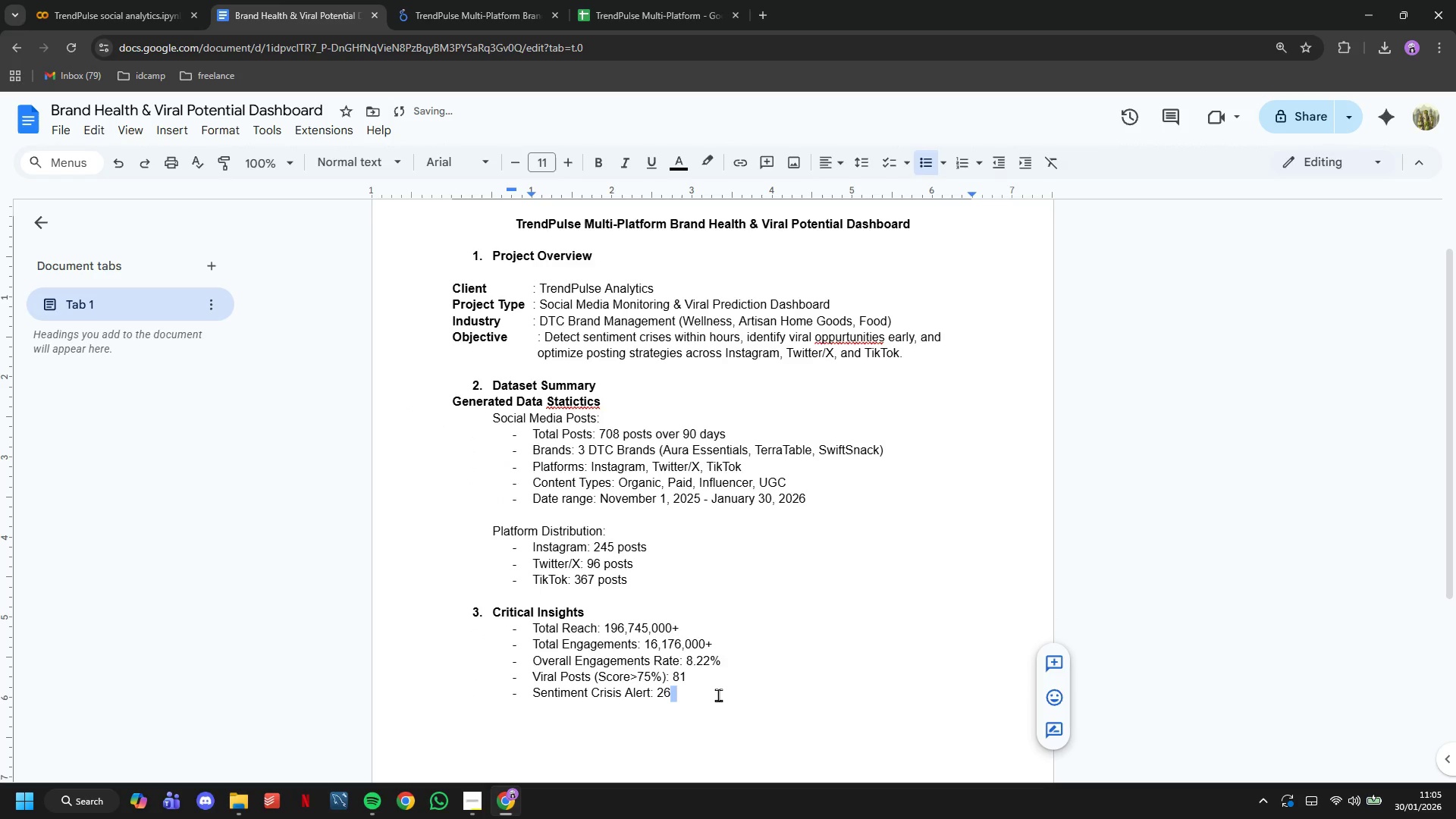 
key(Enter)
 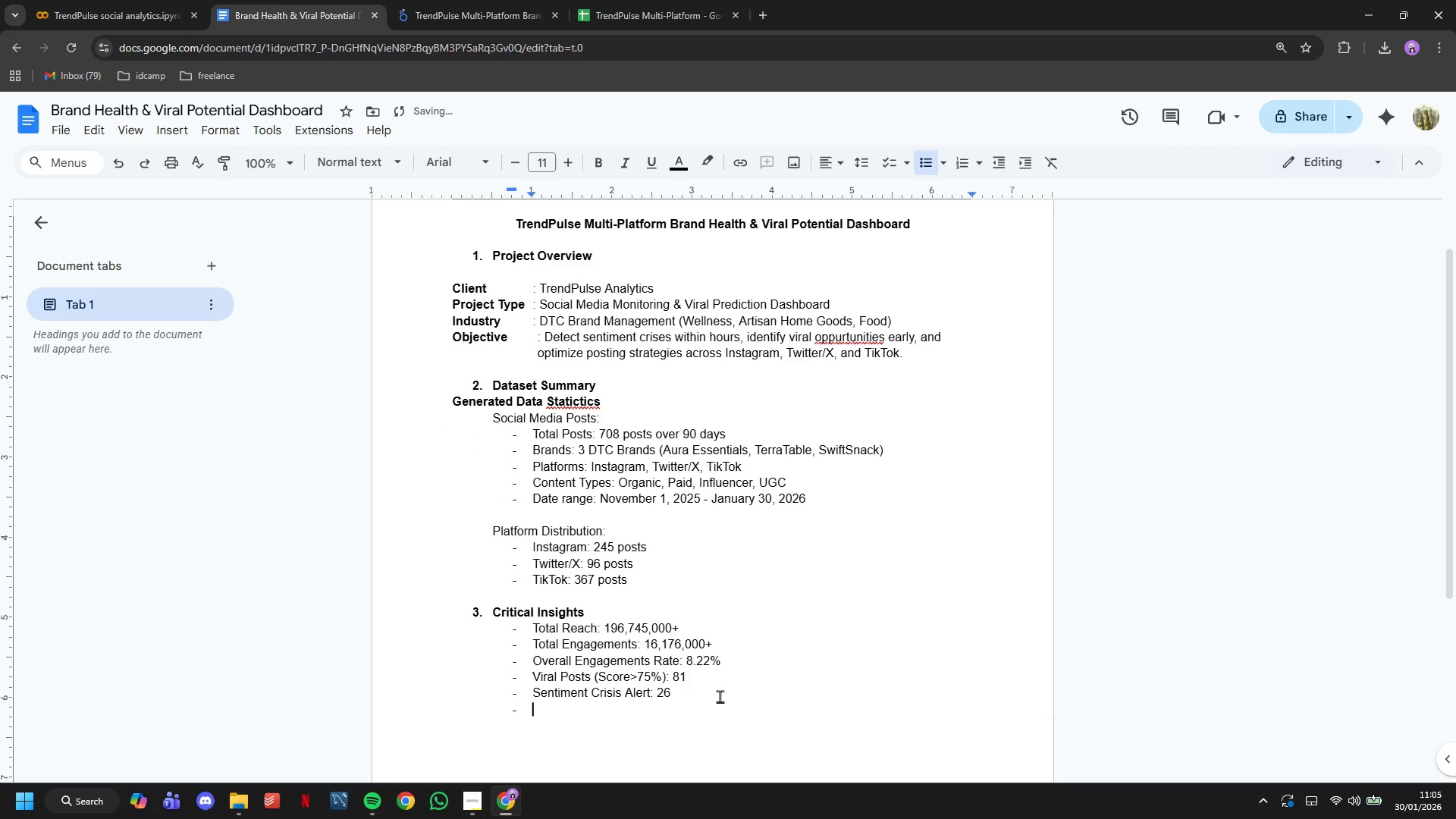 
key(Enter)
 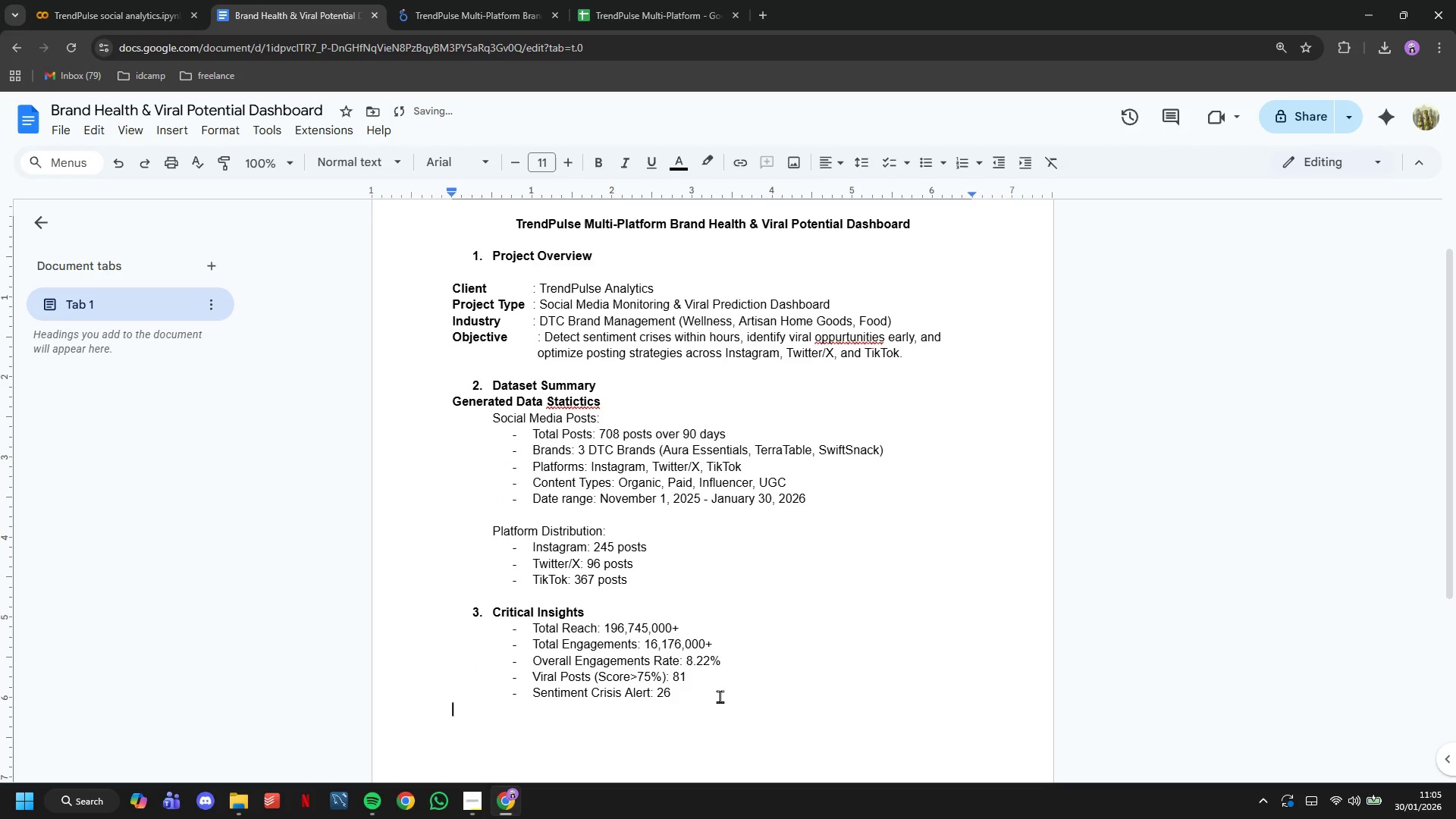 
key(Enter)
 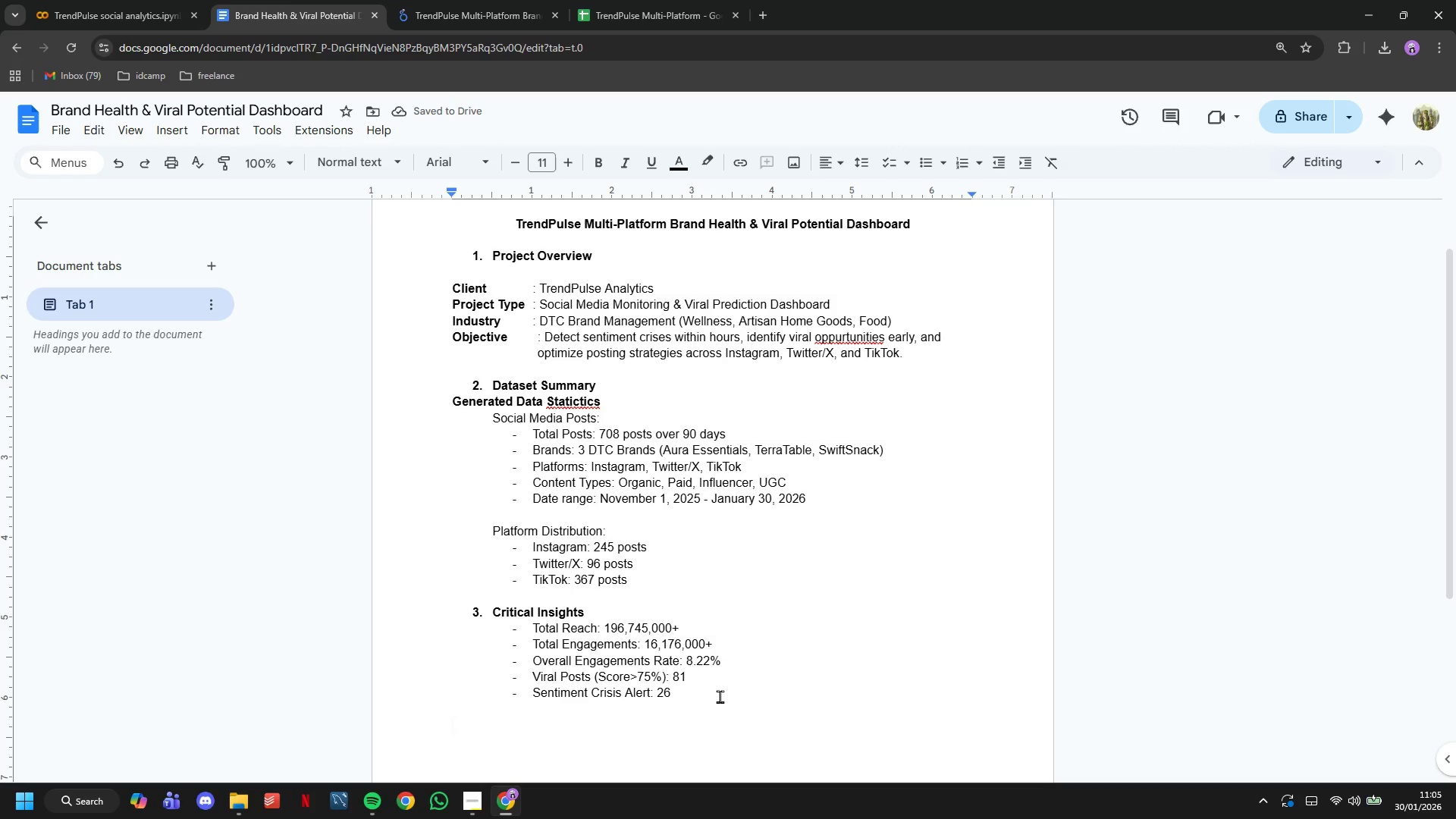 
mouse_move([530, 5])
 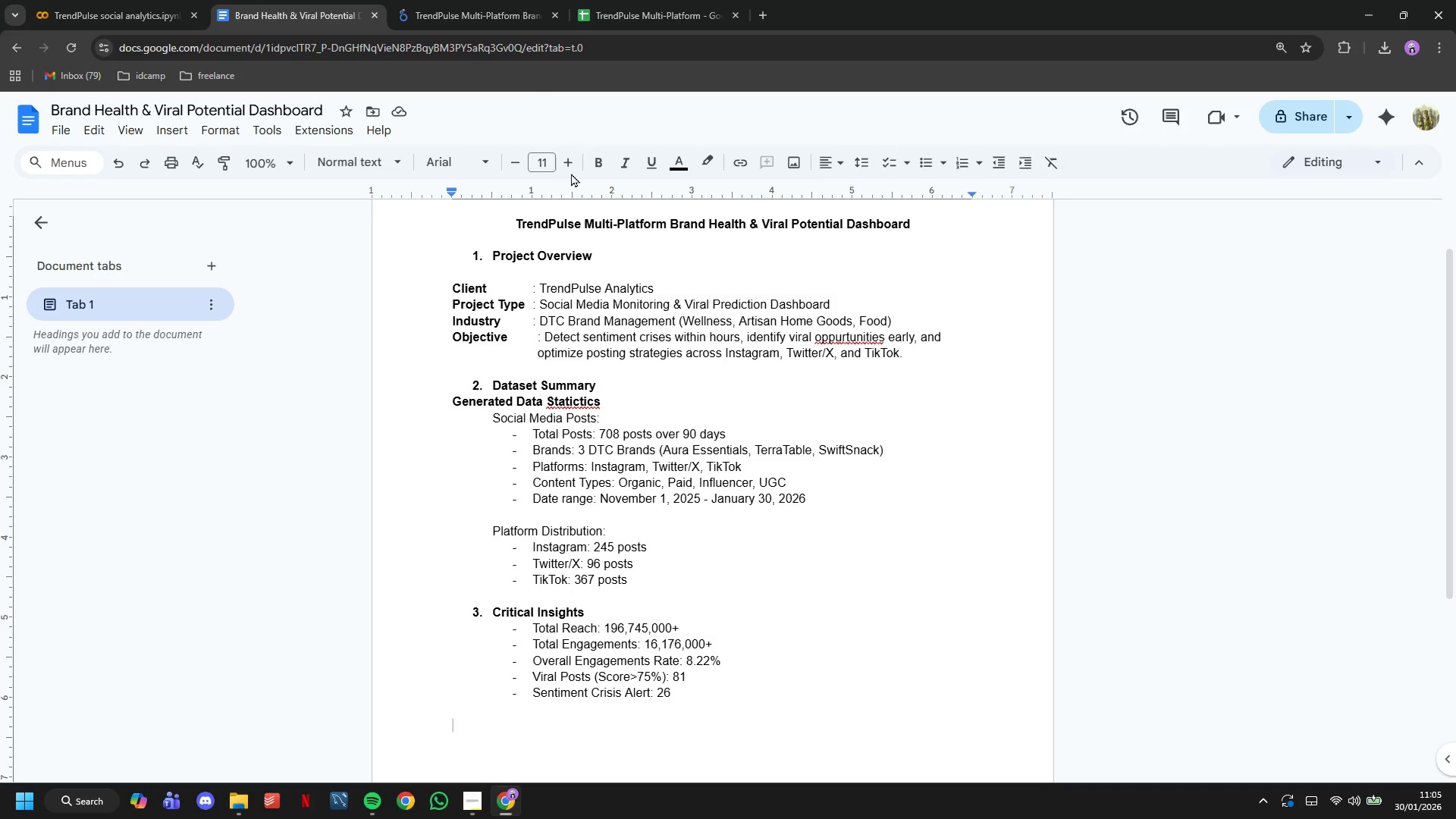 
double_click([598, 0])
 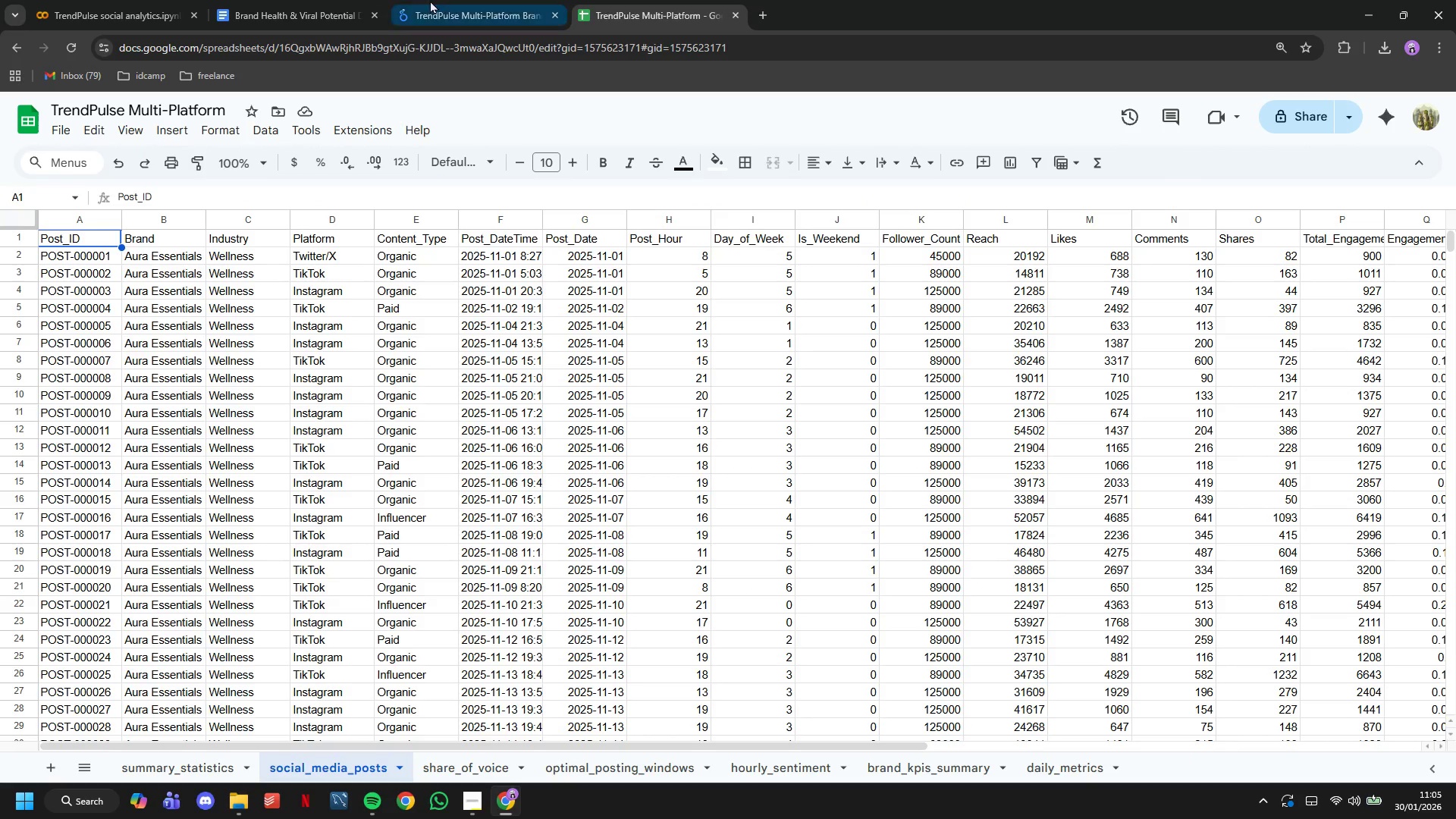 
left_click([437, 0])
 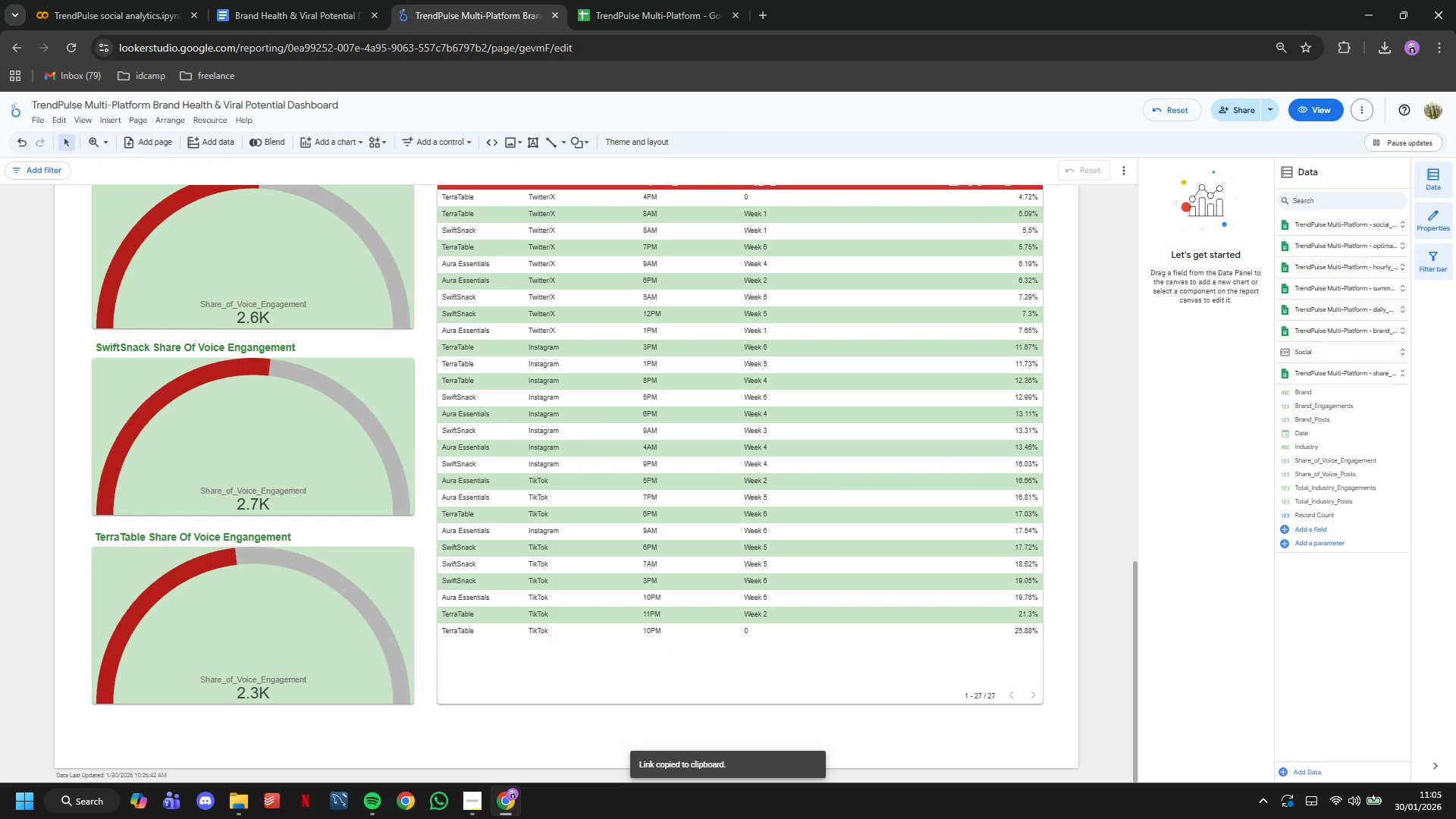 
scroll: coordinate [849, 677], scroll_direction: down, amount: 1.0
 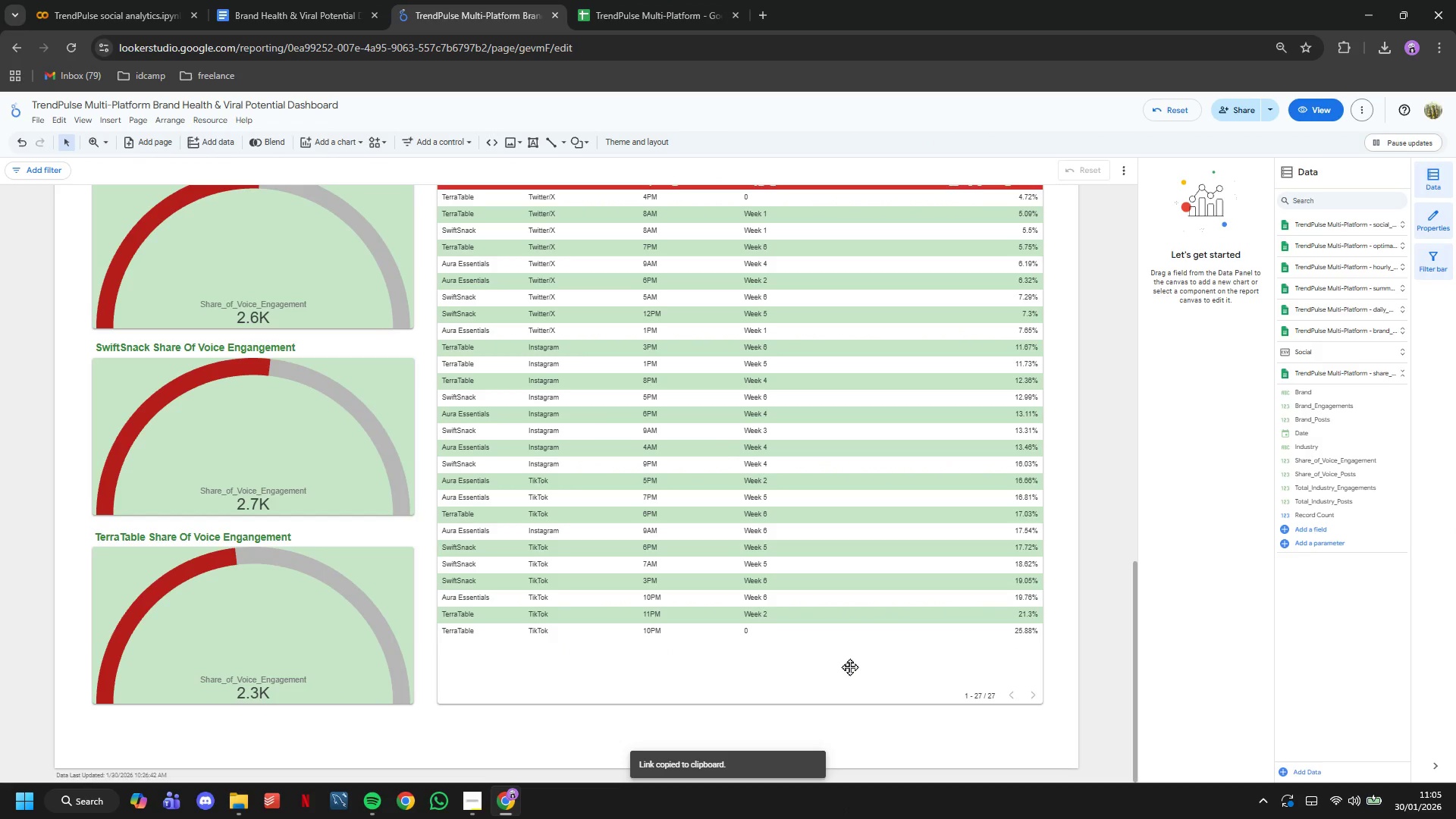 
scroll: coordinate [1094, 669], scroll_direction: up, amount: 5.0
 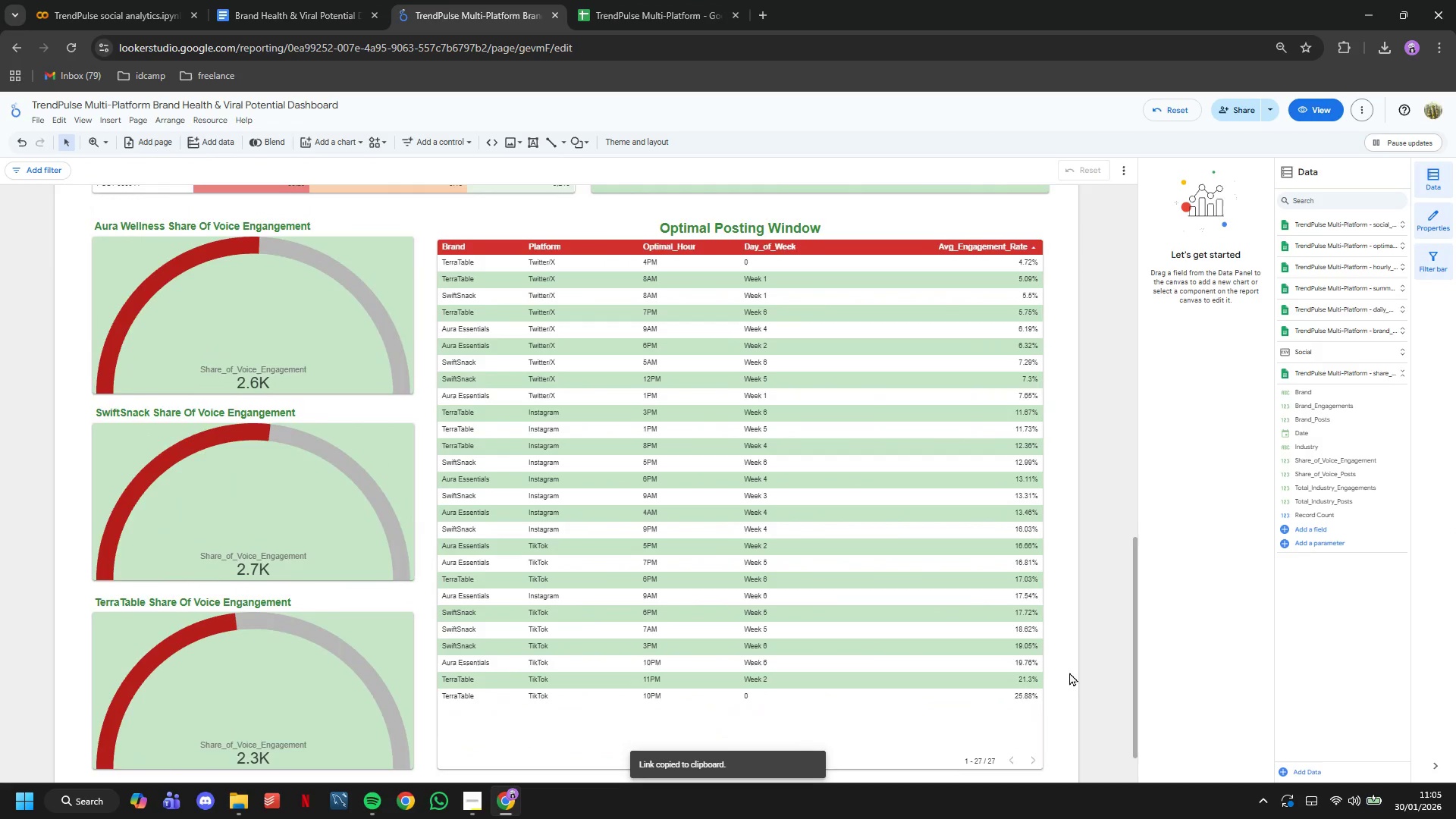 
scroll: coordinate [1069, 672], scroll_direction: down, amount: 5.0
 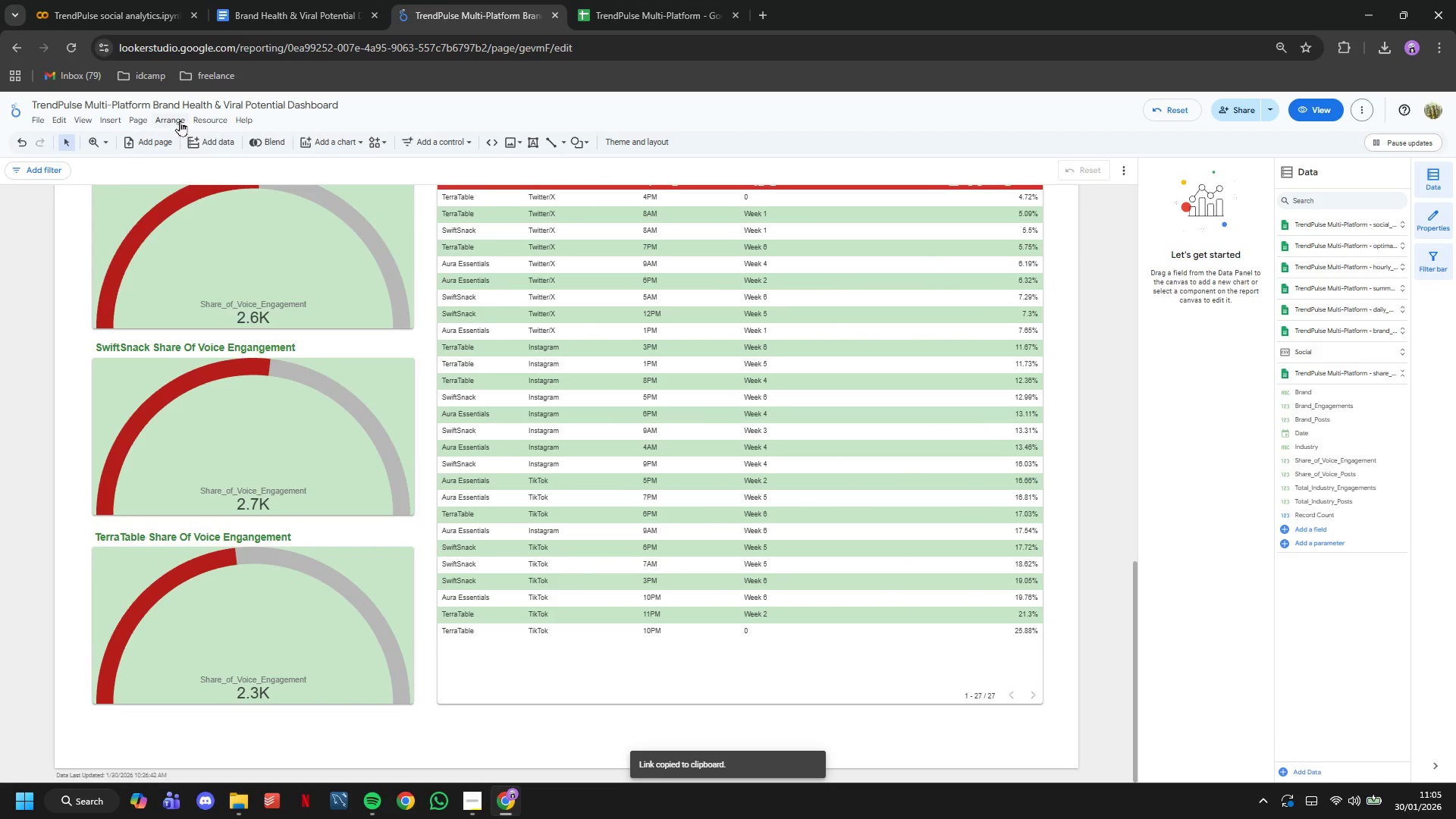 
left_click([173, 118])
 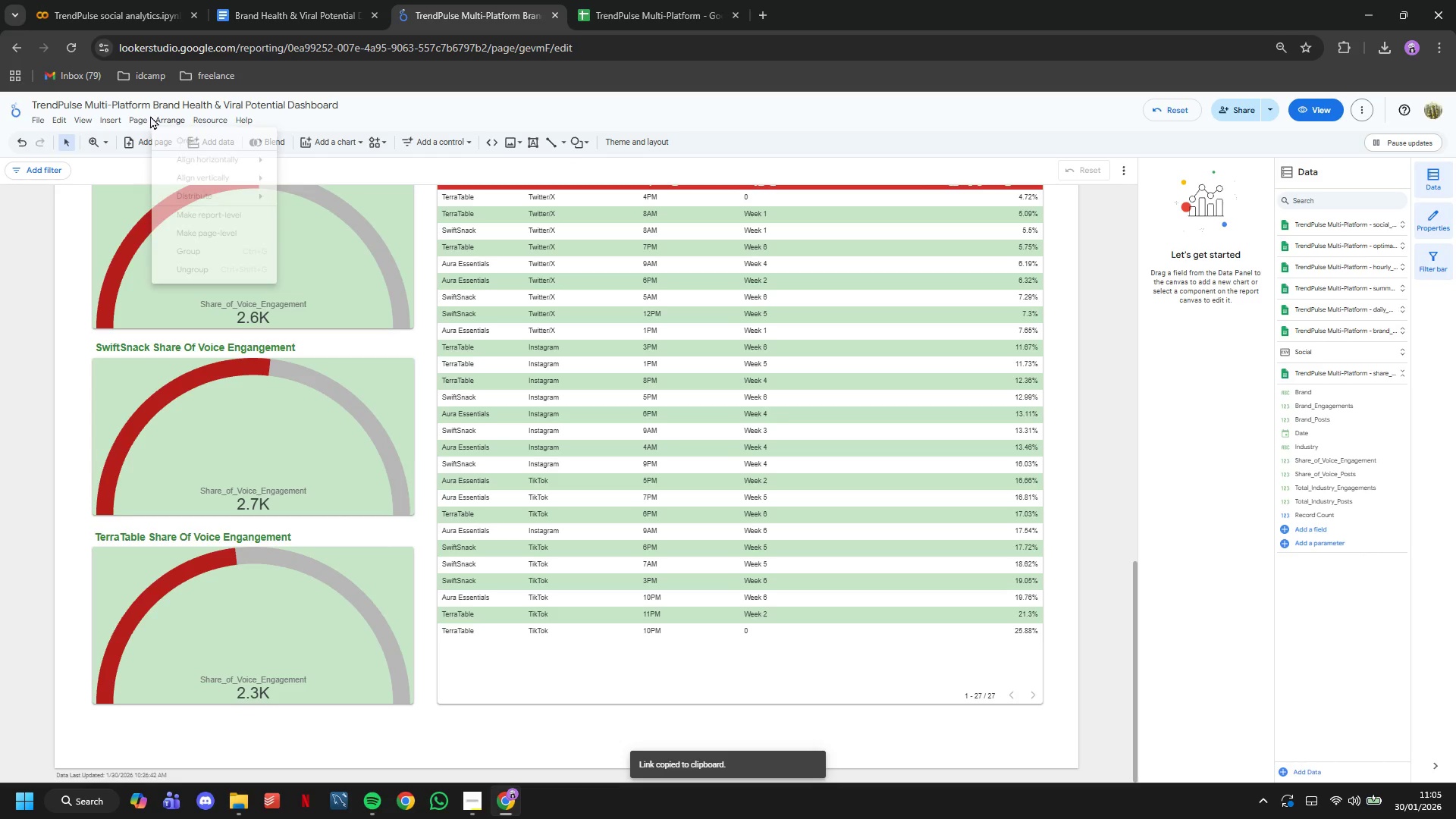 
double_click([148, 115])
 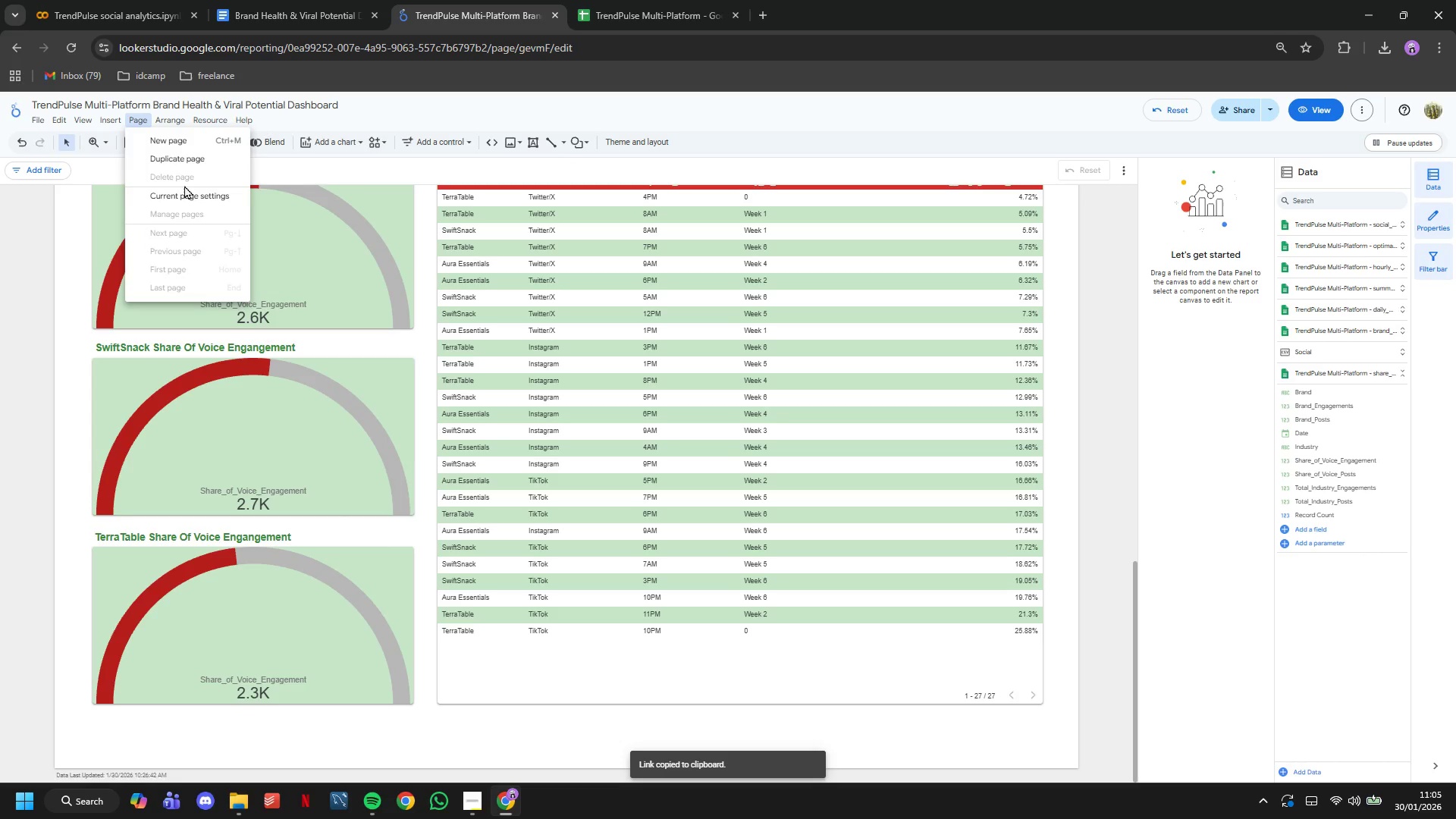 
left_click([186, 190])
 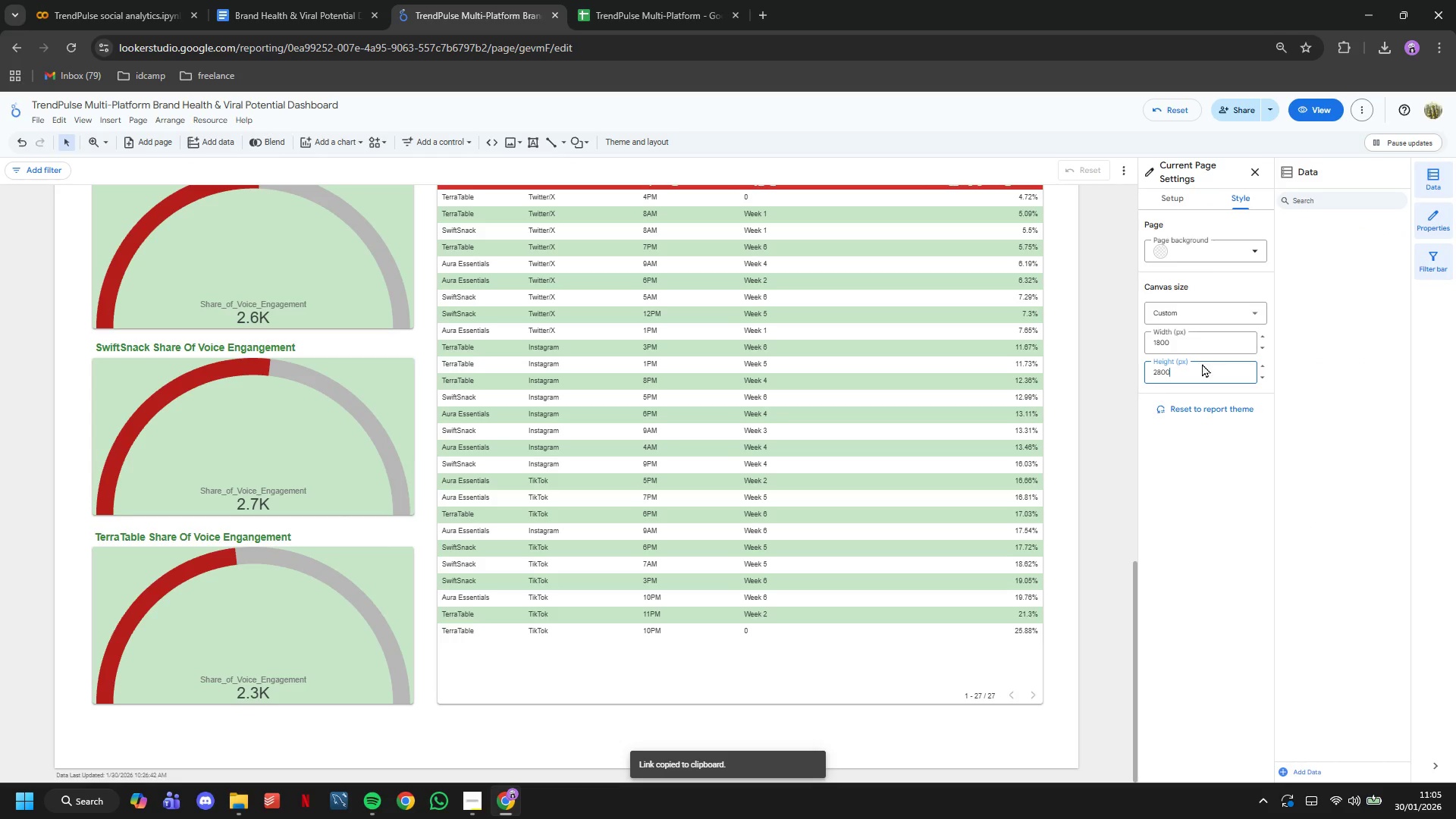 
key(Backspace)
key(Backspace)
key(Backspace)
key(Backspace)
key(Backspace)
type(3500)
 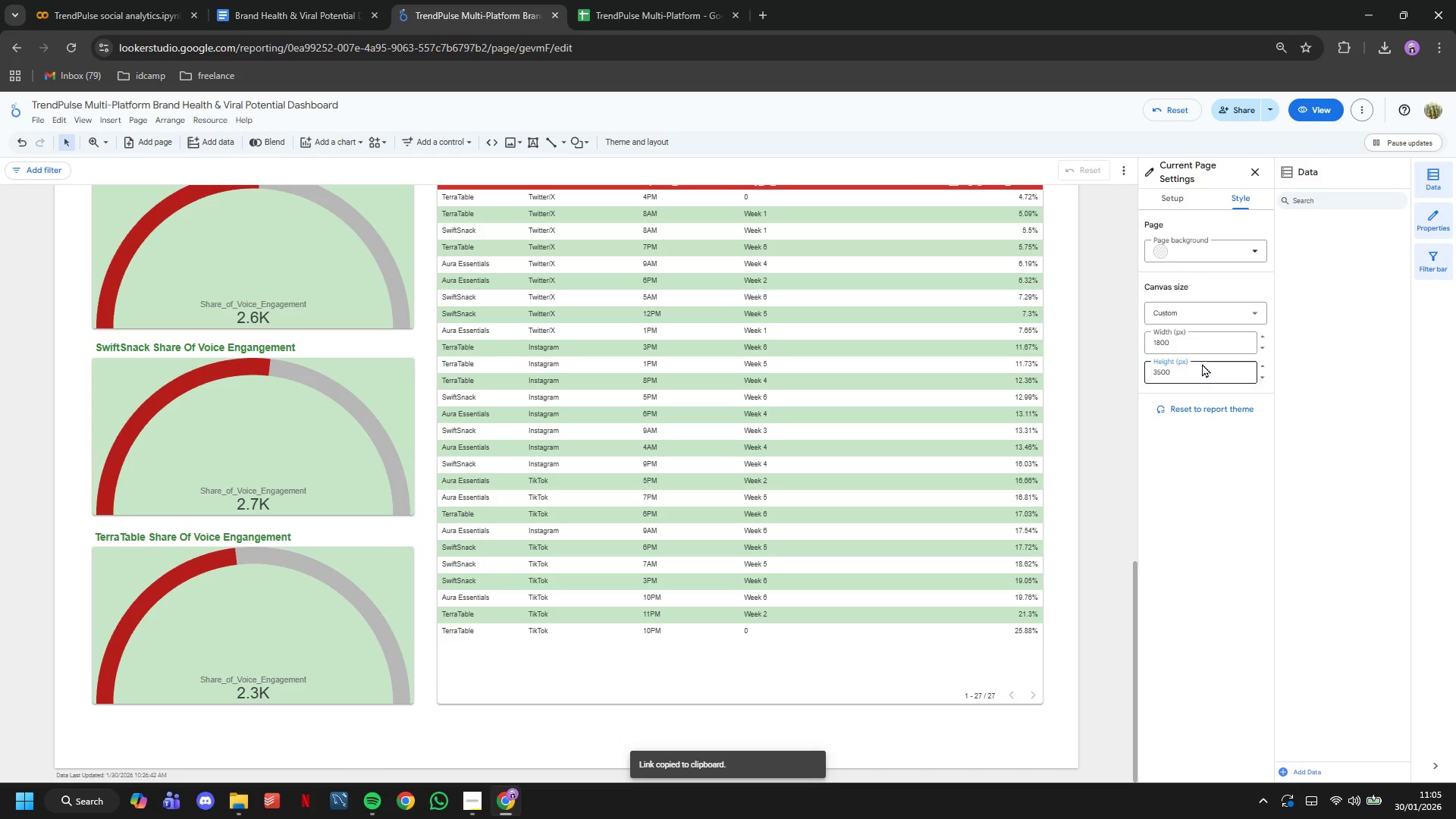 
key(Enter)
 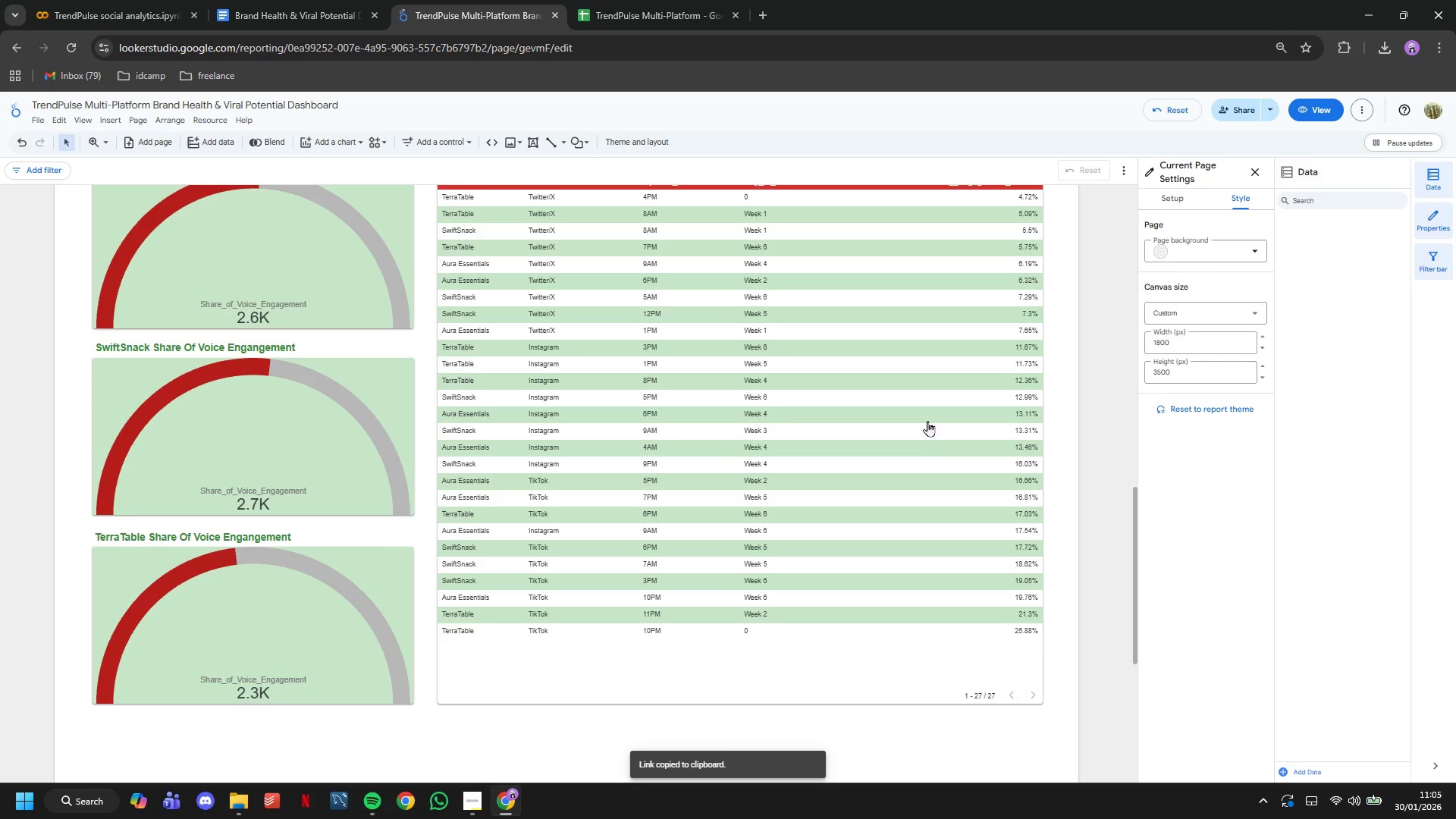 
scroll: coordinate [1112, 521], scroll_direction: down, amount: 23.0
 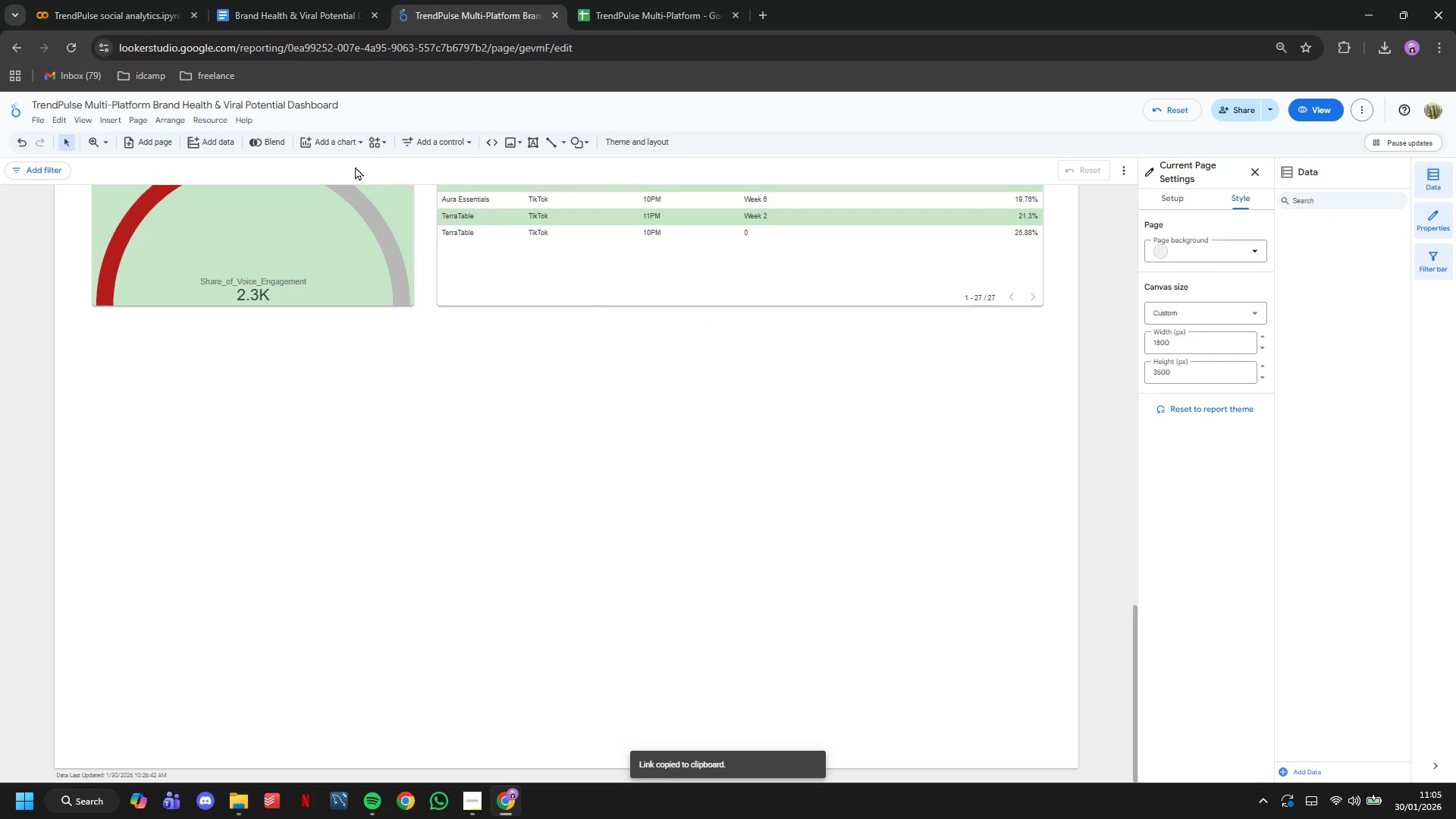 
left_click([350, 133])
 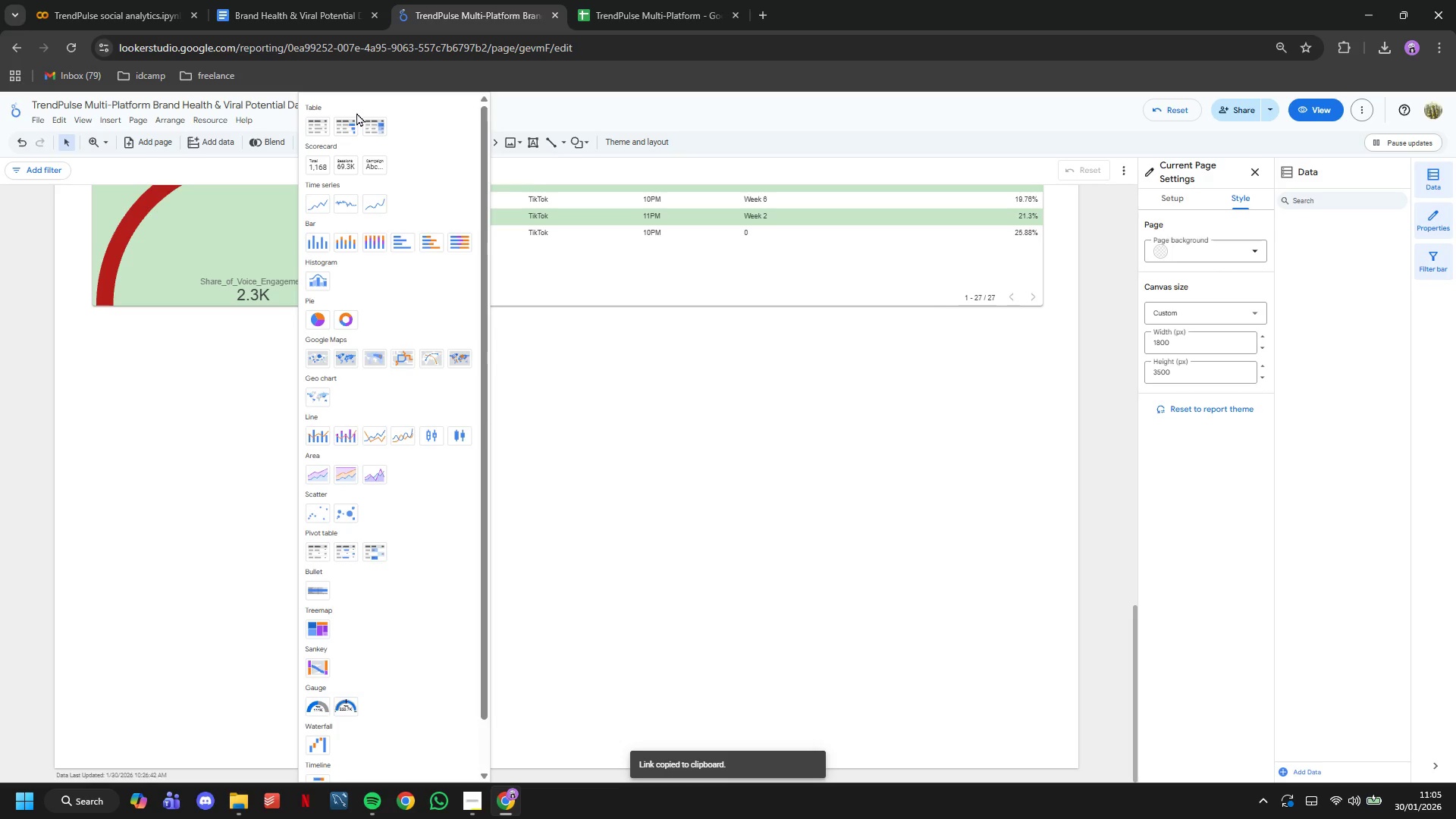 
wait(9.61)
 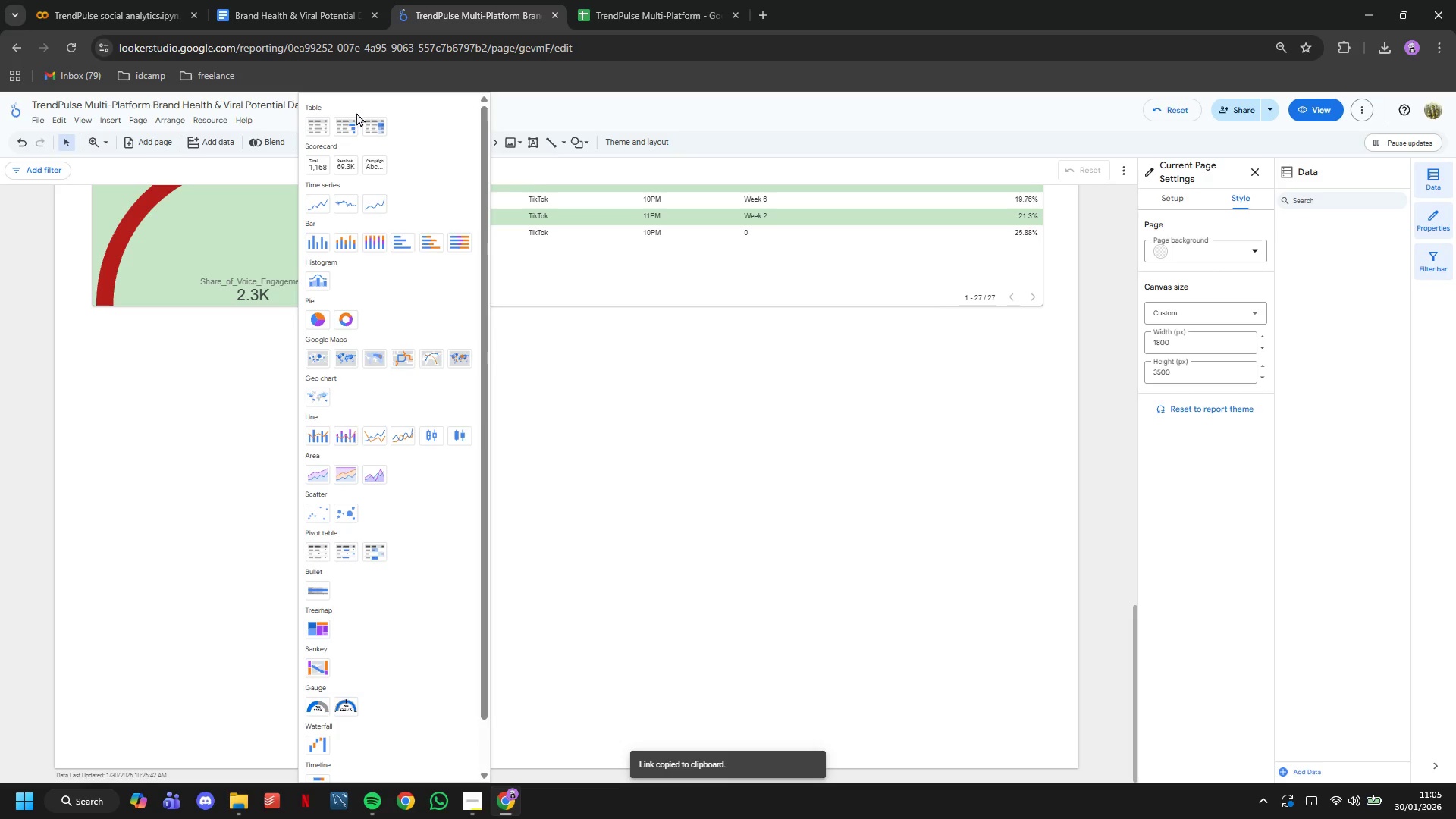 
left_click([320, 318])
 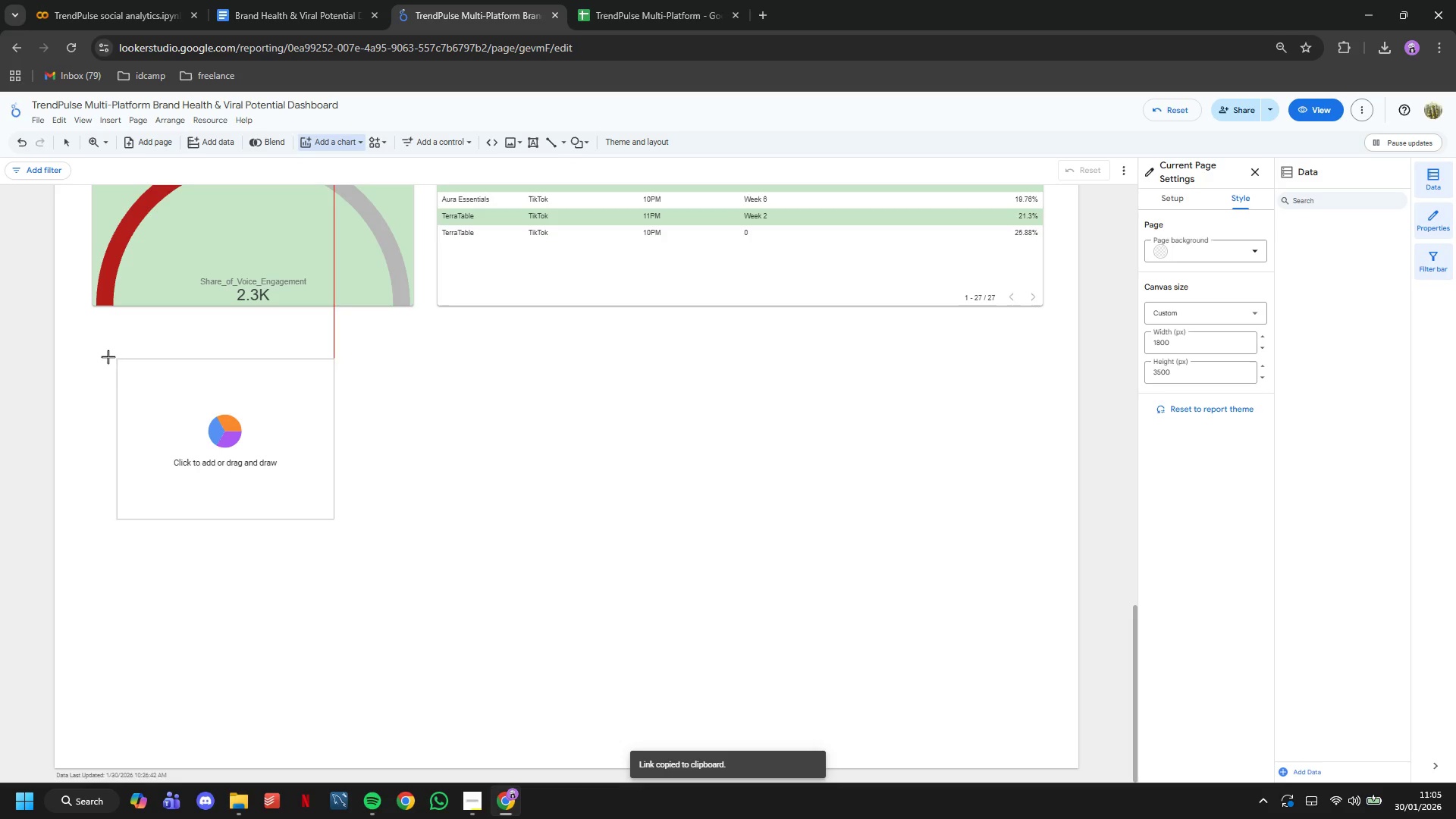 
left_click([102, 355])
 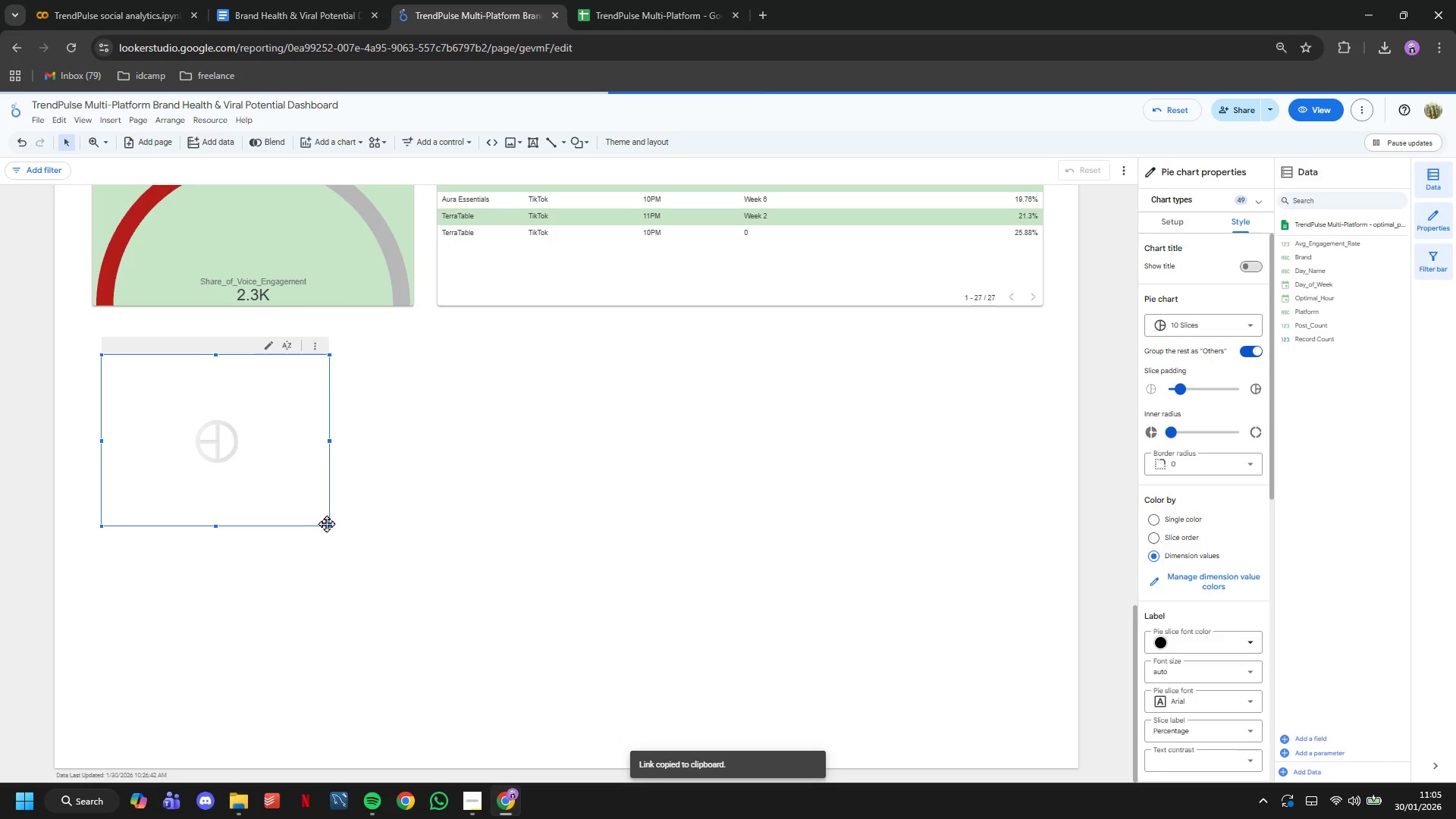 
left_click_drag(start_coordinate=[328, 523], to_coordinate=[411, 623])
 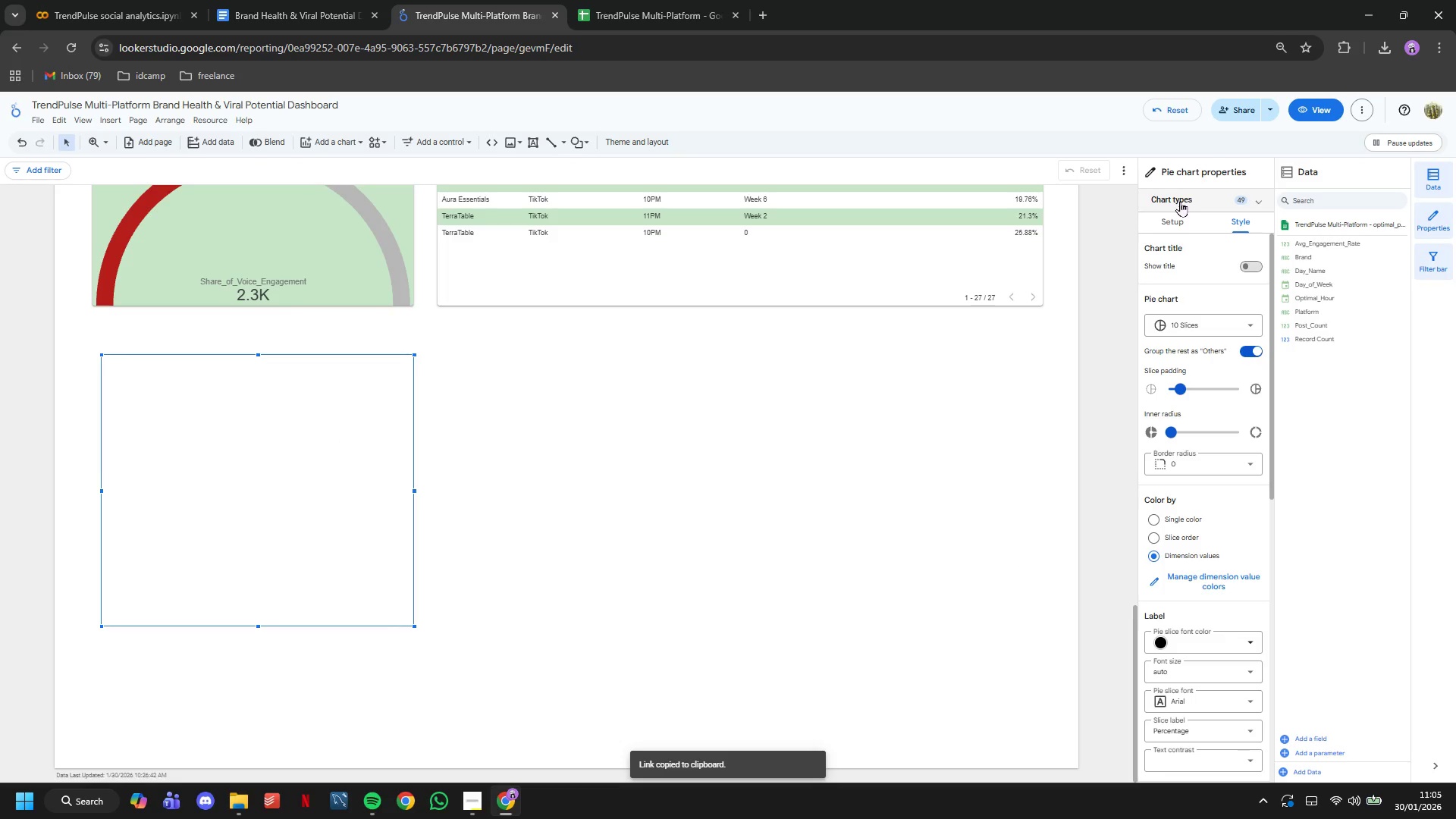 
left_click([1184, 218])
 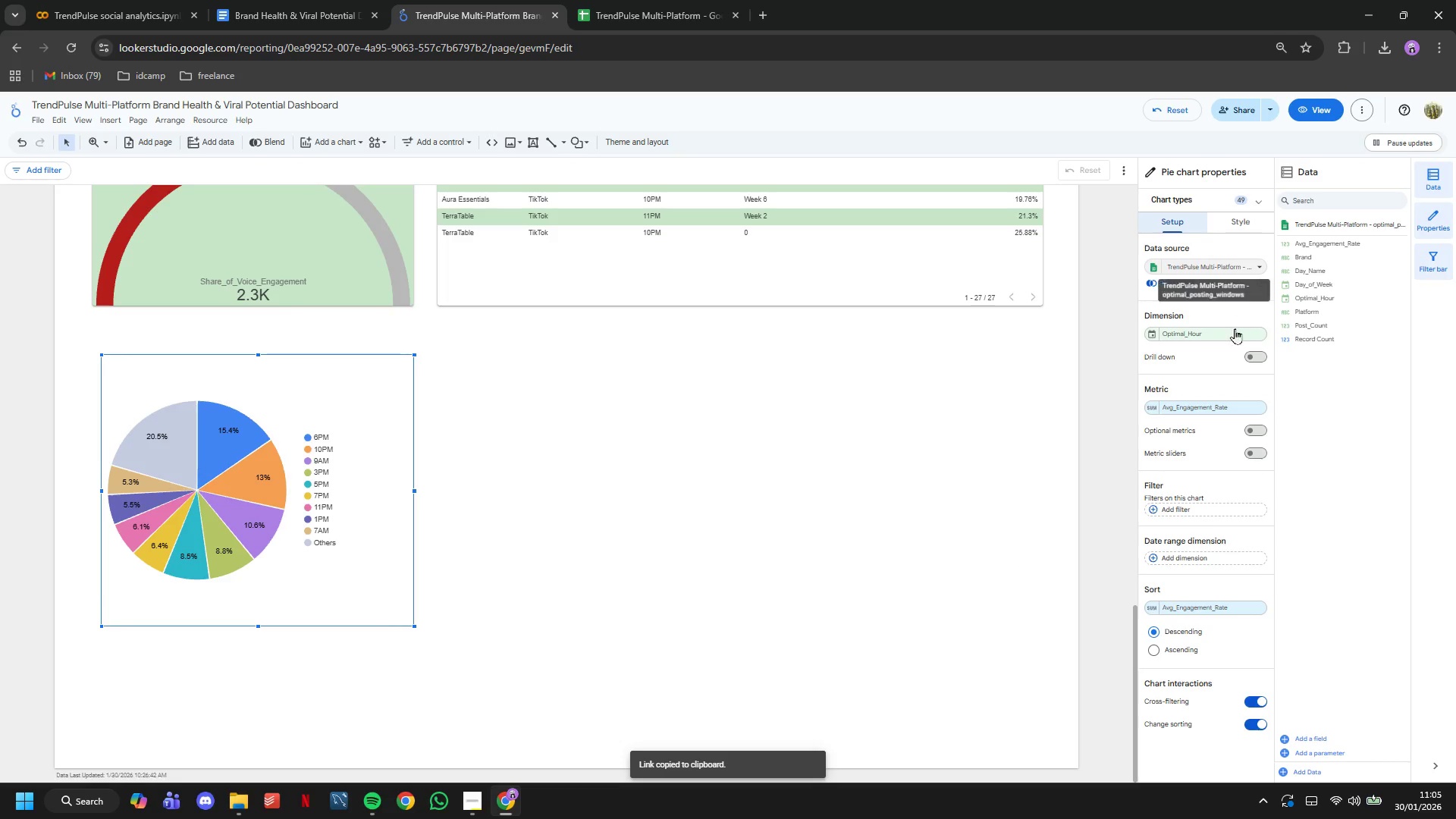 
left_click([1235, 340])
 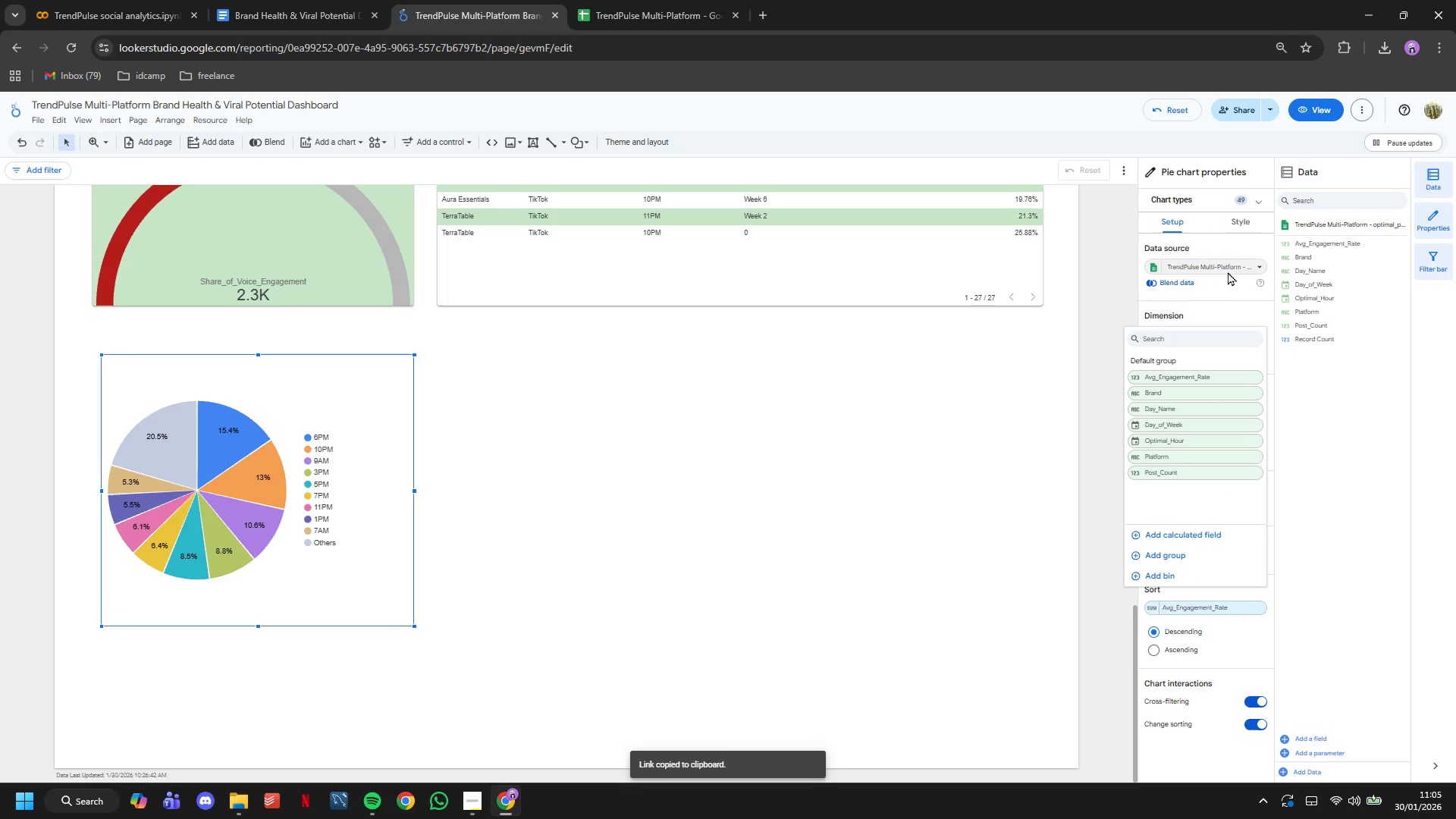 
left_click([1228, 271])
 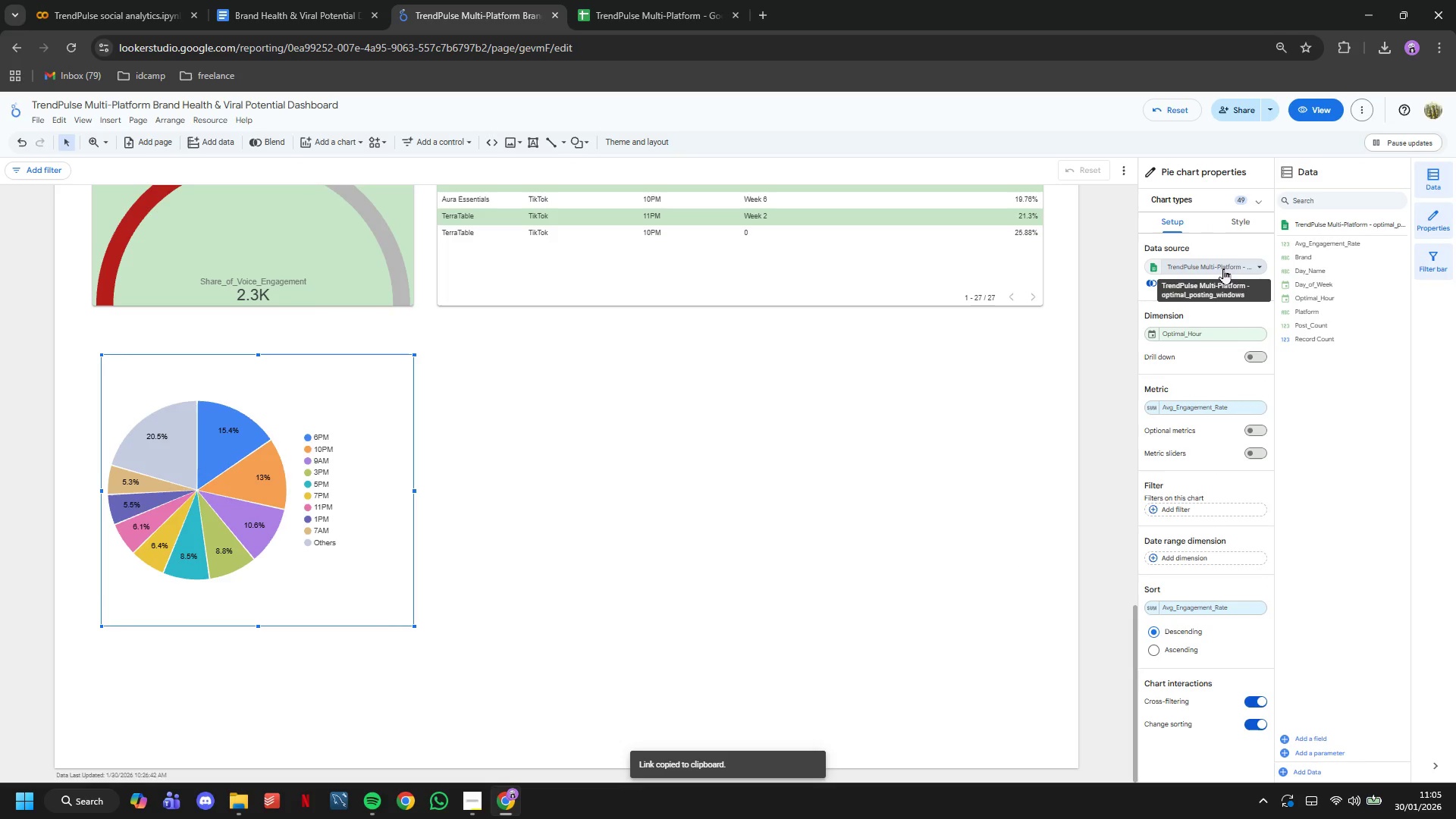 
left_click([1222, 268])
 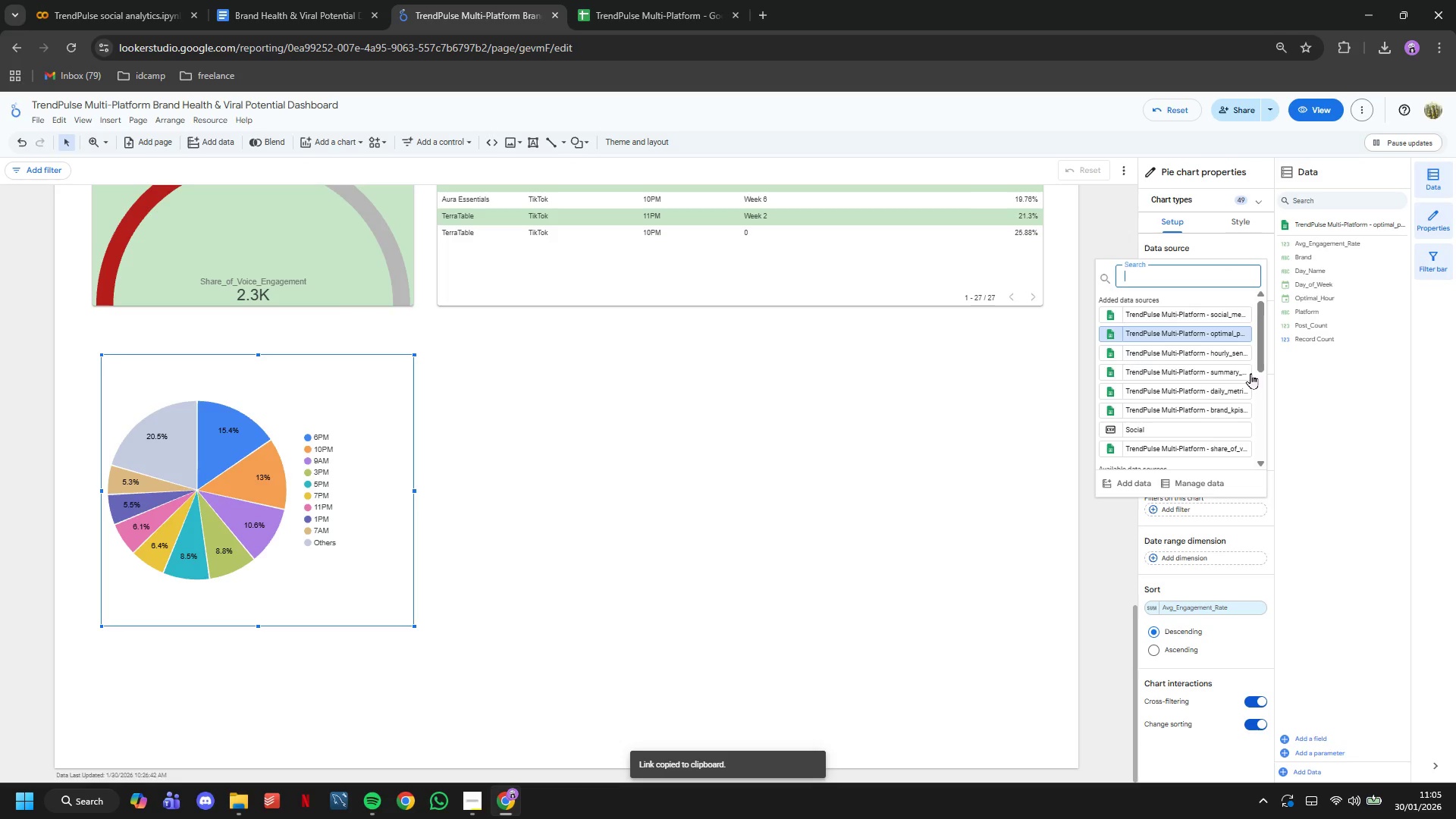 
left_click([1222, 318])
 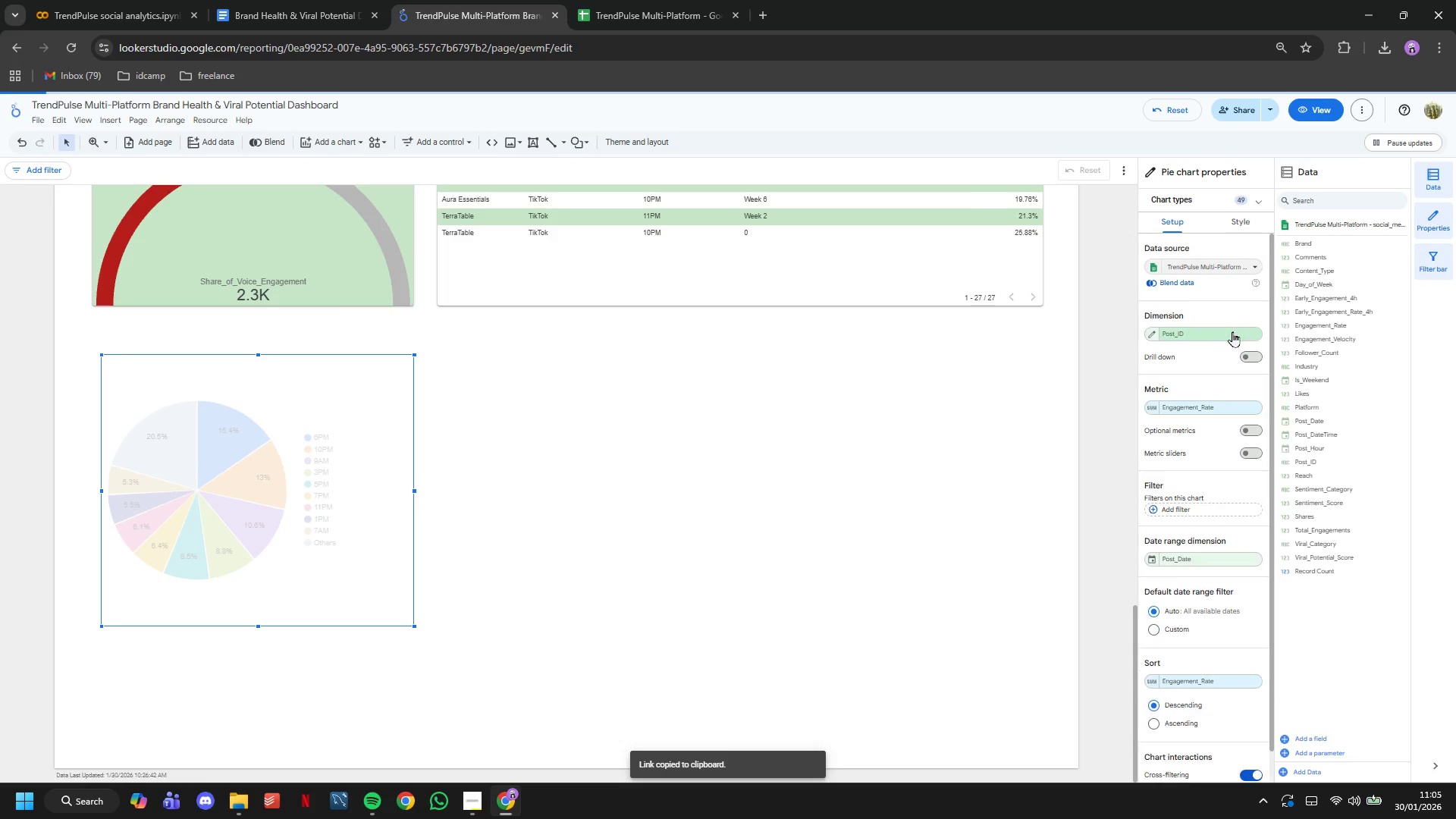 
left_click([1233, 336])
 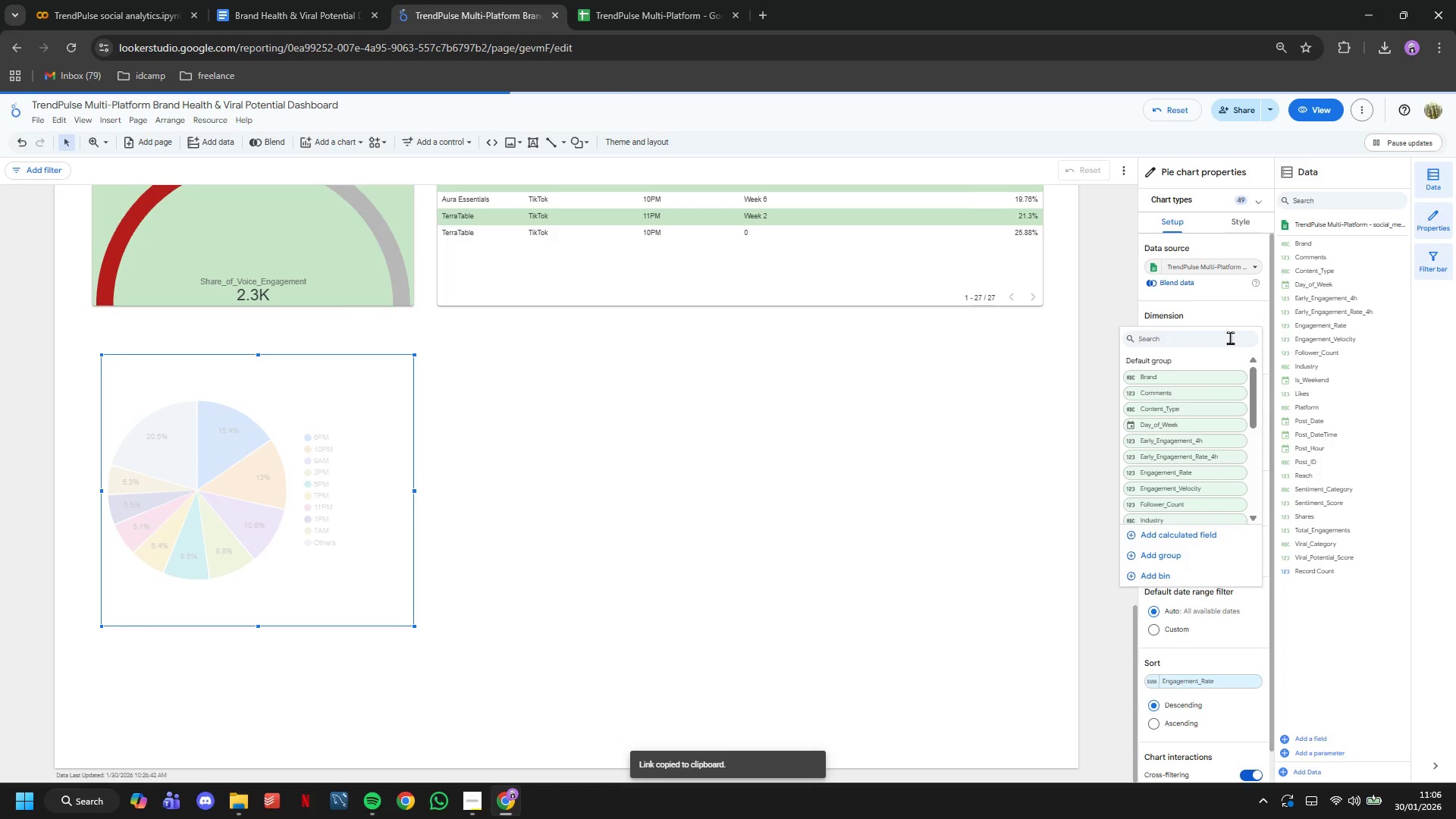 
type(pl)
 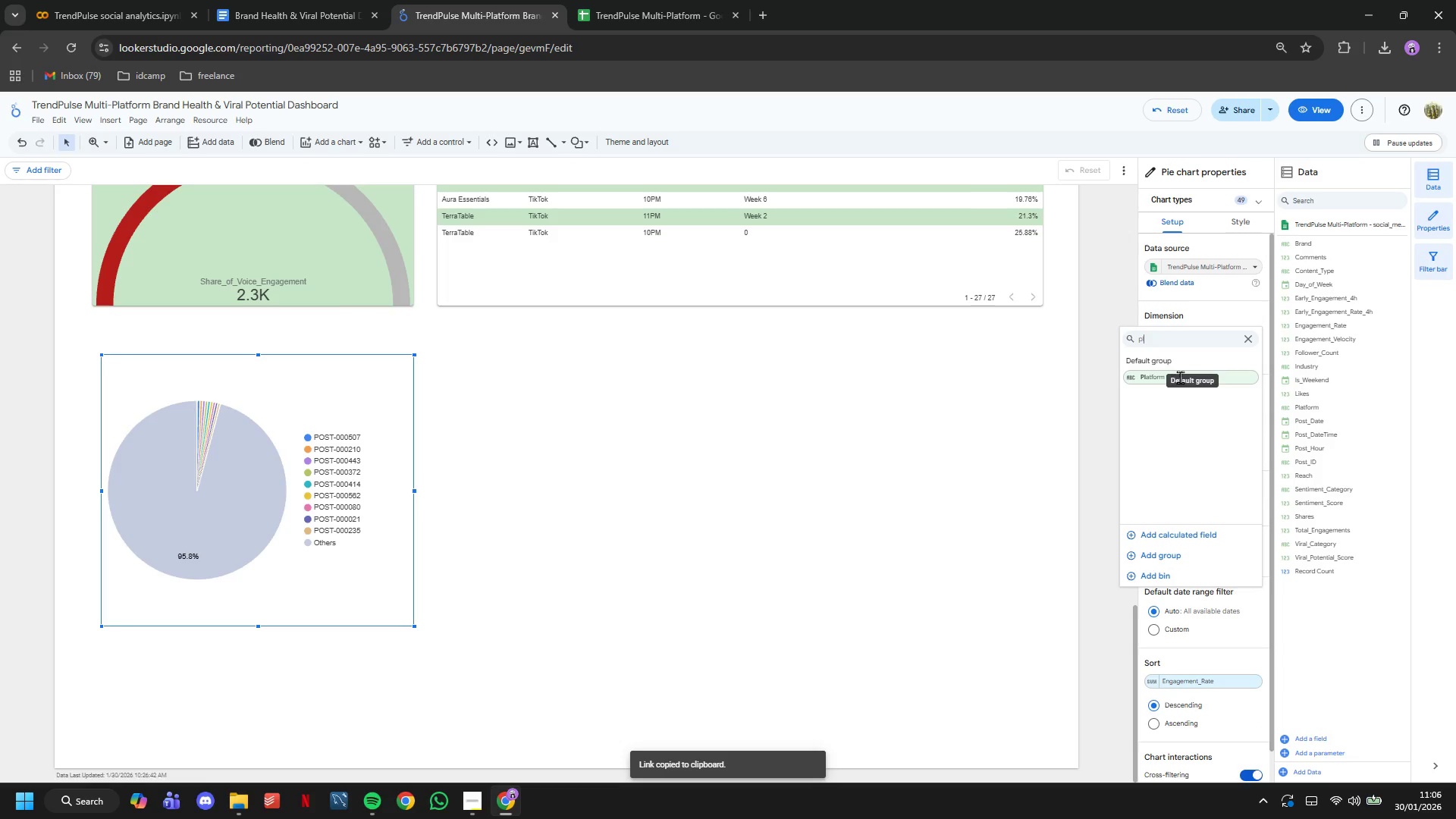 
left_click([1150, 381])
 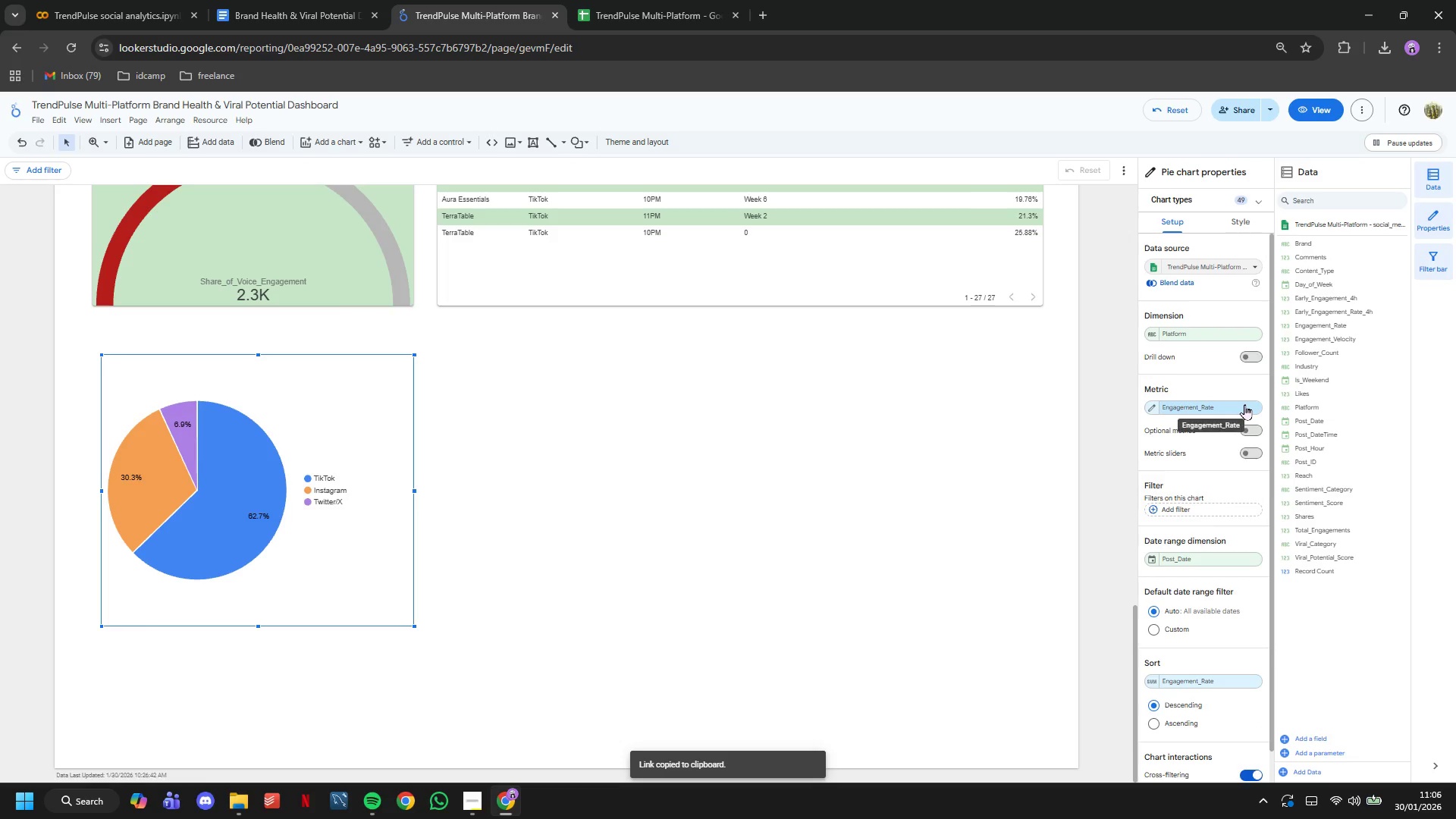 
left_click([1244, 404])
 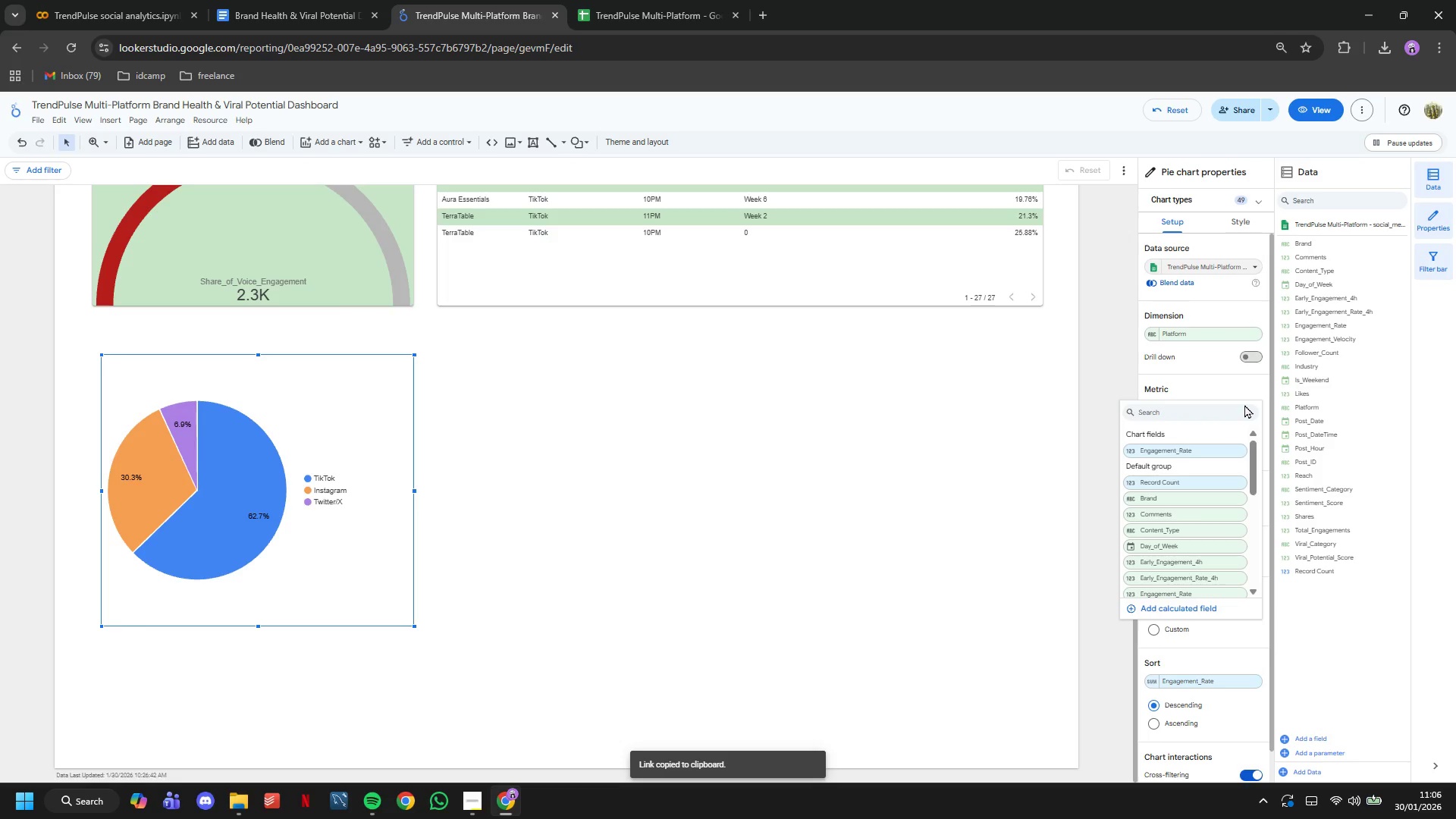 
left_click([1240, 396])
 